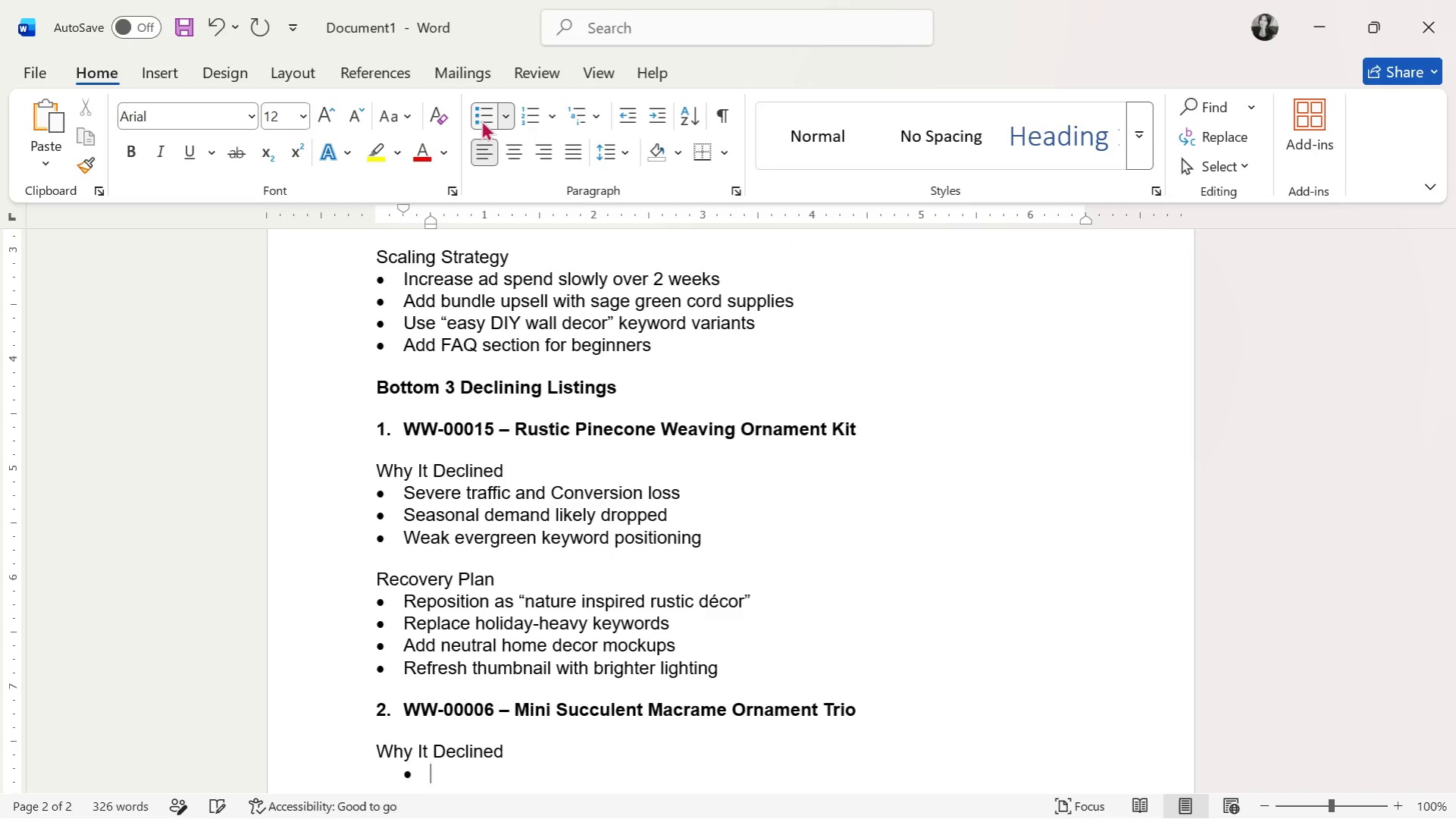 
wait(5.14)
 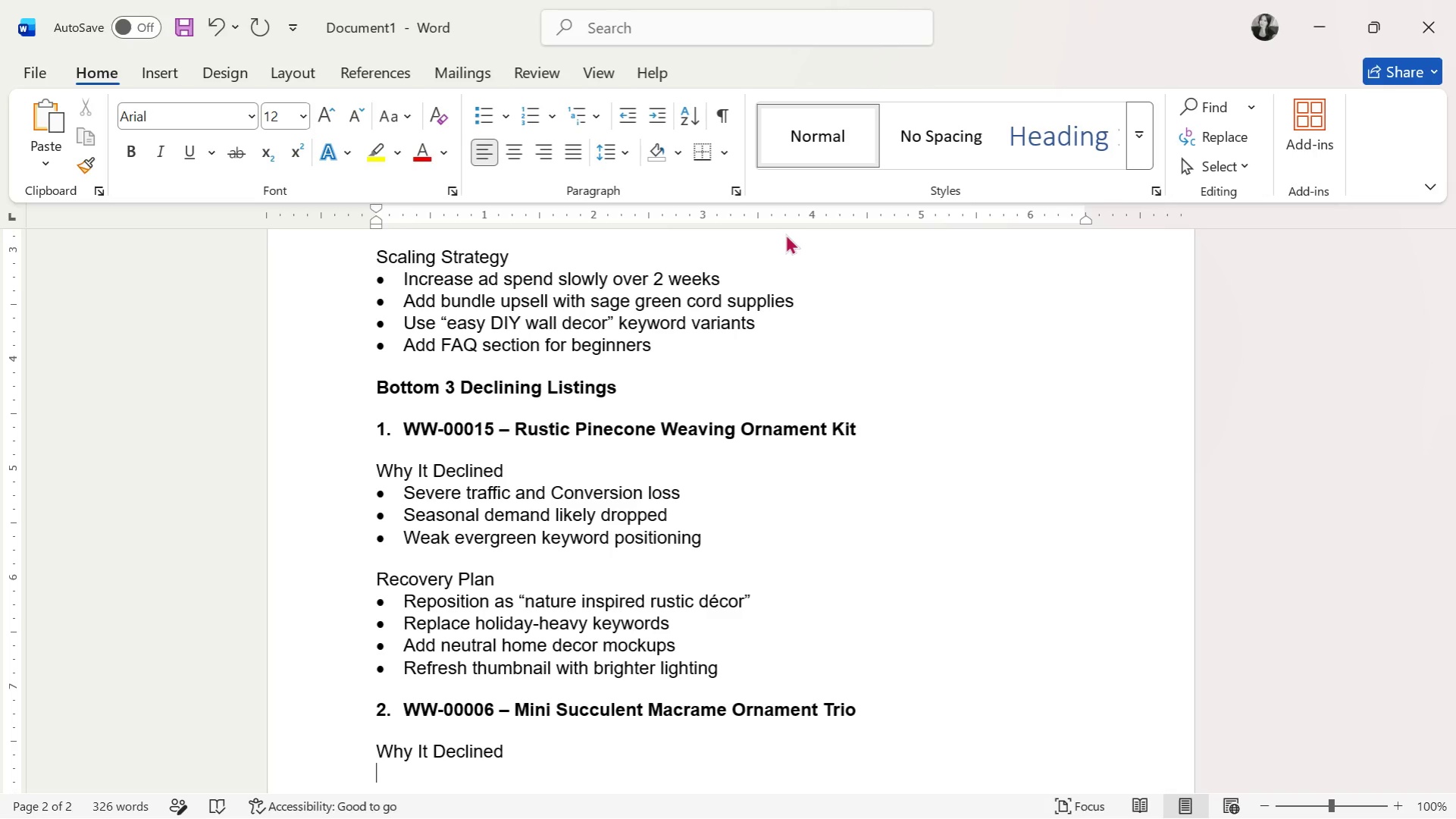 
left_click([624, 113])
 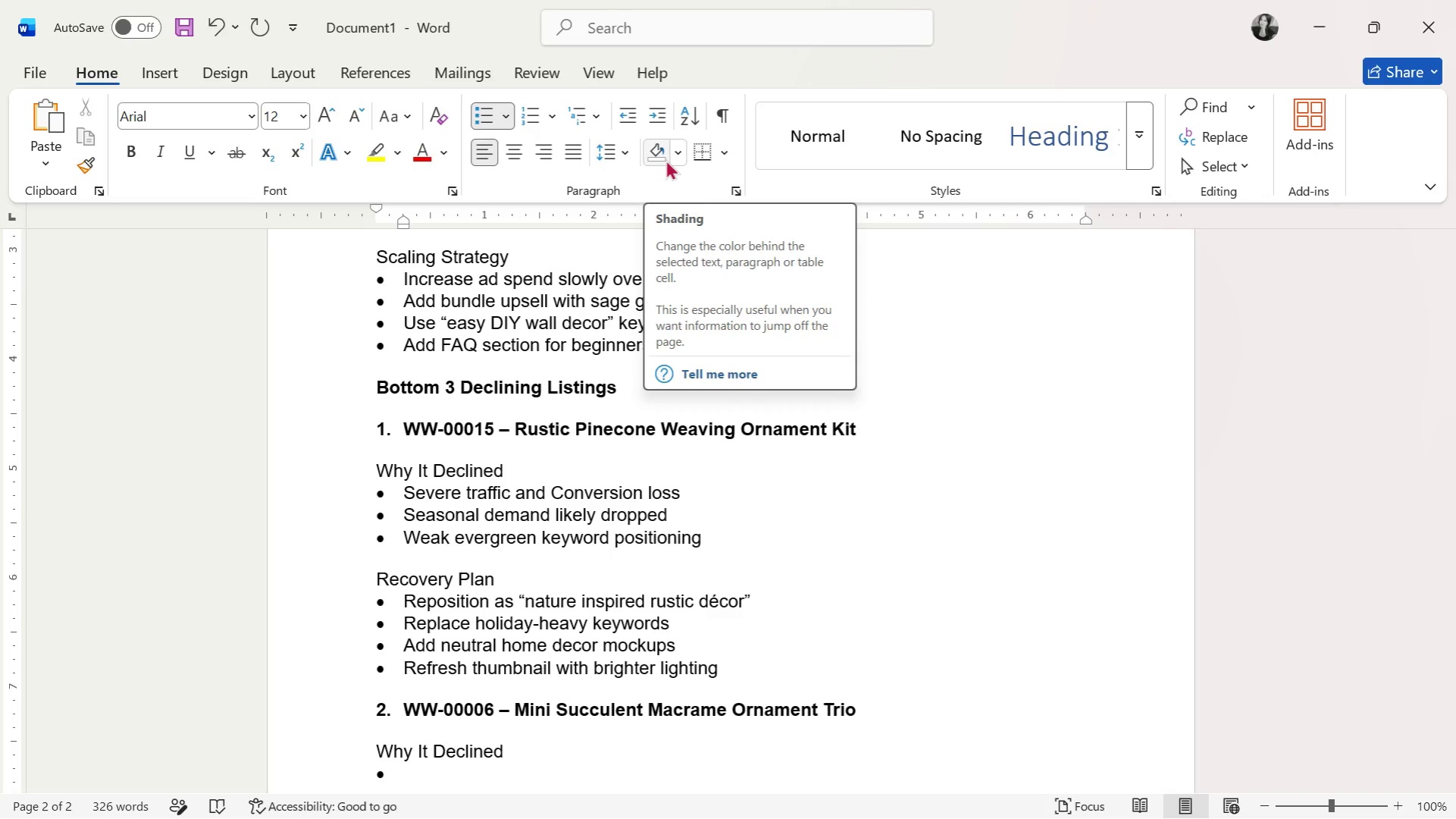 
type(Large decrease in visits )
 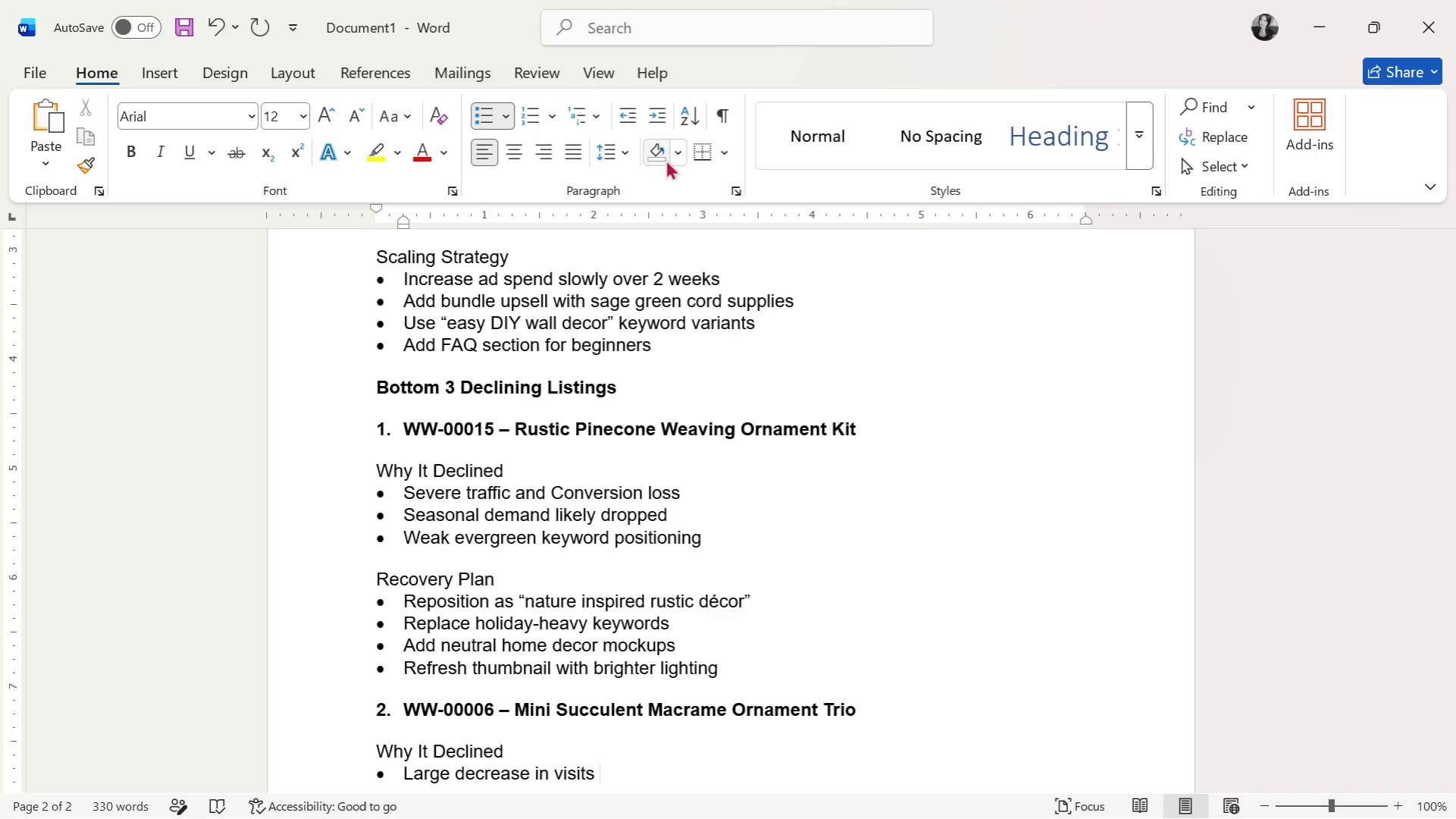 
wait(10.41)
 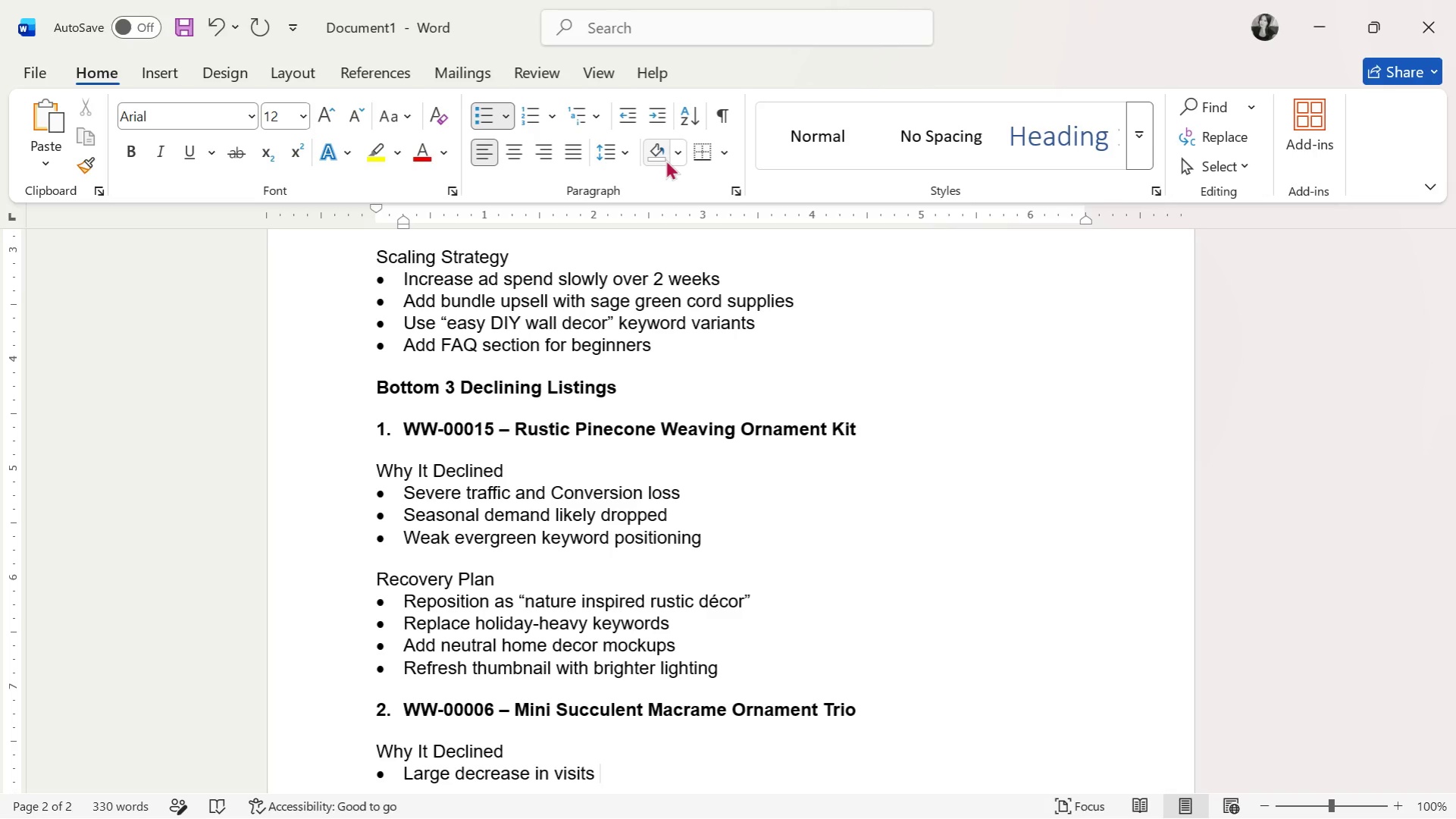 
key(Enter)
 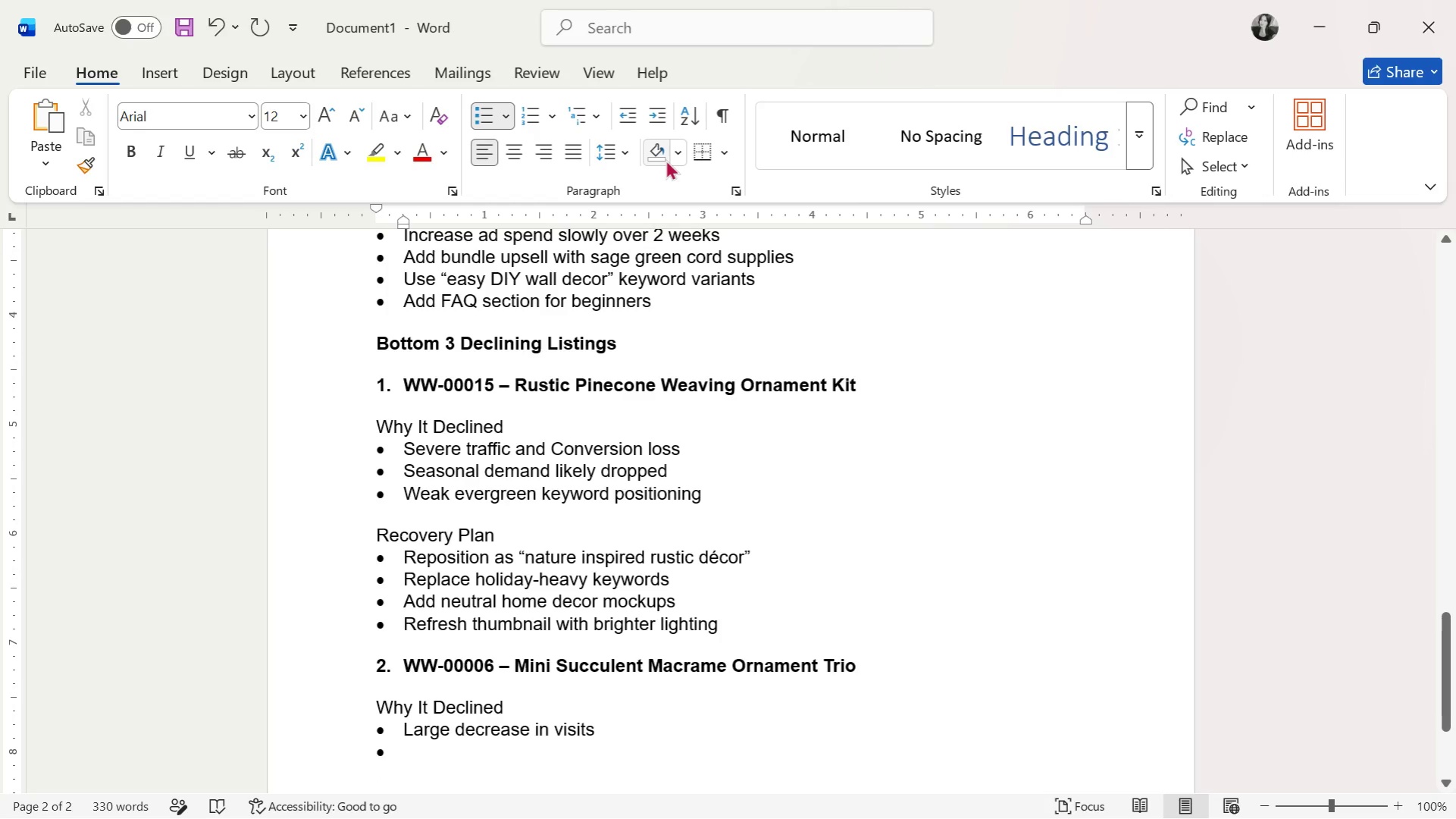 
type(COnv)
key(Backspace)
key(Backspace)
key(Backspace)
type(onversion rate also dropped sharl)
key(Backspace)
type(ply)
 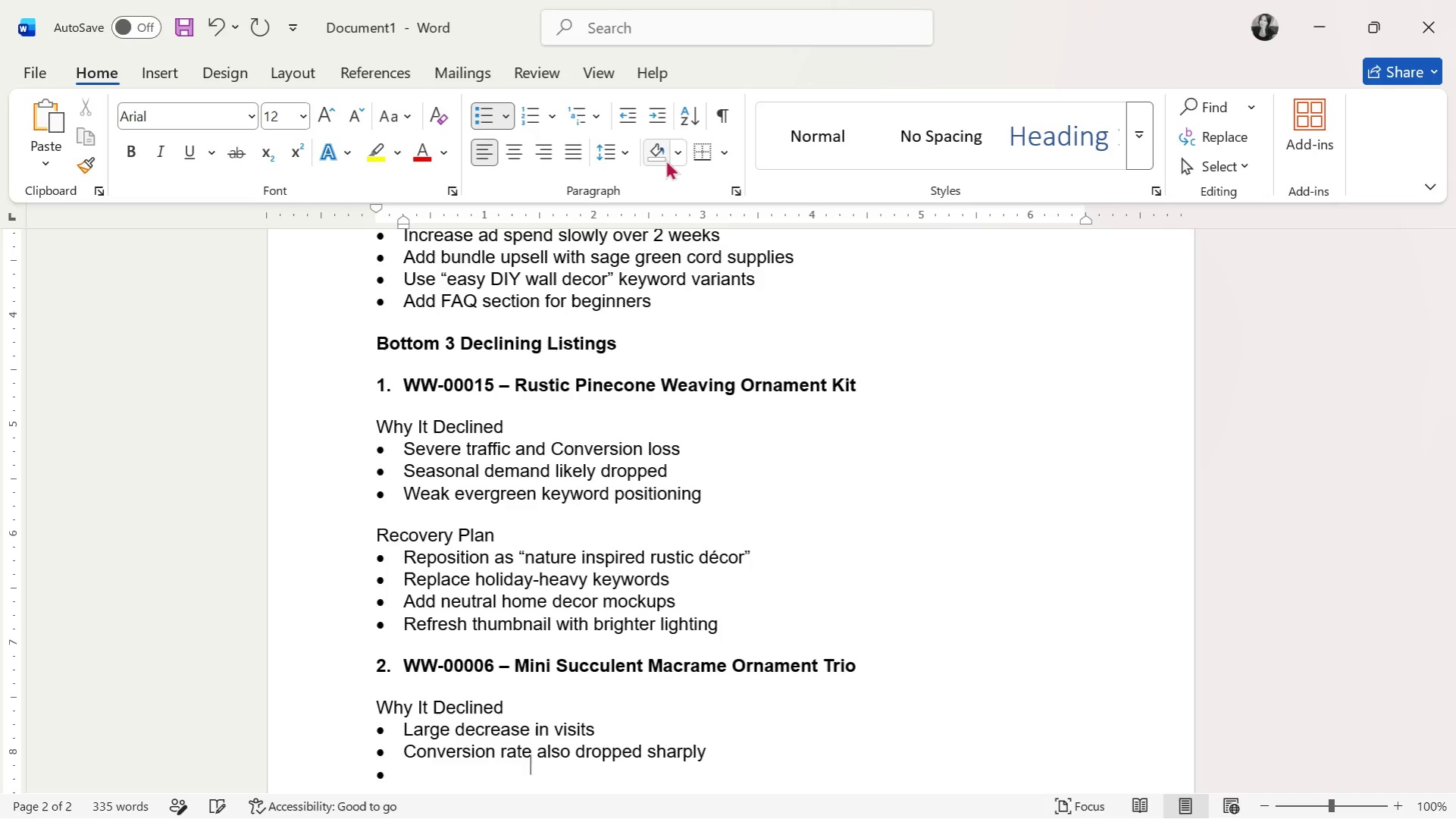 
key(Enter)
 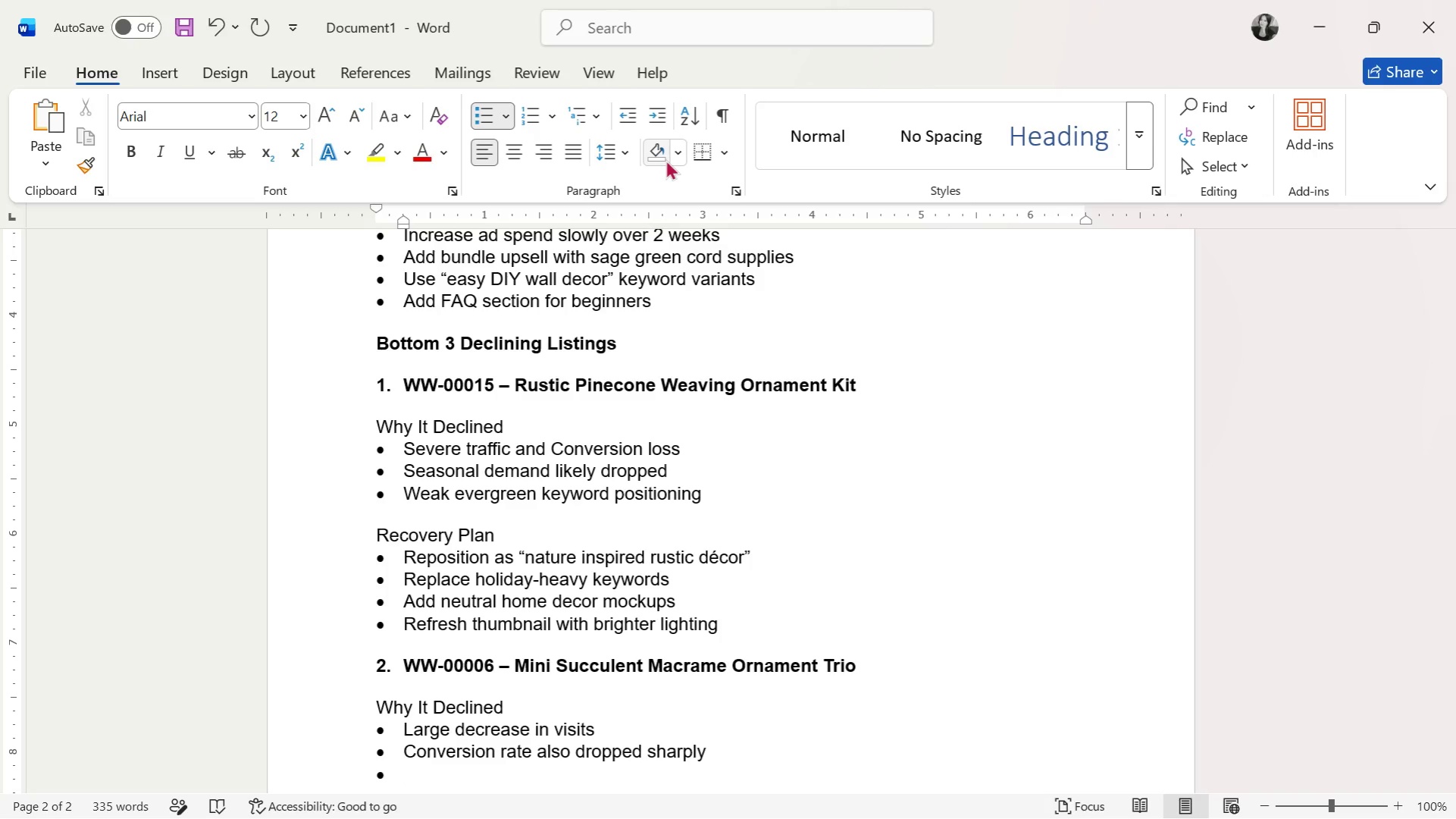 
type(Thumbnail likely not competi)
key(Backspace)
type(e)
key(Backspace)
key(Backspace)
type(titive in saer)
key(Backspace)
key(Backspace)
key(Backspace)
type(eacr)
key(Backspace)
key(Backspace)
key(Backspace)
type(arch resuly)
key(Backspace)
type(ts)
 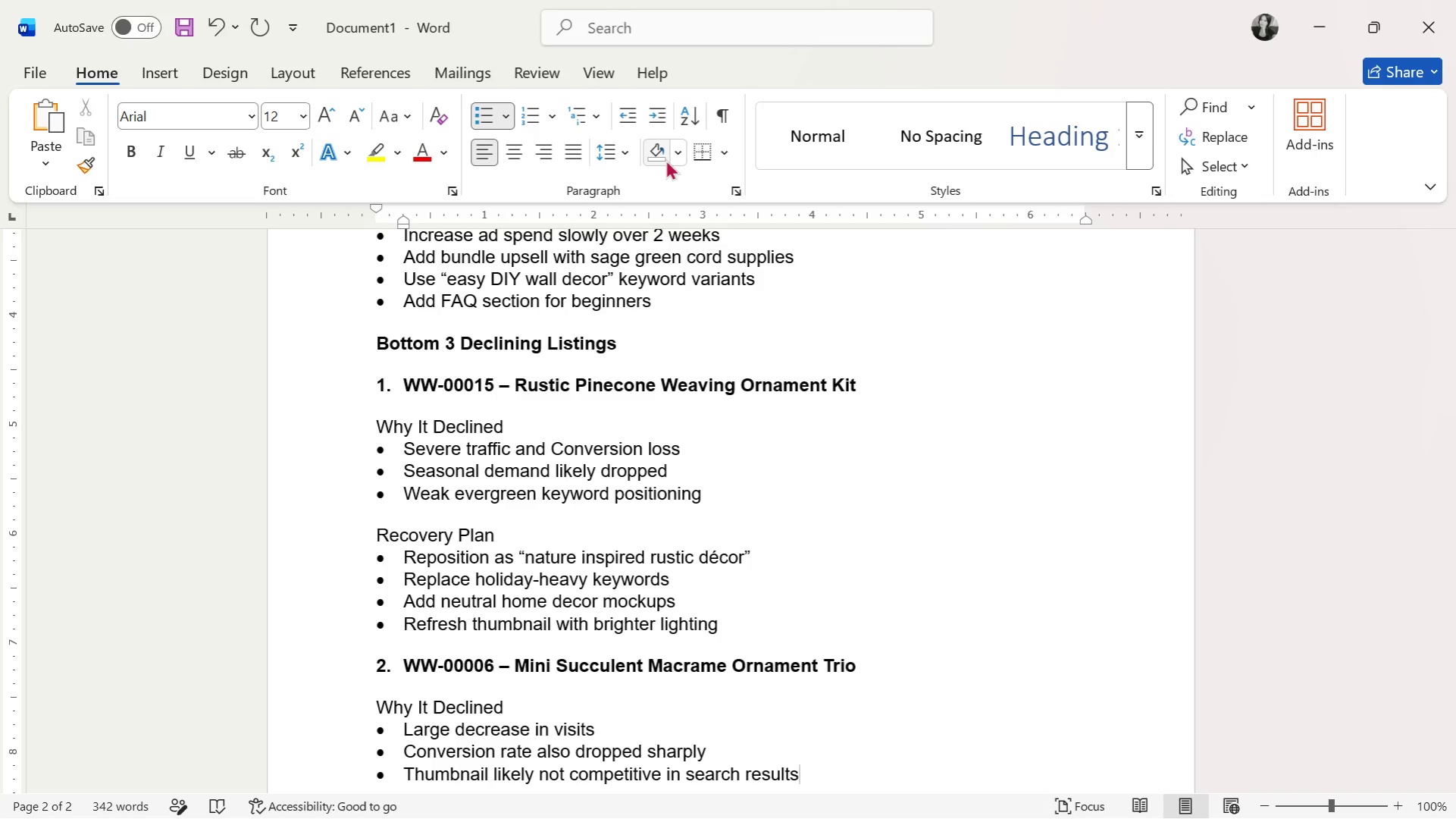 
key(Enter)
 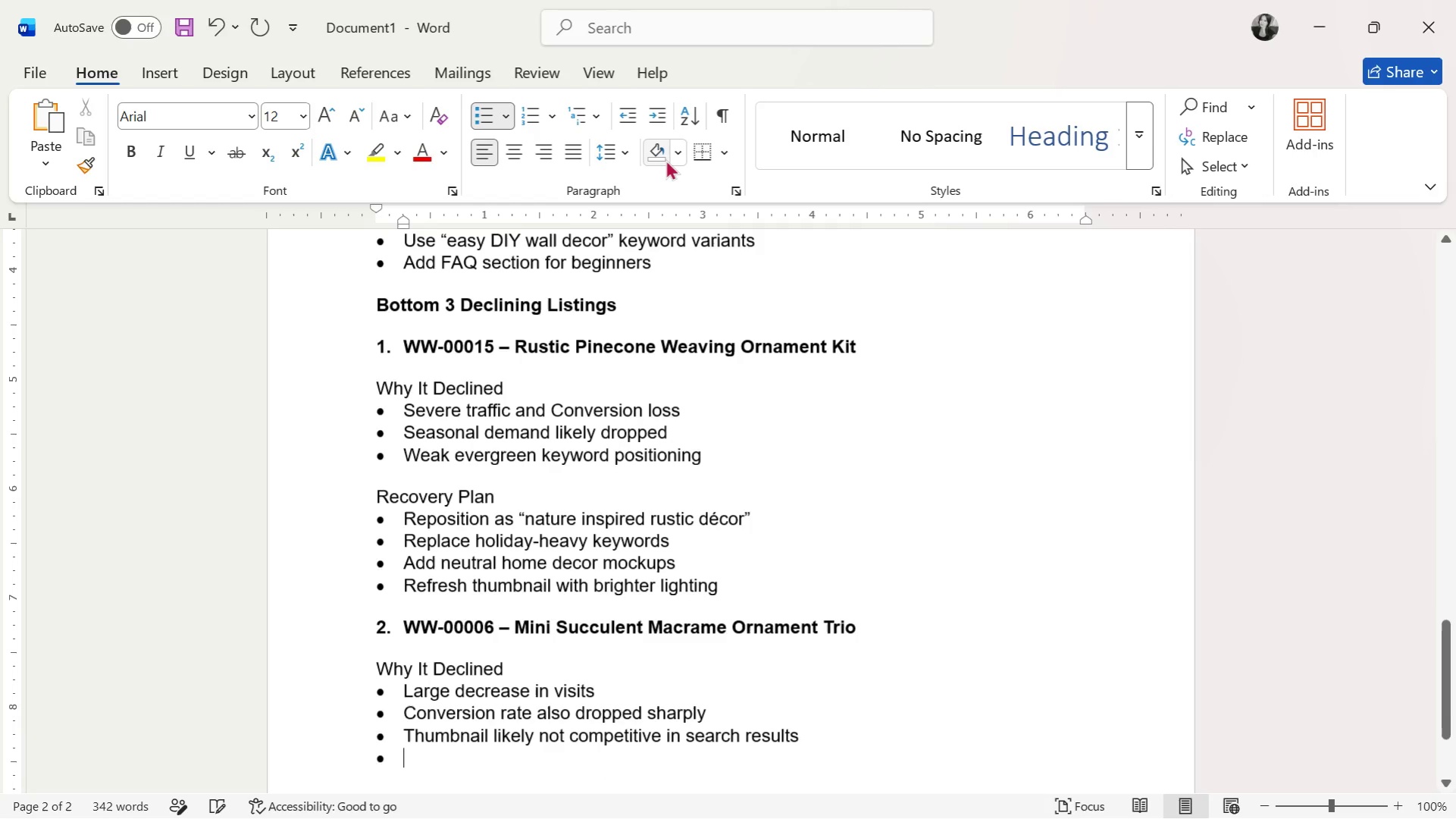 
key(Enter)
 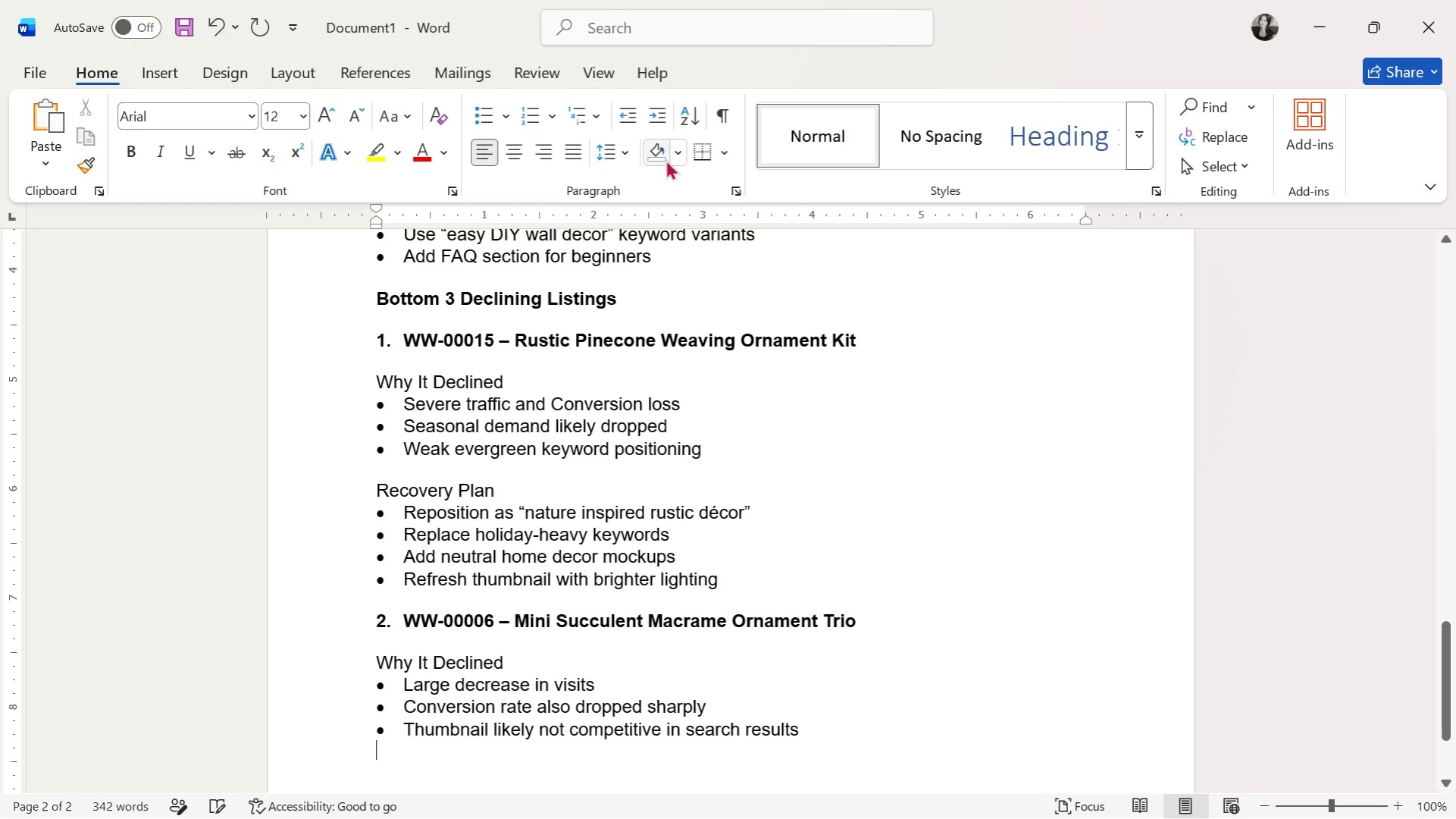 
key(Enter)
 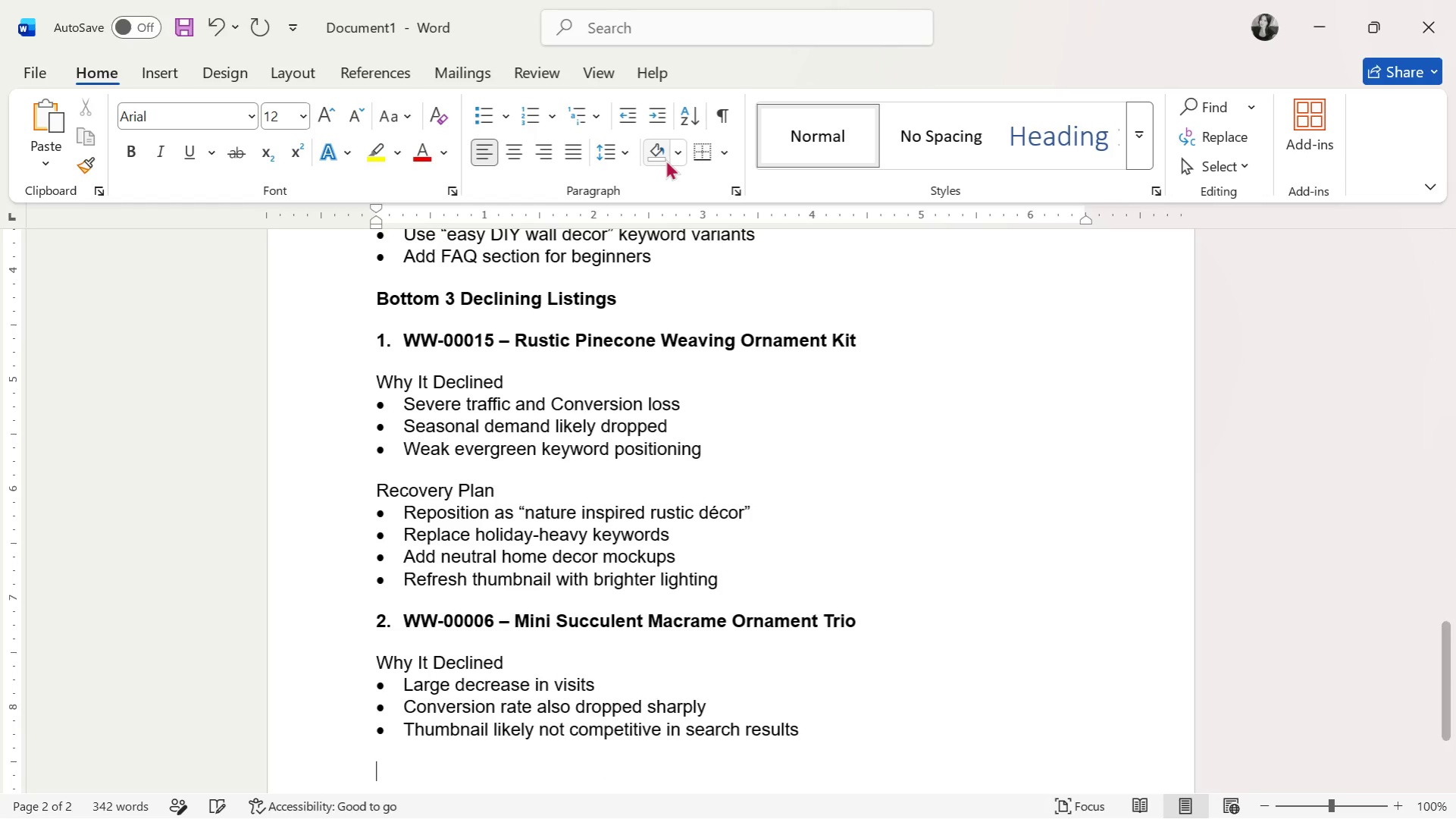 
type(Recovery Plan)
 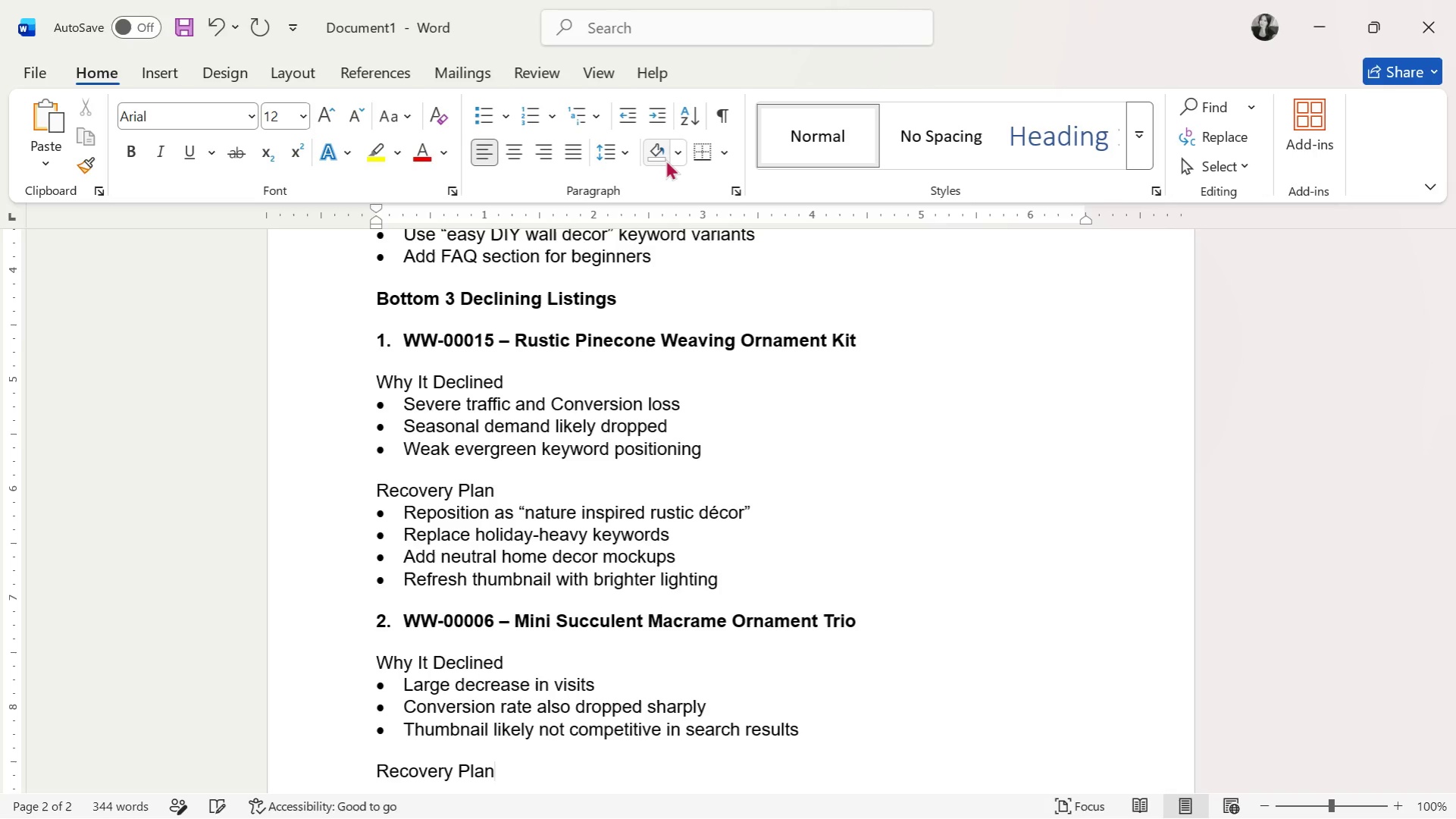 
key(Shift+Enter)
 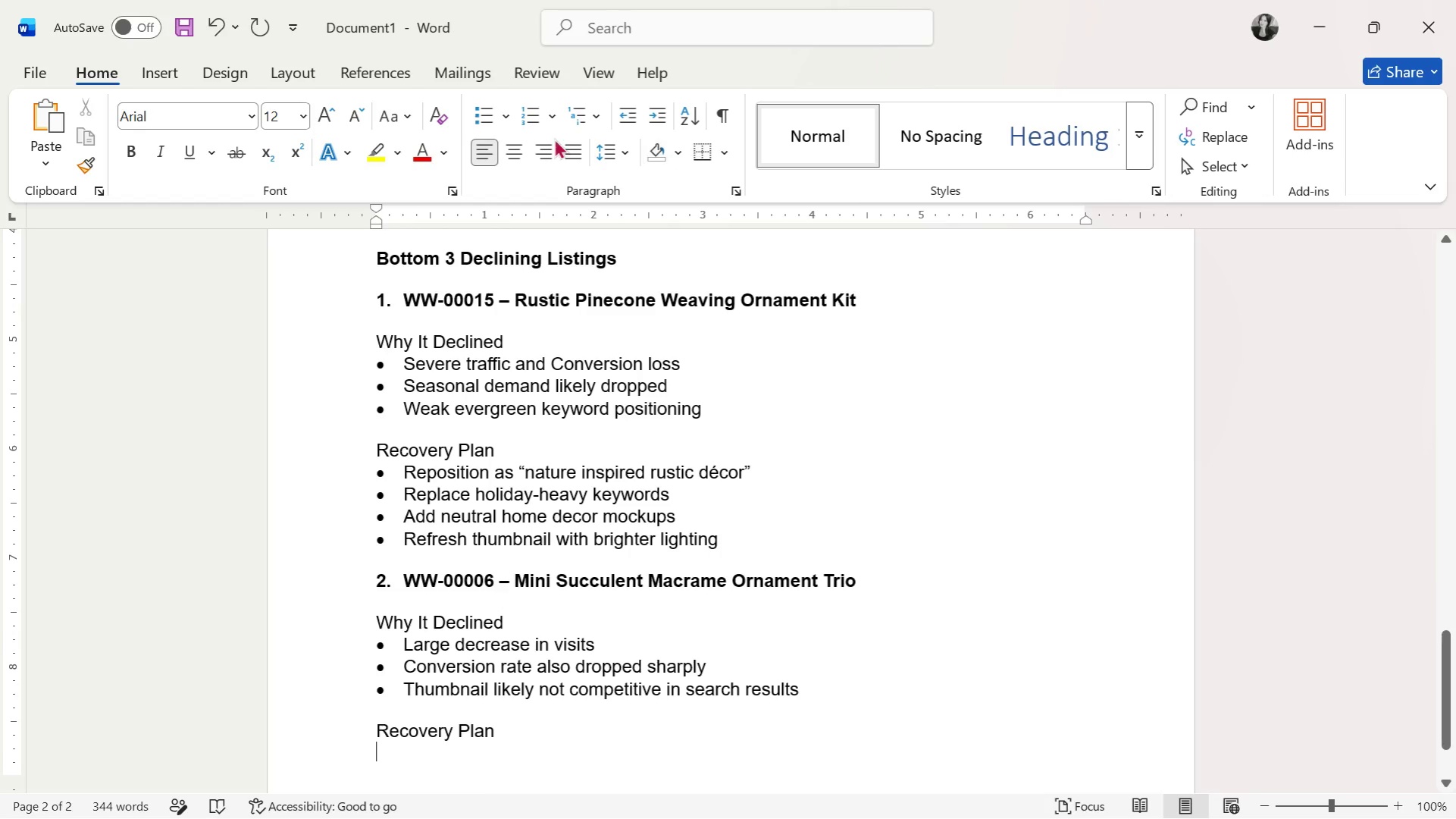 
left_click([481, 125])
 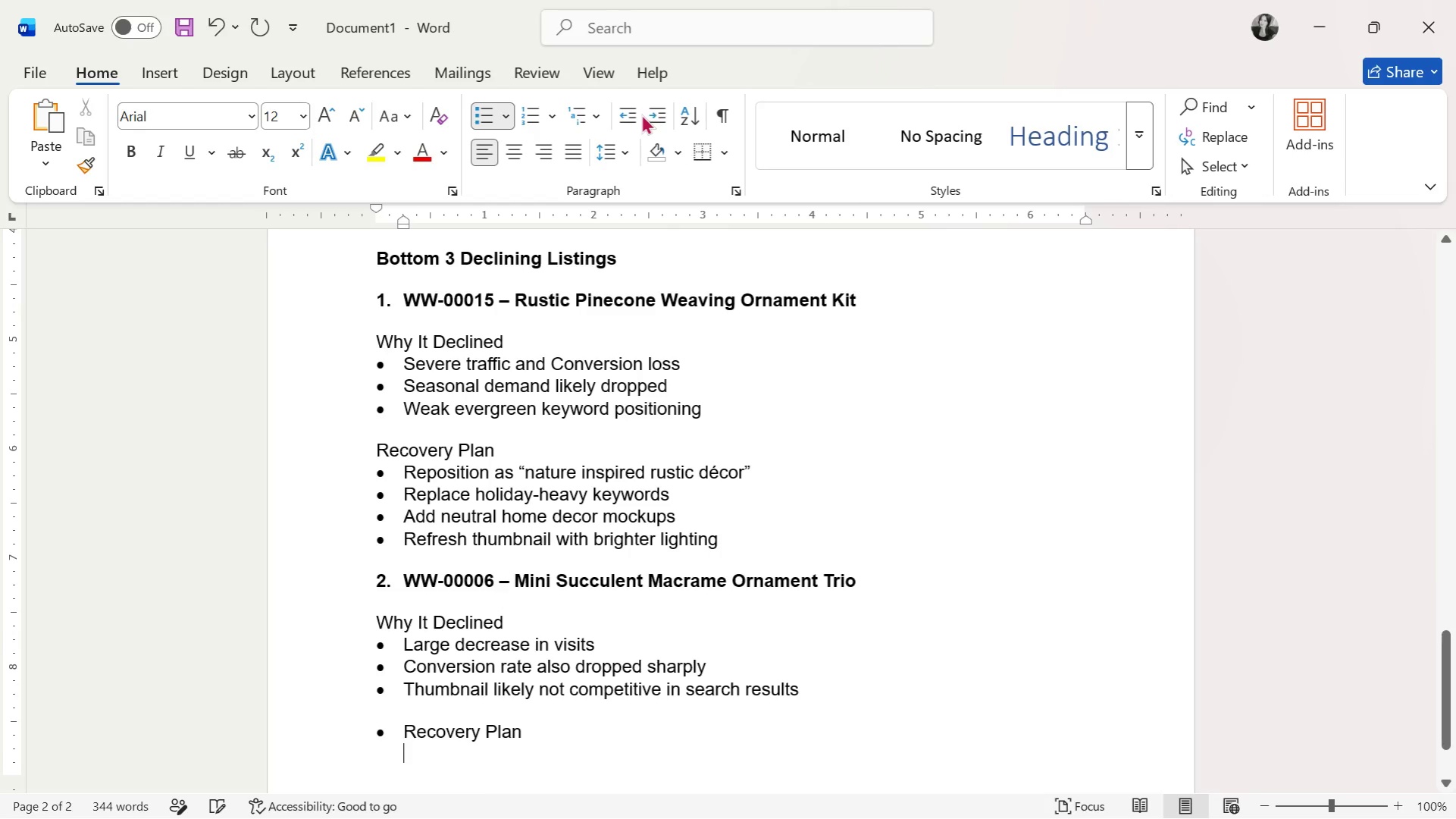 
left_click([635, 115])
 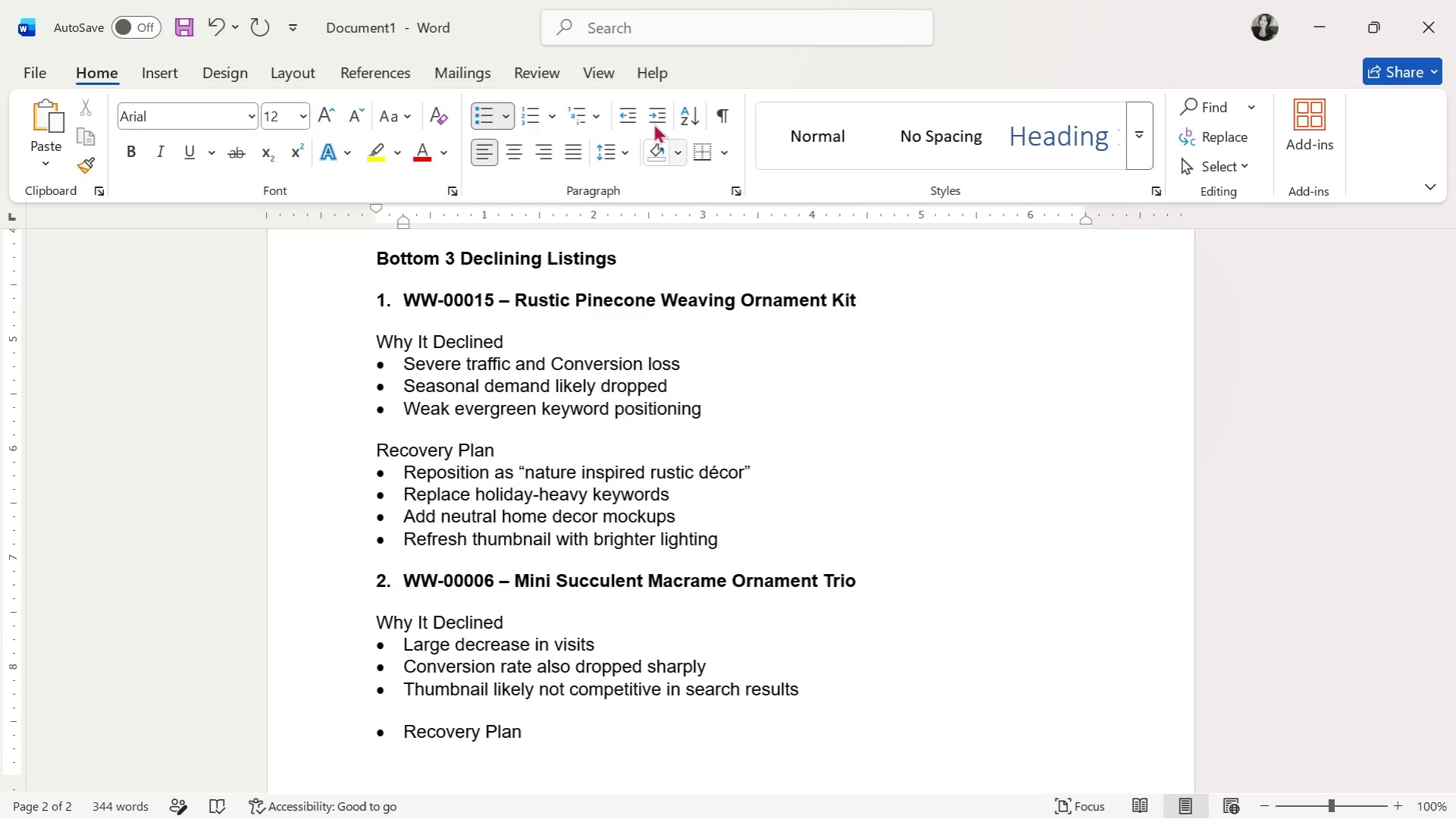 
left_click([625, 125])
 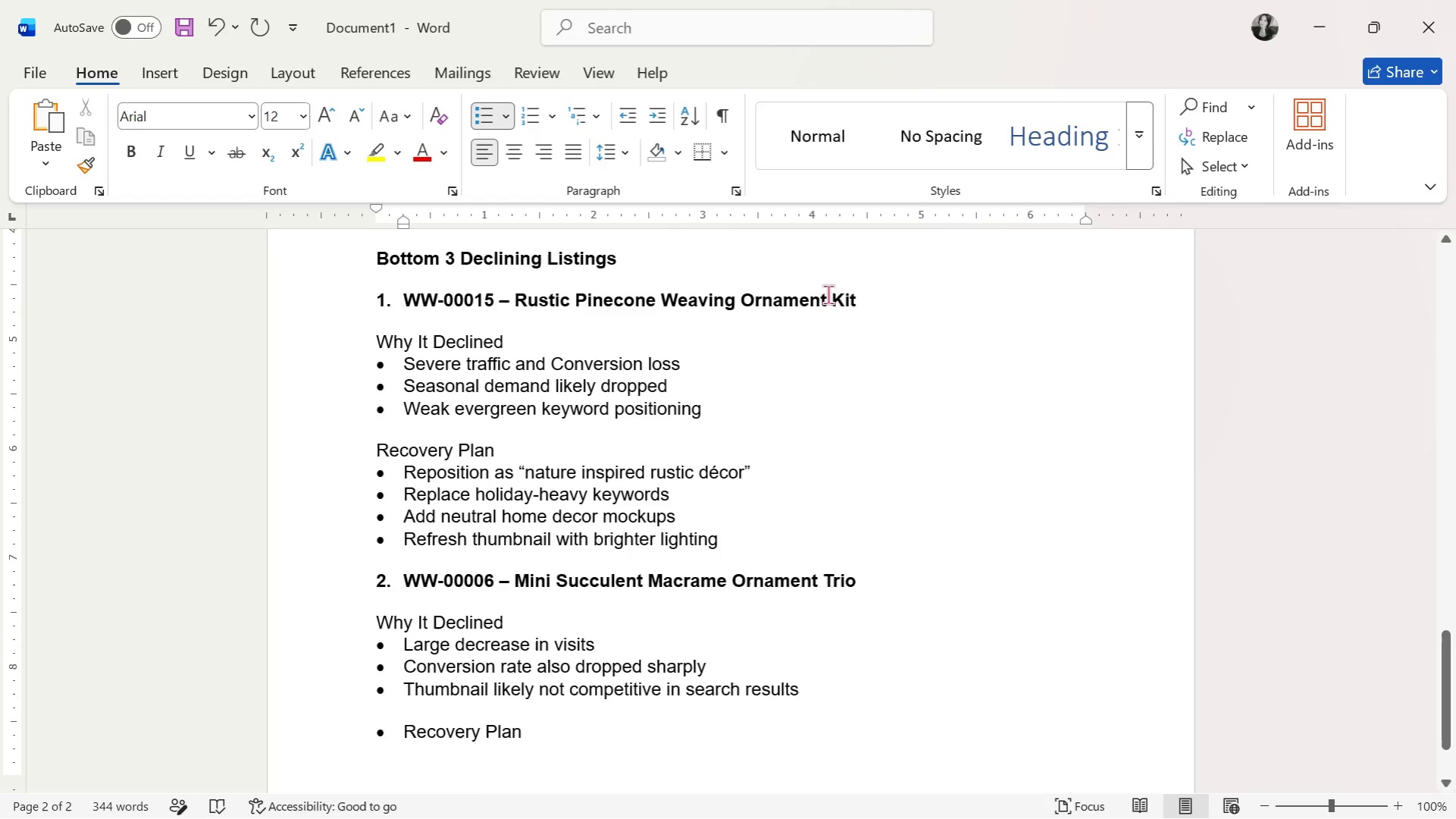 
key(Backspace)
key(Backspace)
key(Backspace)
key(Backspace)
key(Backspace)
key(Backspace)
key(Backspace)
key(Backspace)
key(Backspace)
type(Recovery Plan)
 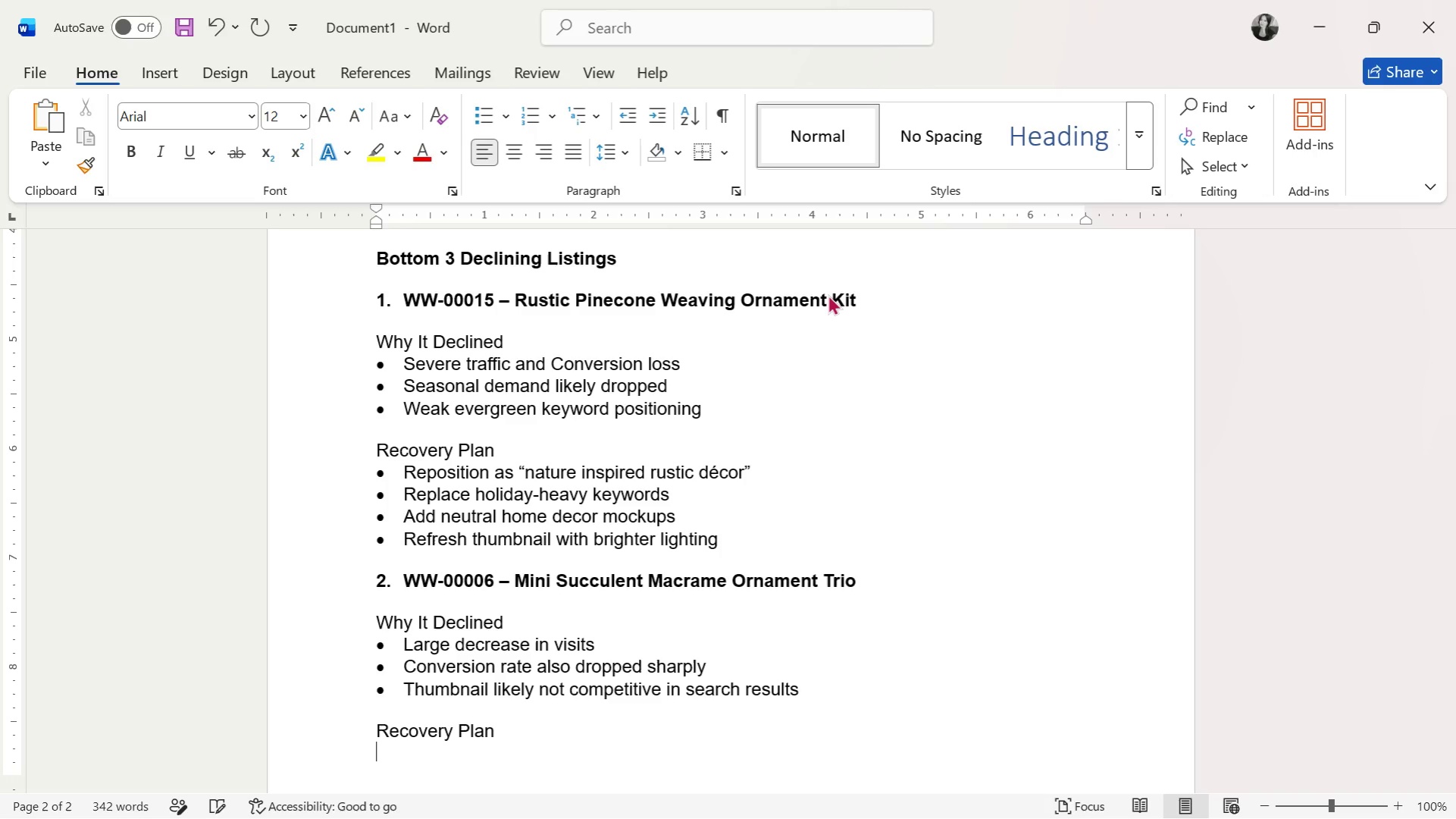 
key(Enter)
 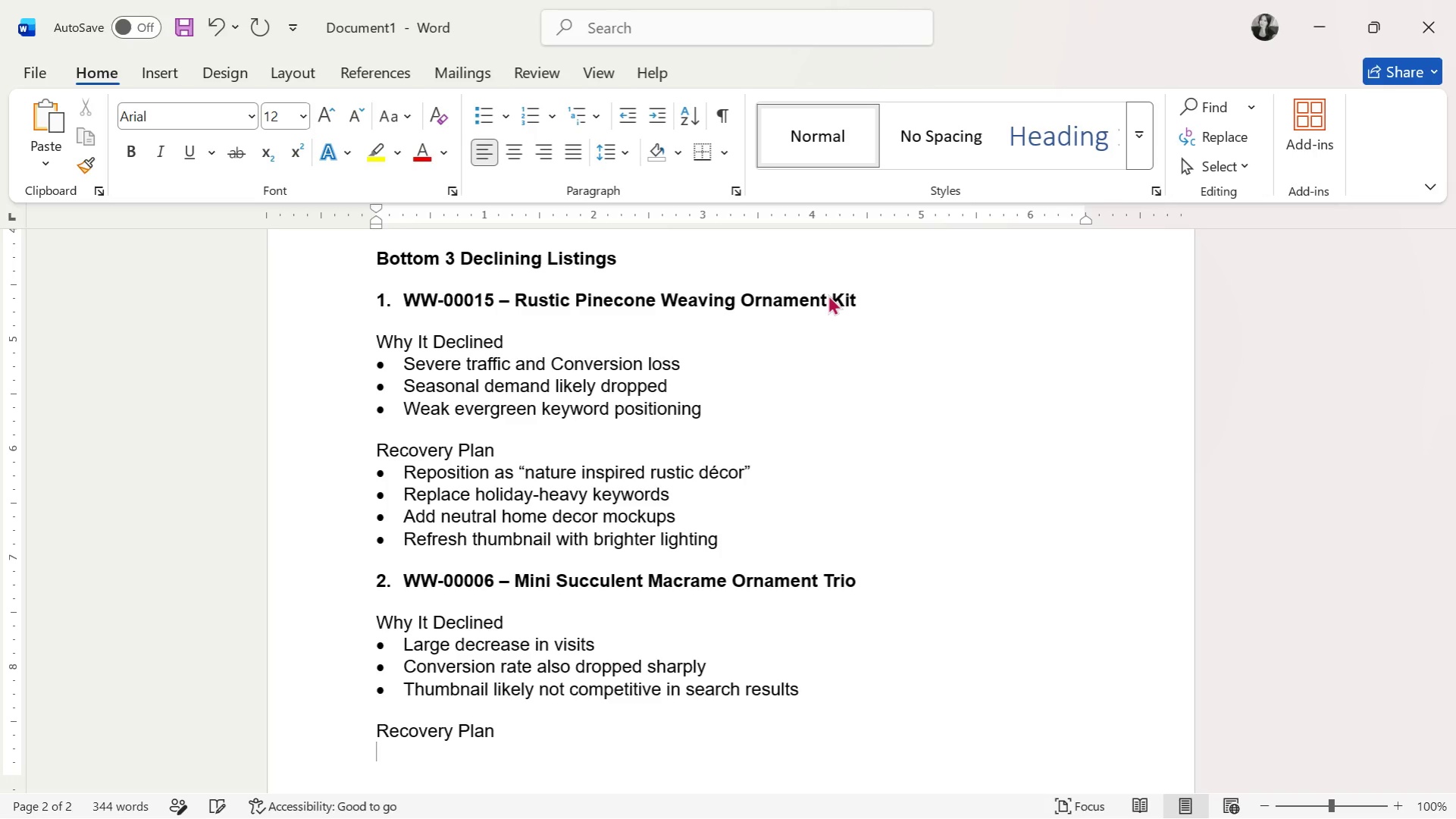 
key(Enter)
 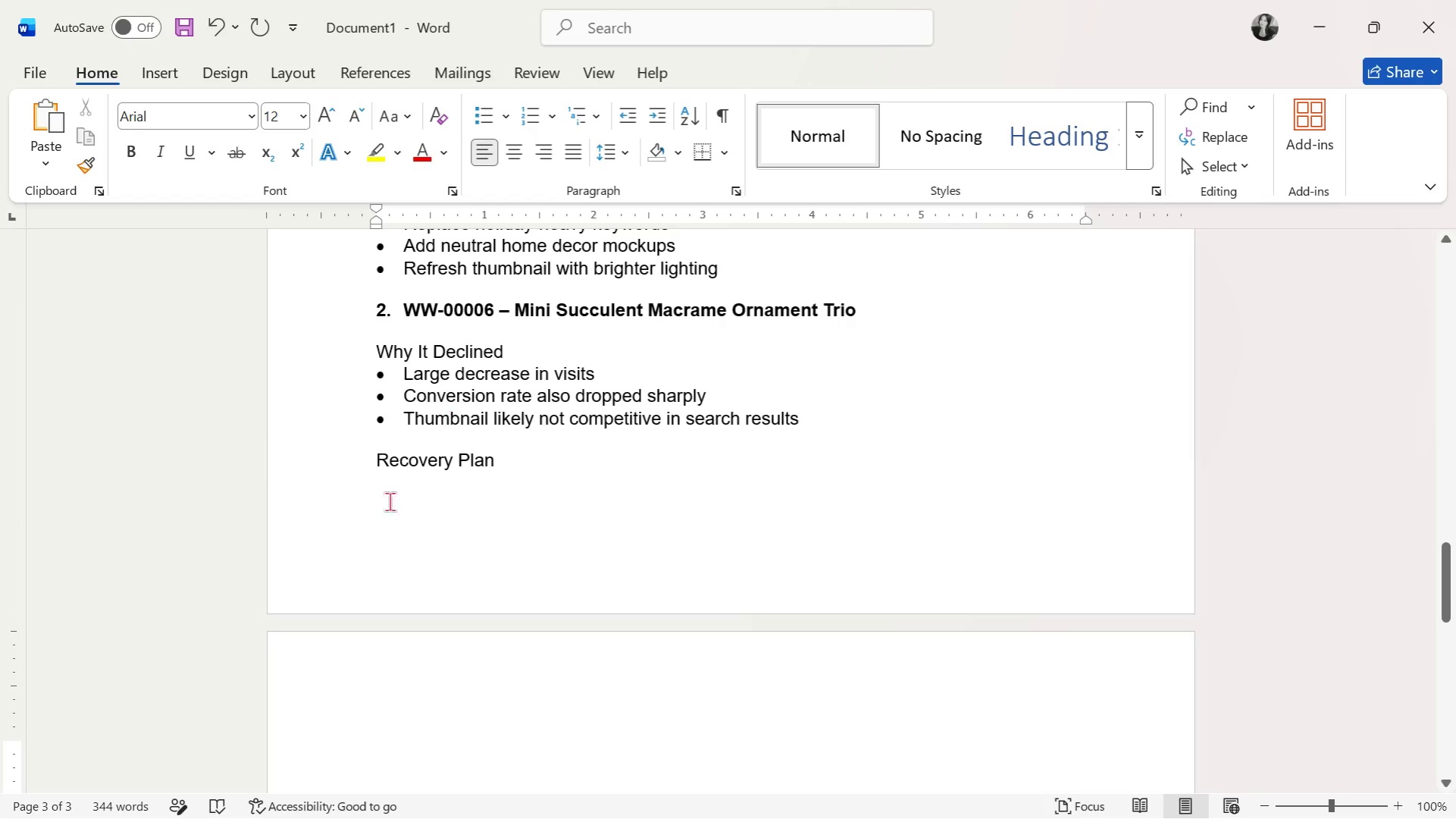 
left_click([377, 470])
 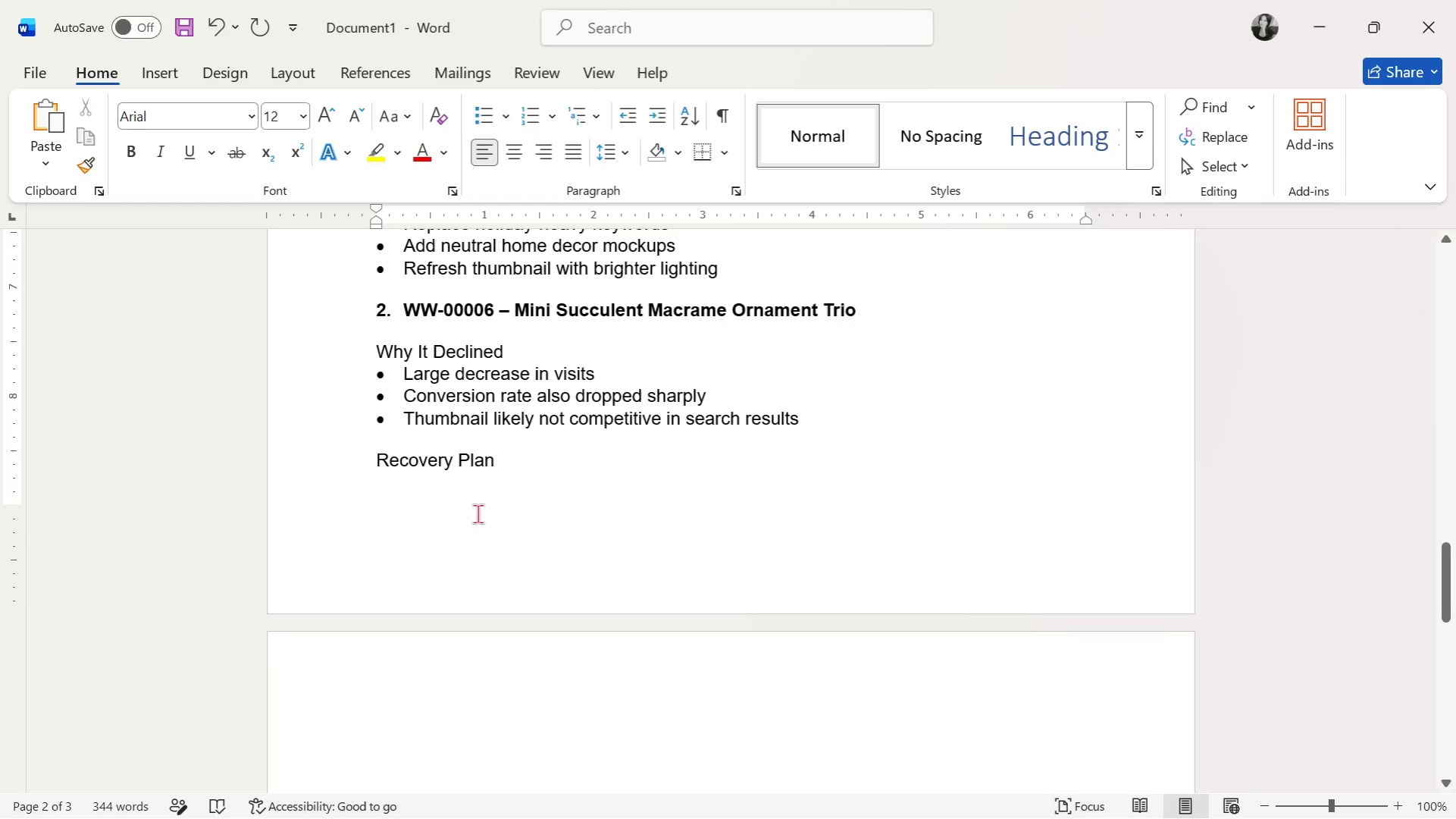 
key(ArrowUp)
 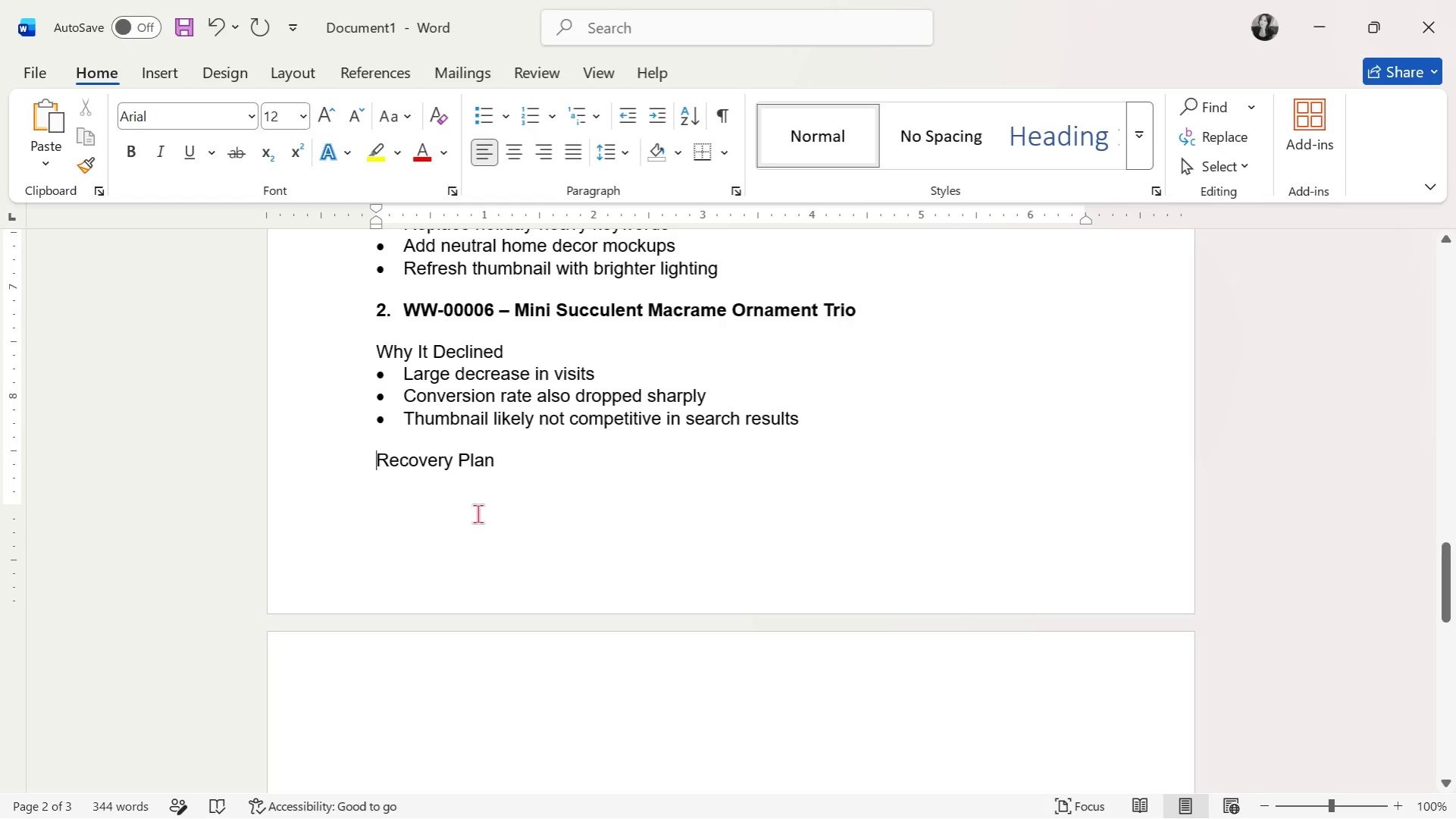 
key(Enter)
 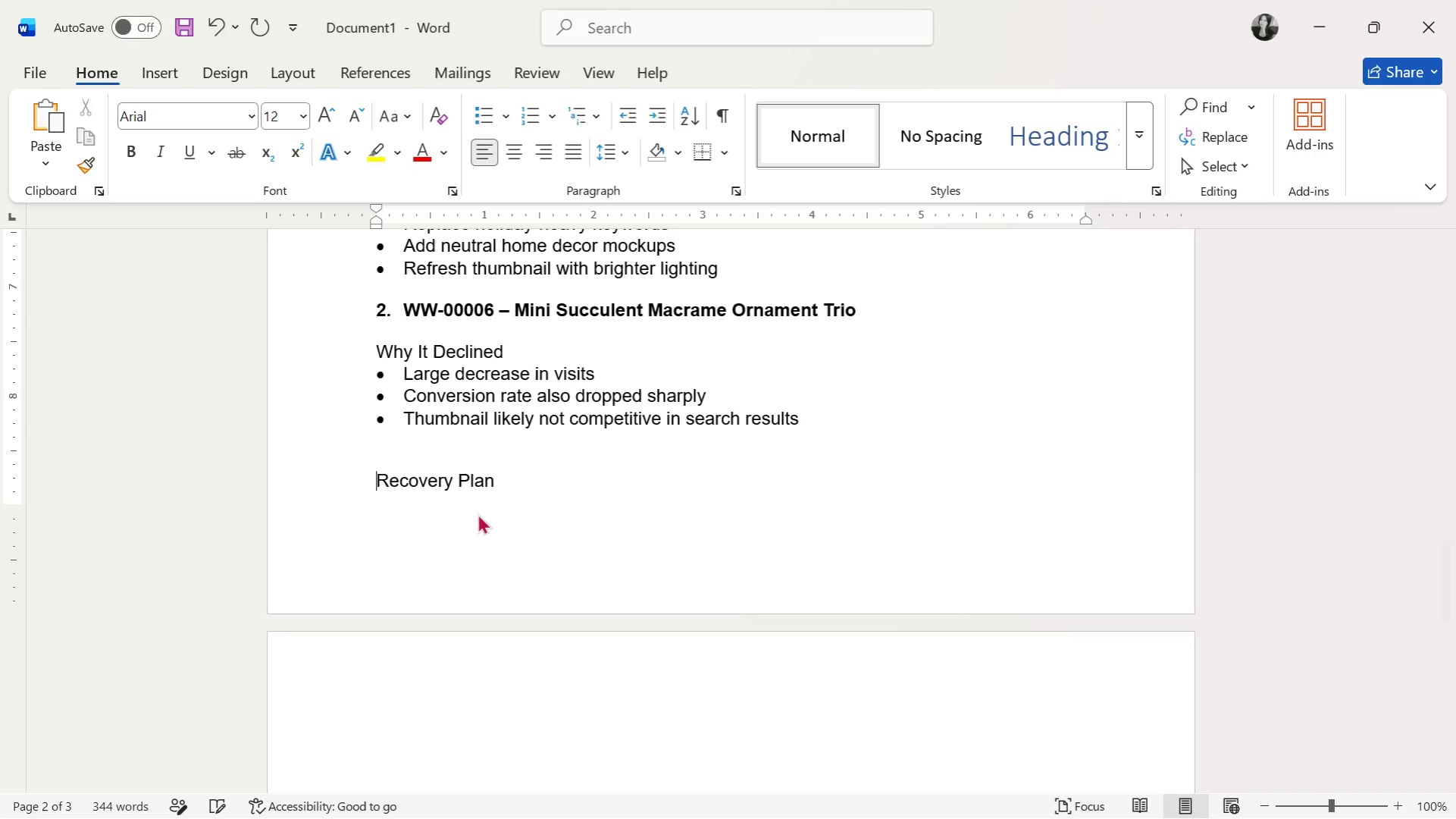 
key(Enter)
 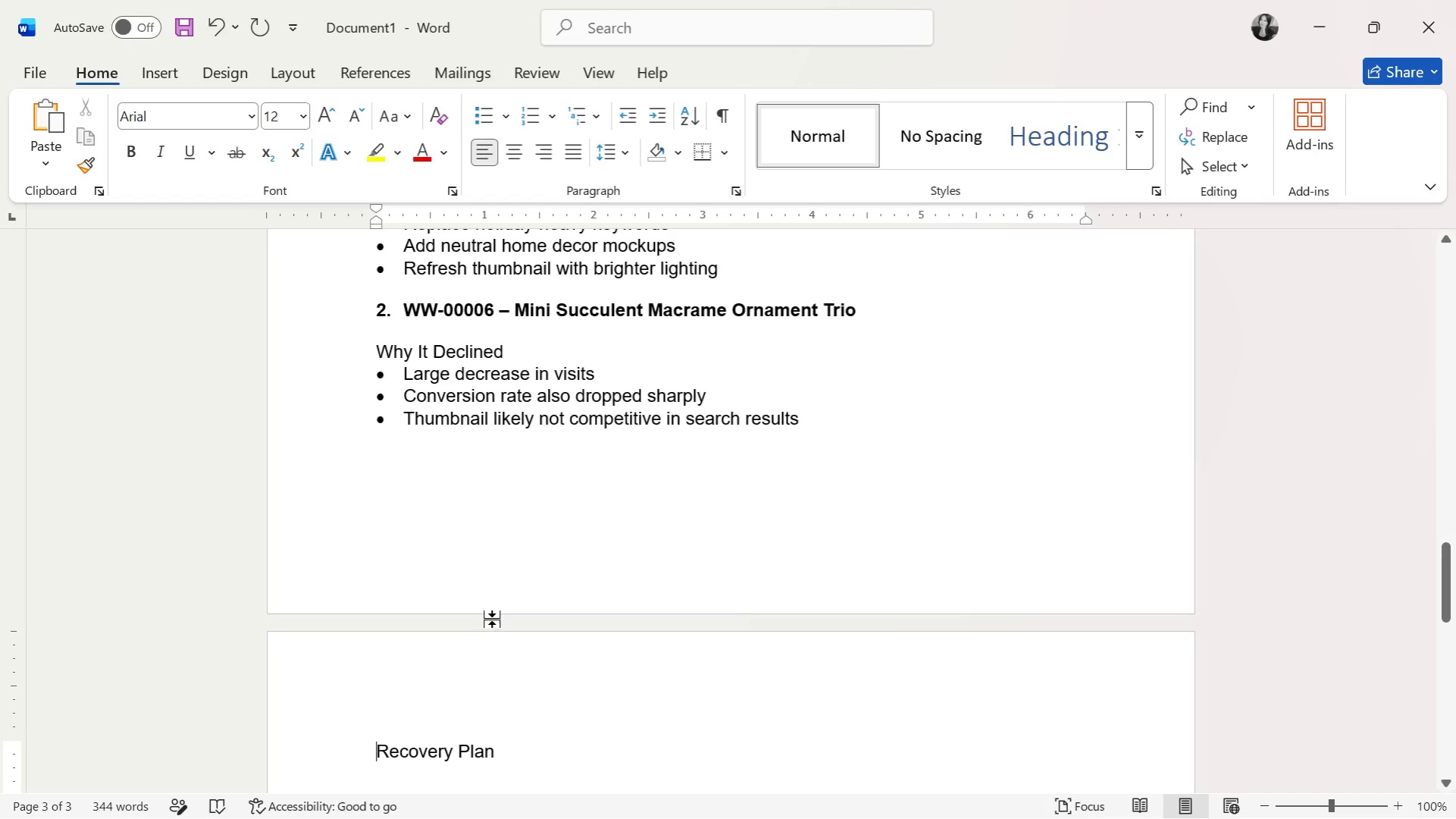 
left_click([505, 752])
 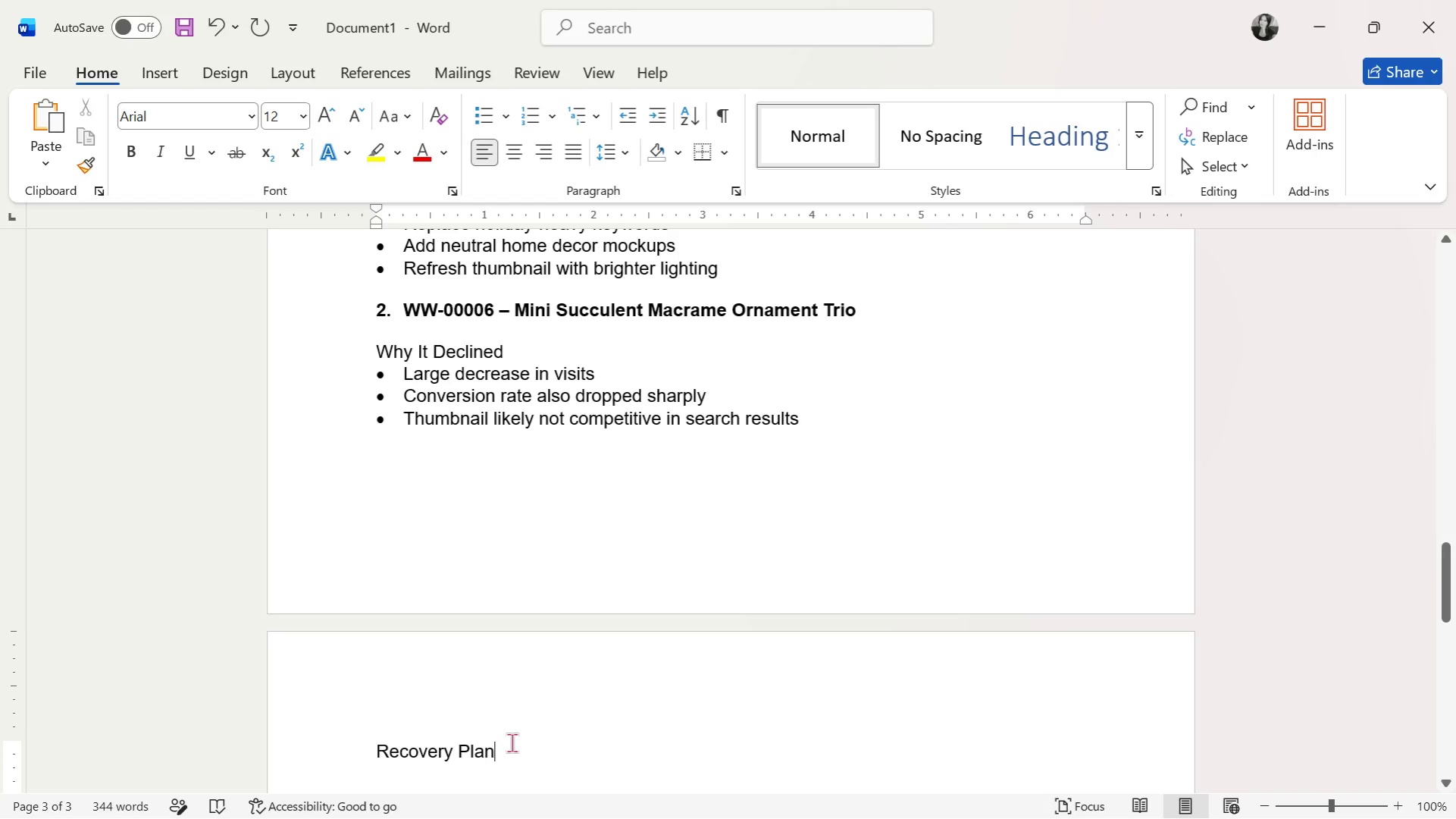 
key(Enter)
 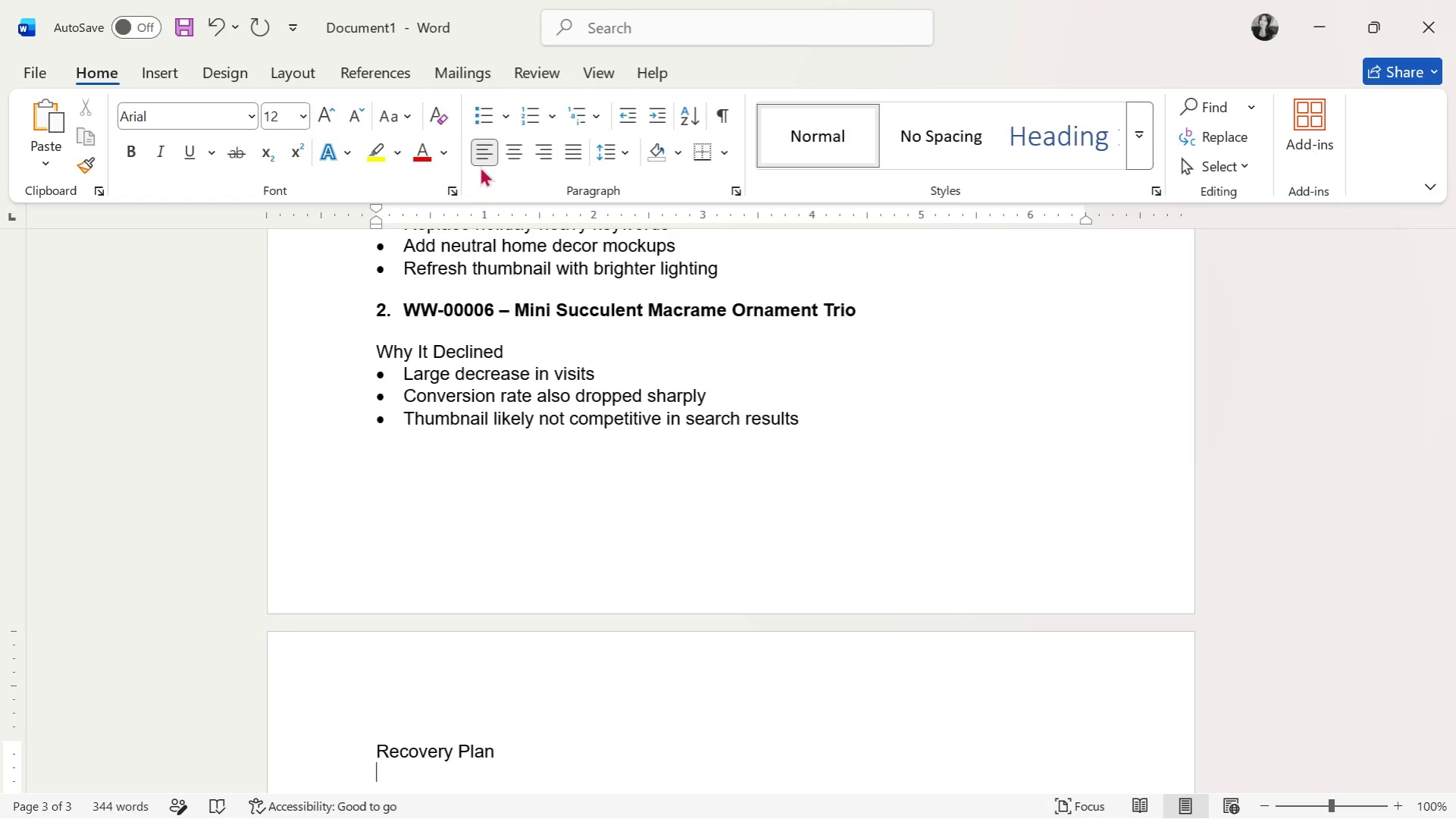 
left_click([512, 120])
 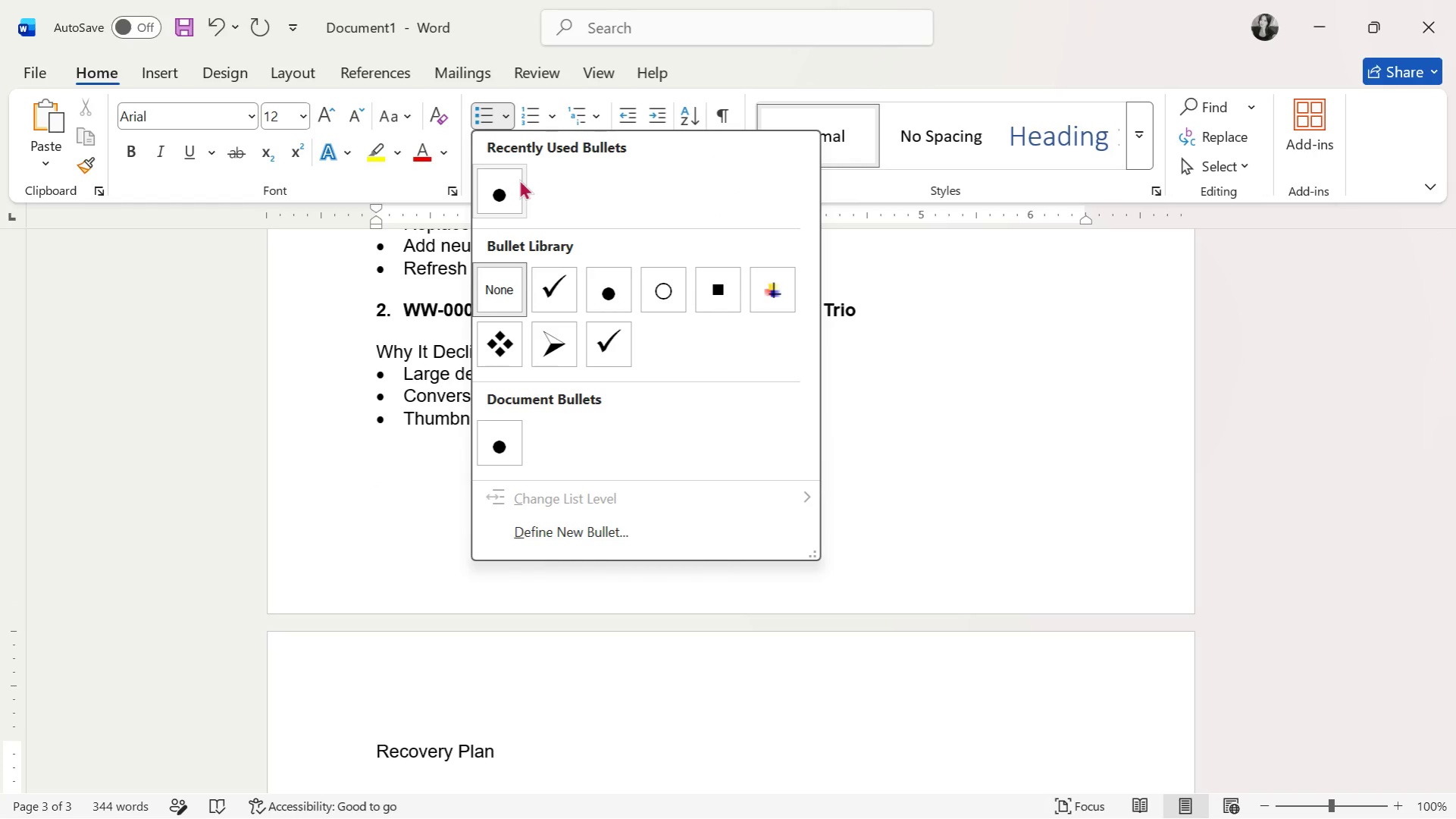 
left_click([515, 184])
 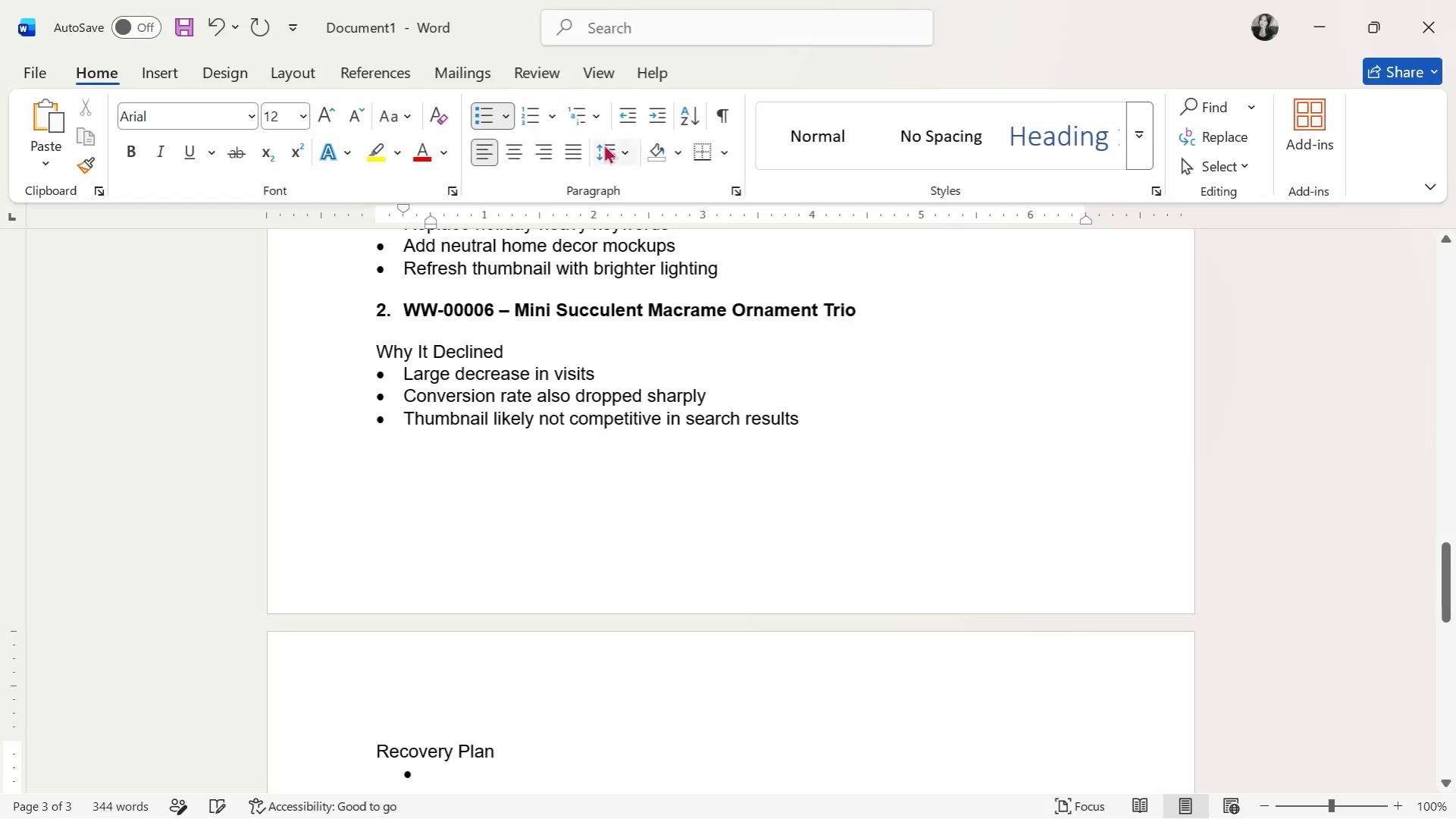 
left_click([630, 121])
 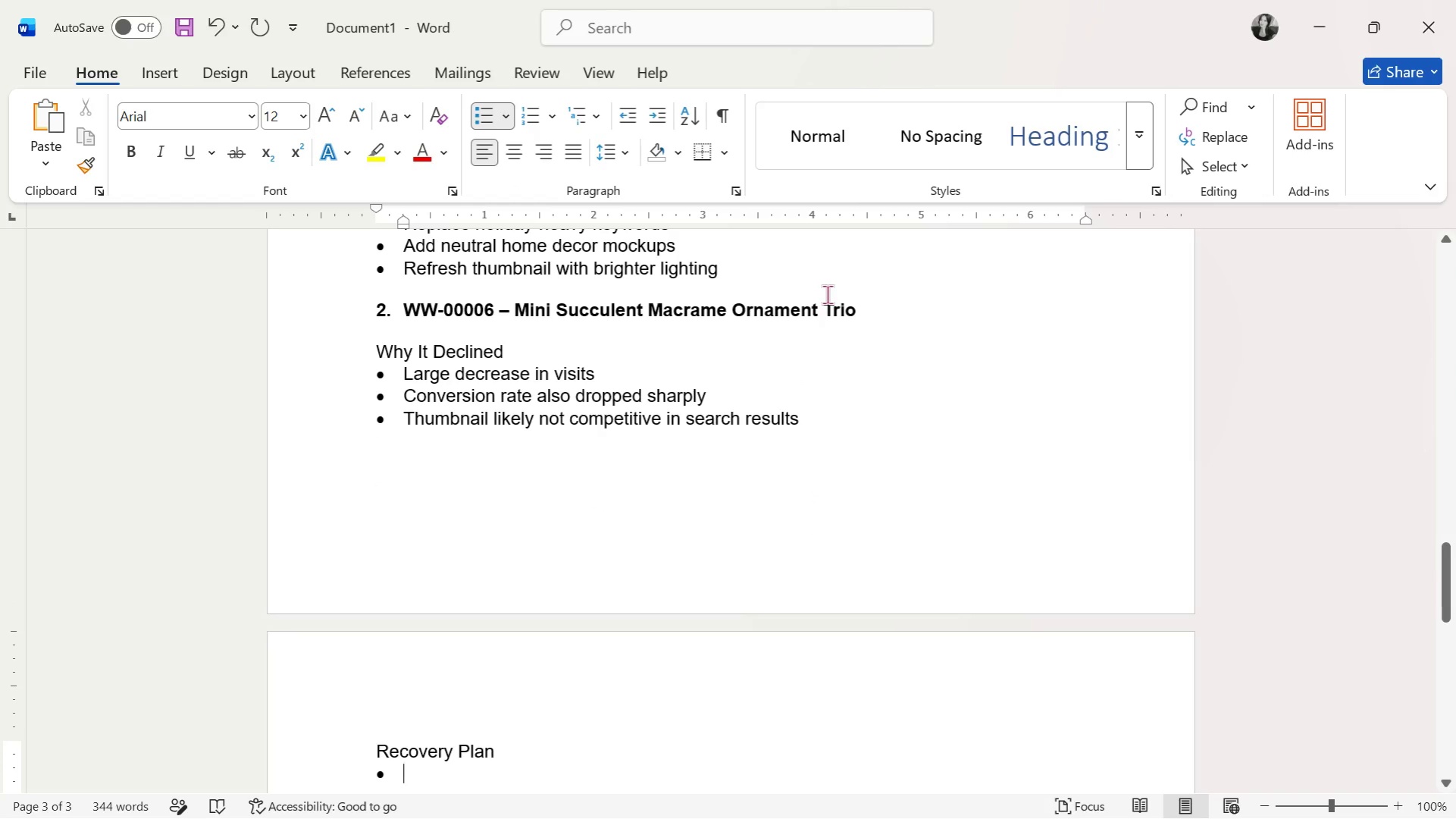 
type(Replace first image with styled lifestyle ph)
 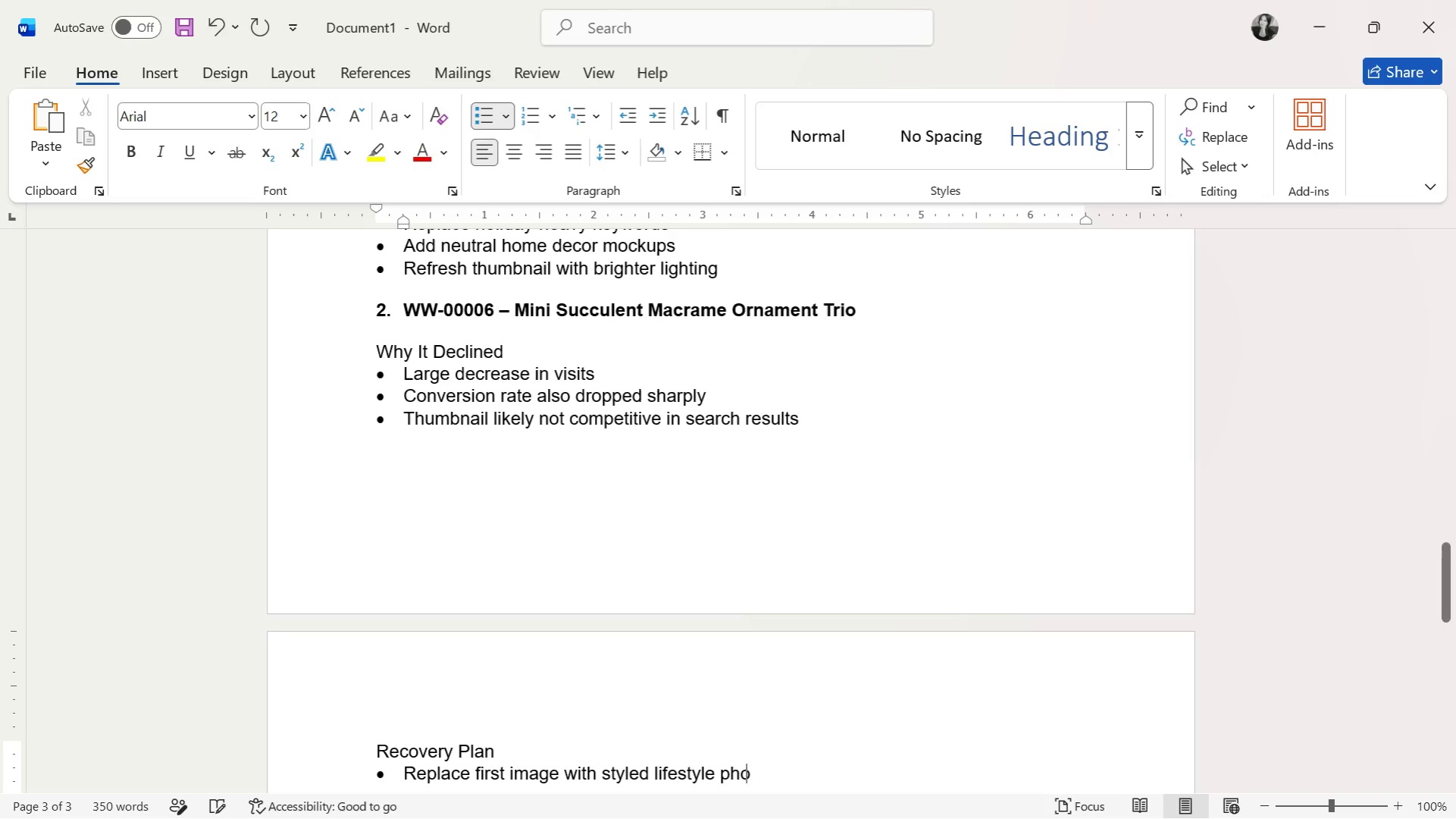 
type(oto)
 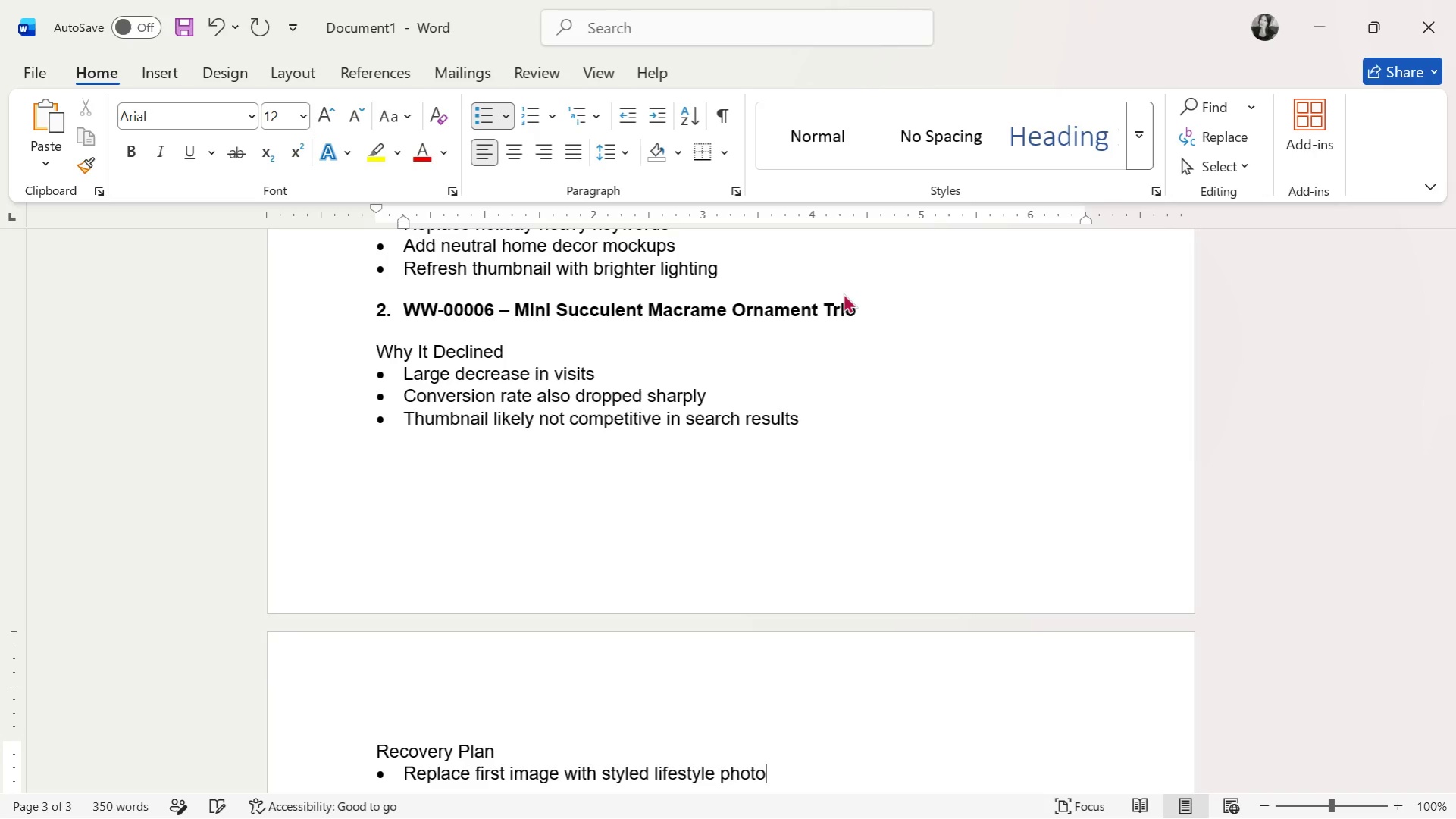 
key(Enter)
 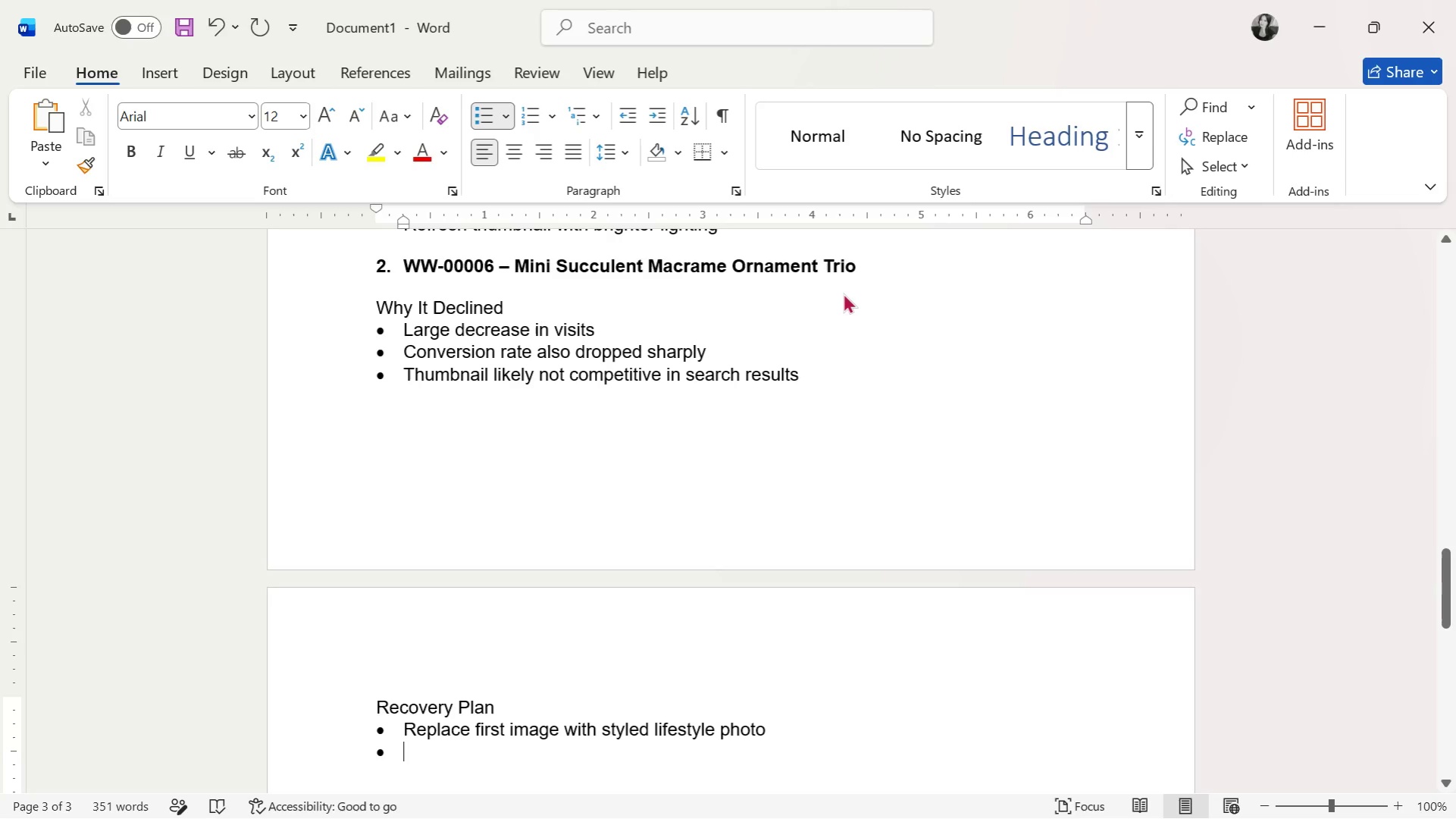 
type(Add "small apartment decor" )
key(Backspace)
key(Backspace)
key(Backspace)
key(Backspace)
key(Backspace)
key(Backspace)
type(ecor" and desk )
key(Backspace)
key(Backspace)
key(Backspace)
key(Backspace)
key(Backspace)
type("desk decor )
key(Backspace)
key(Backspace)
key(Backspace)
key(Backspace)
key(Backspace)
type(ecro)
key(Backspace)
key(Backspace)
type(or")
 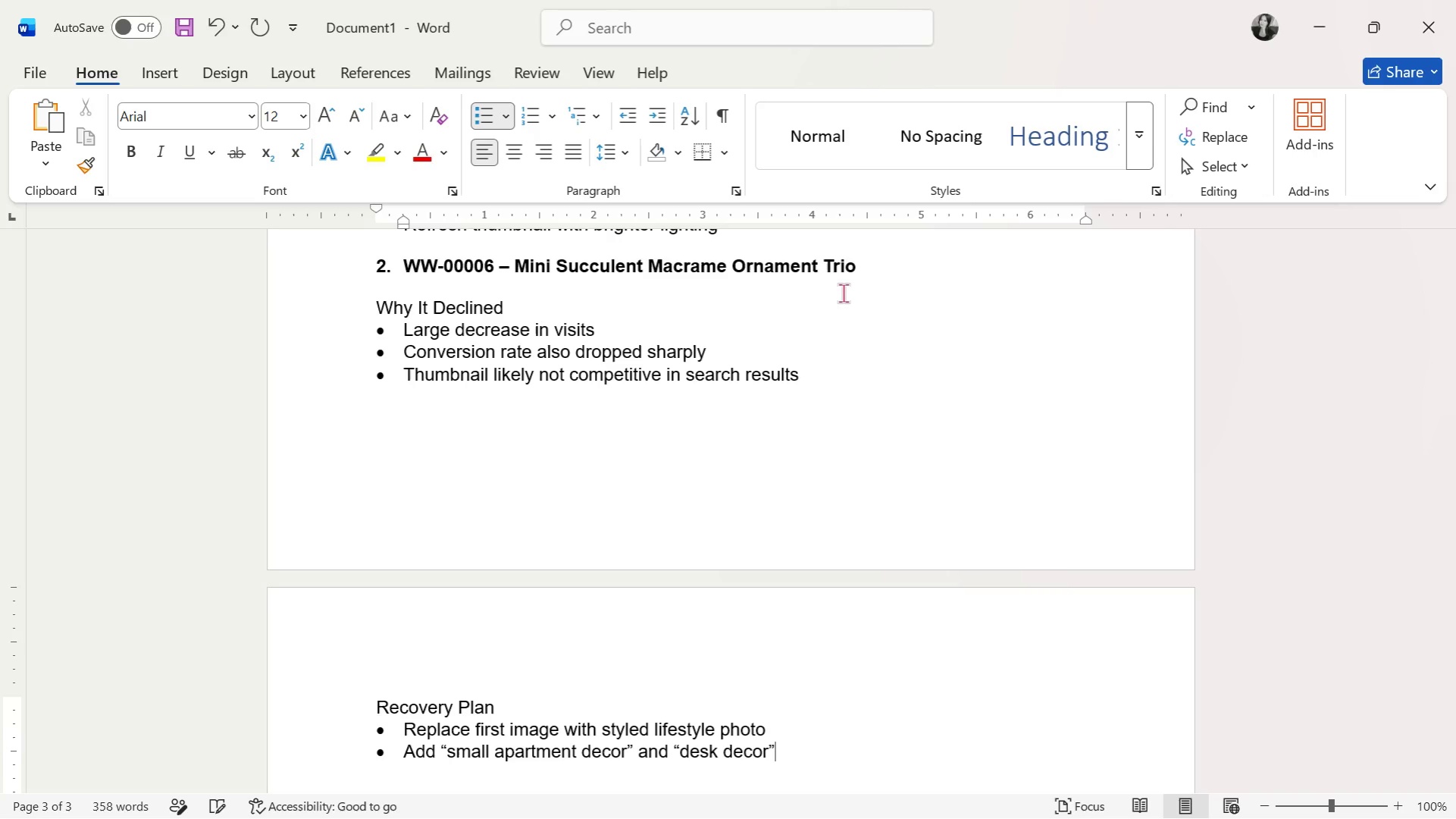 
type( keywir)
key(Backspace)
key(Backspace)
type(ords)
 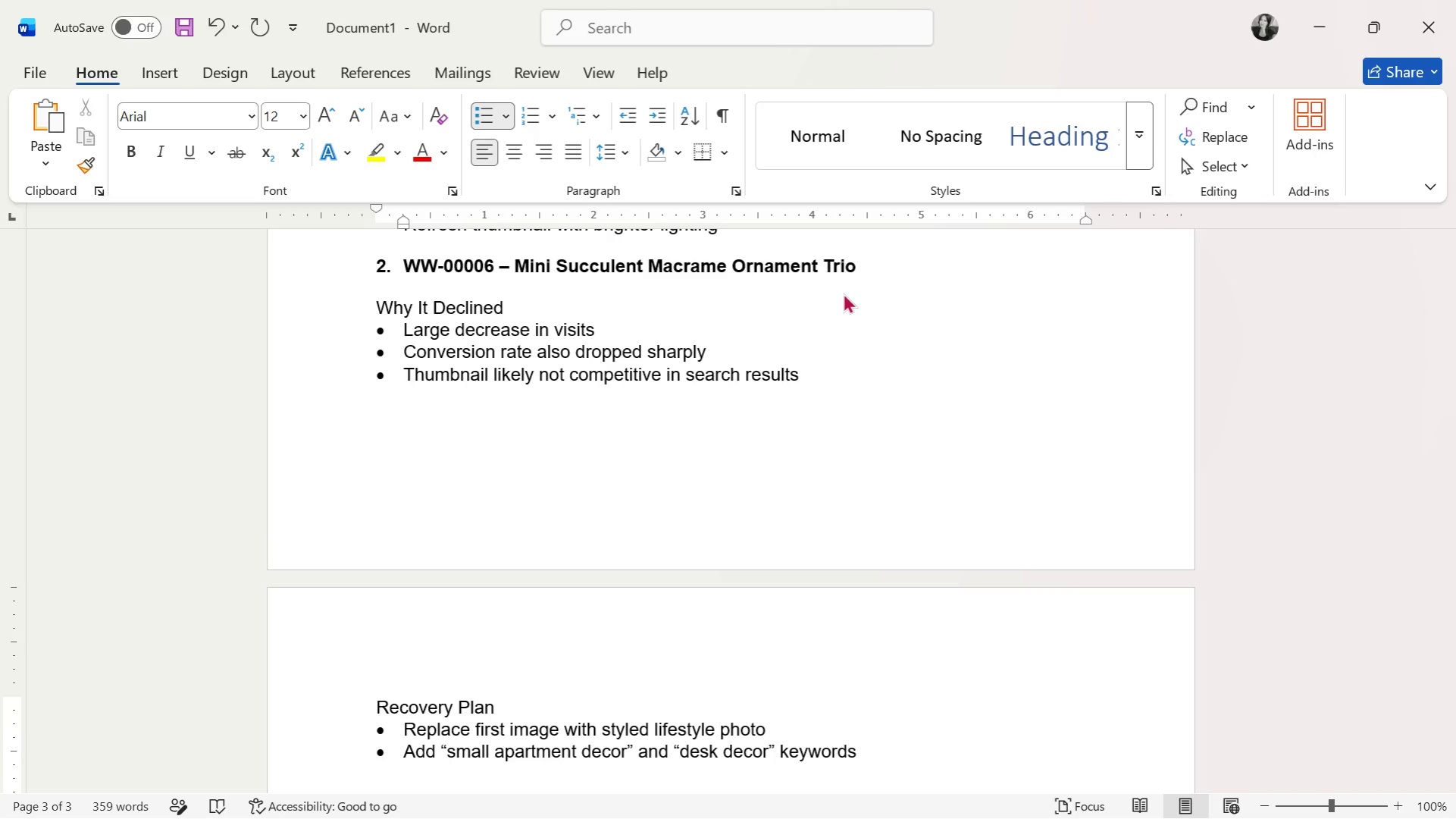 
key(Enter)
 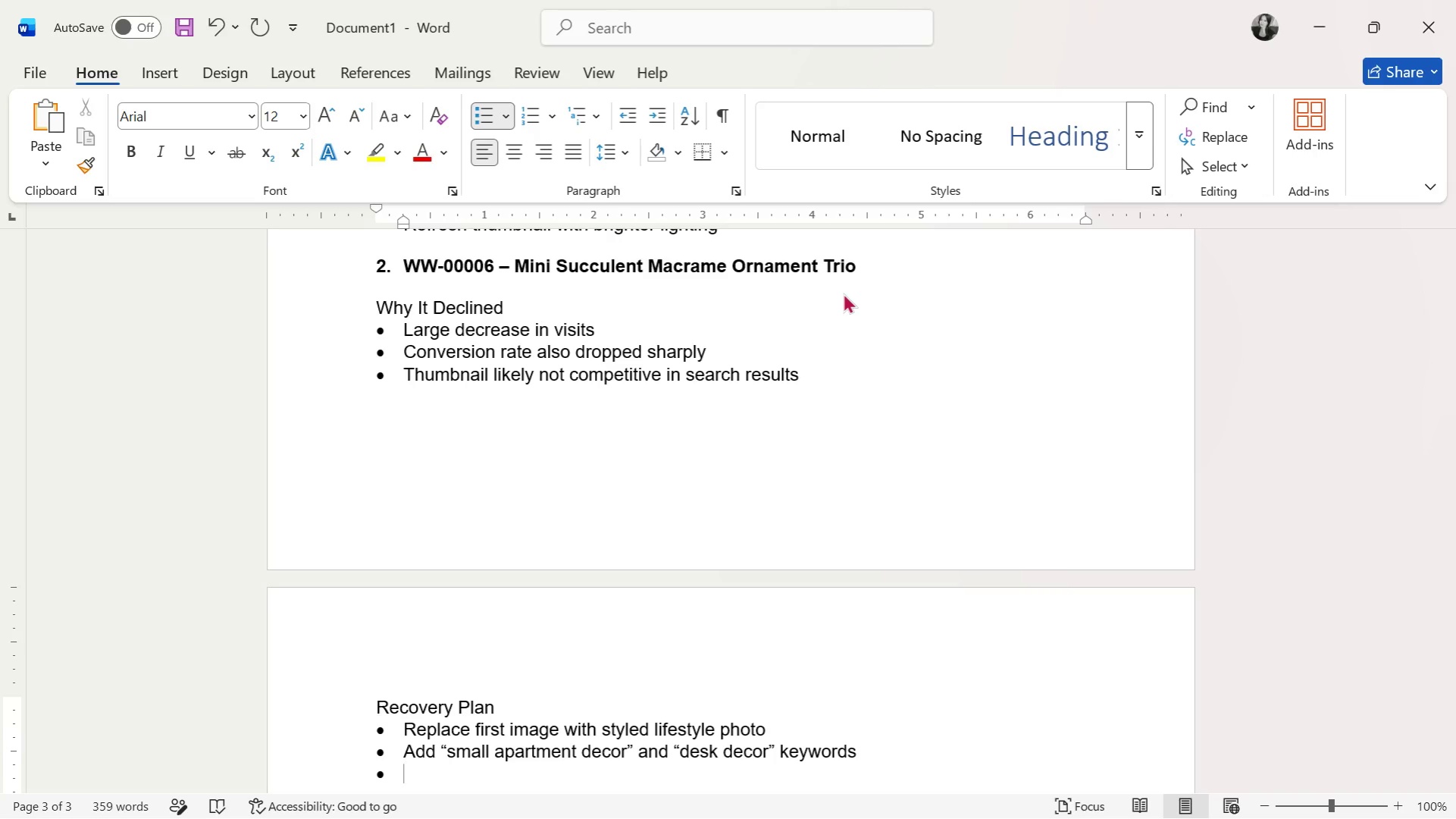 
type(Improve description readability)
 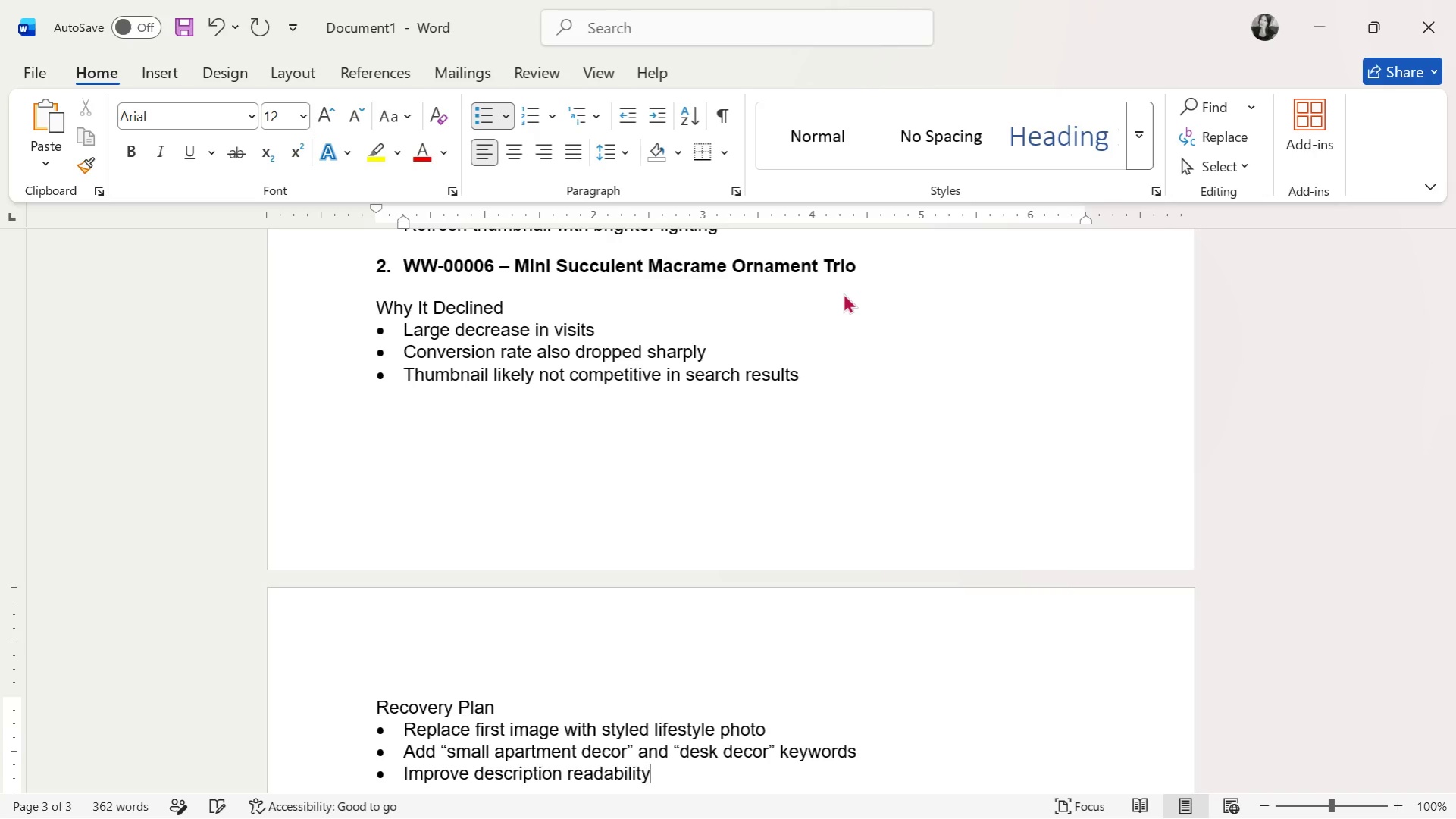 
key(Enter)
 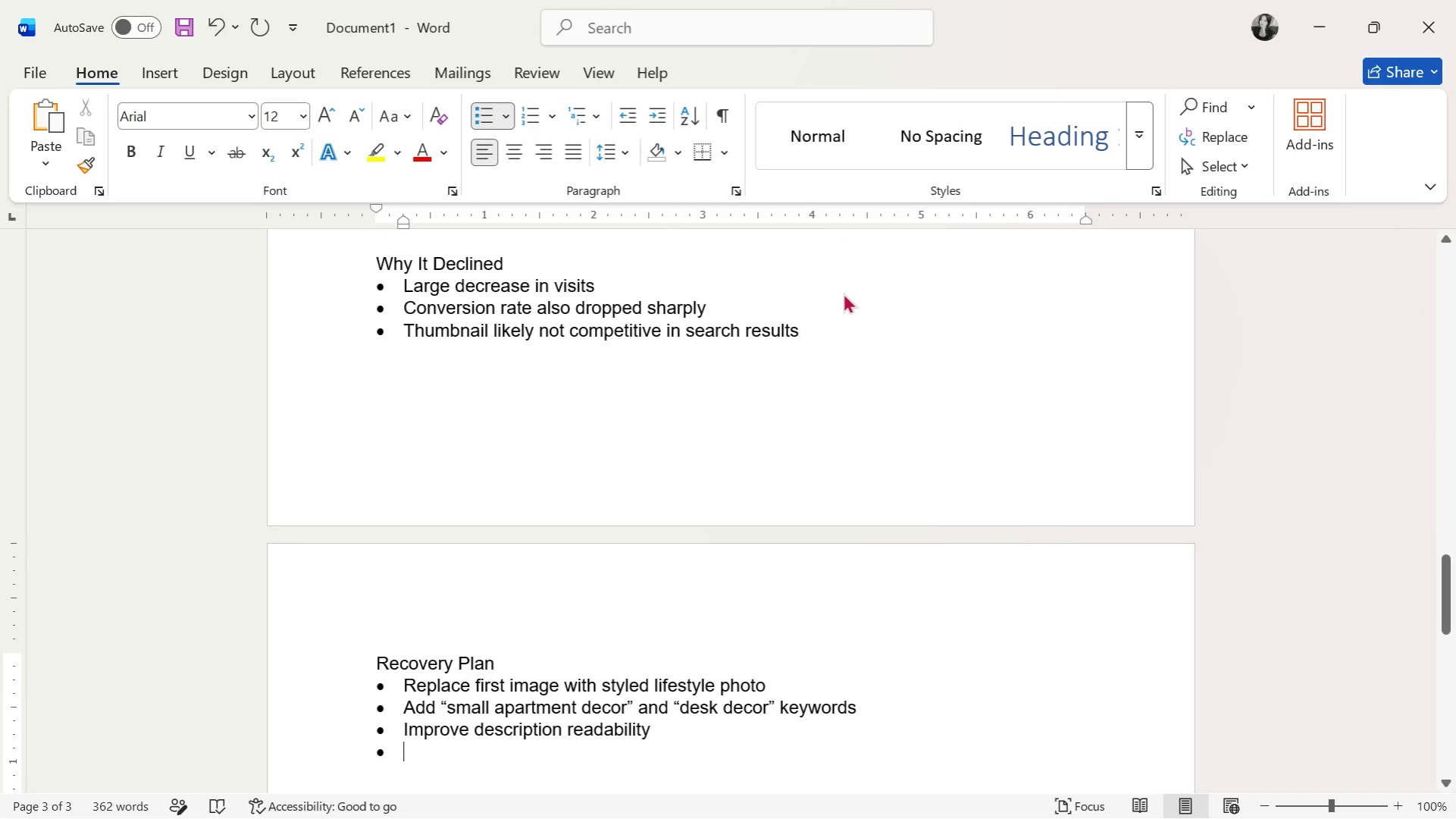 
type(Offer quantiti)
key(Backspace)
type(y discounts)
 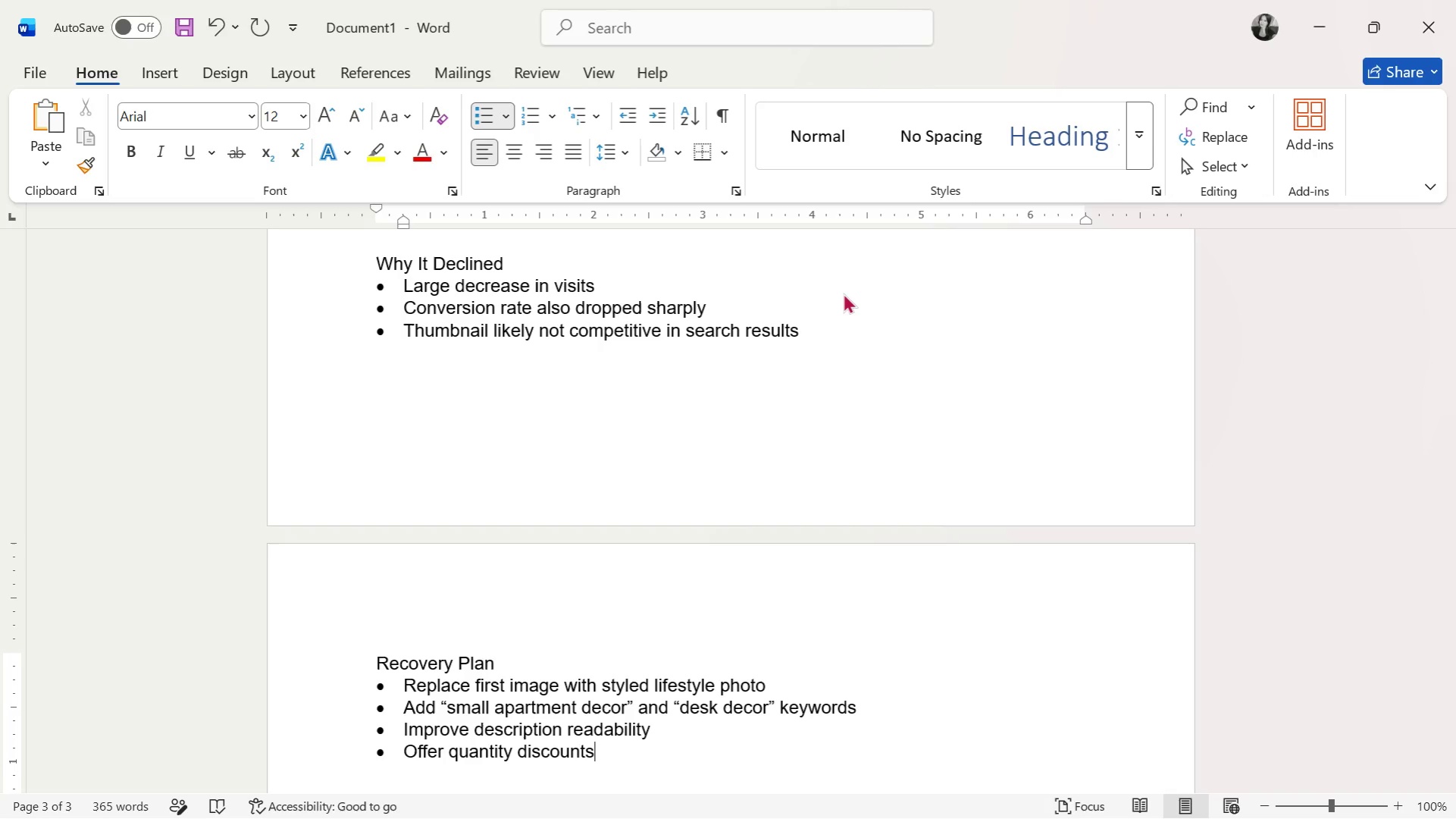 
wait(6.5)
 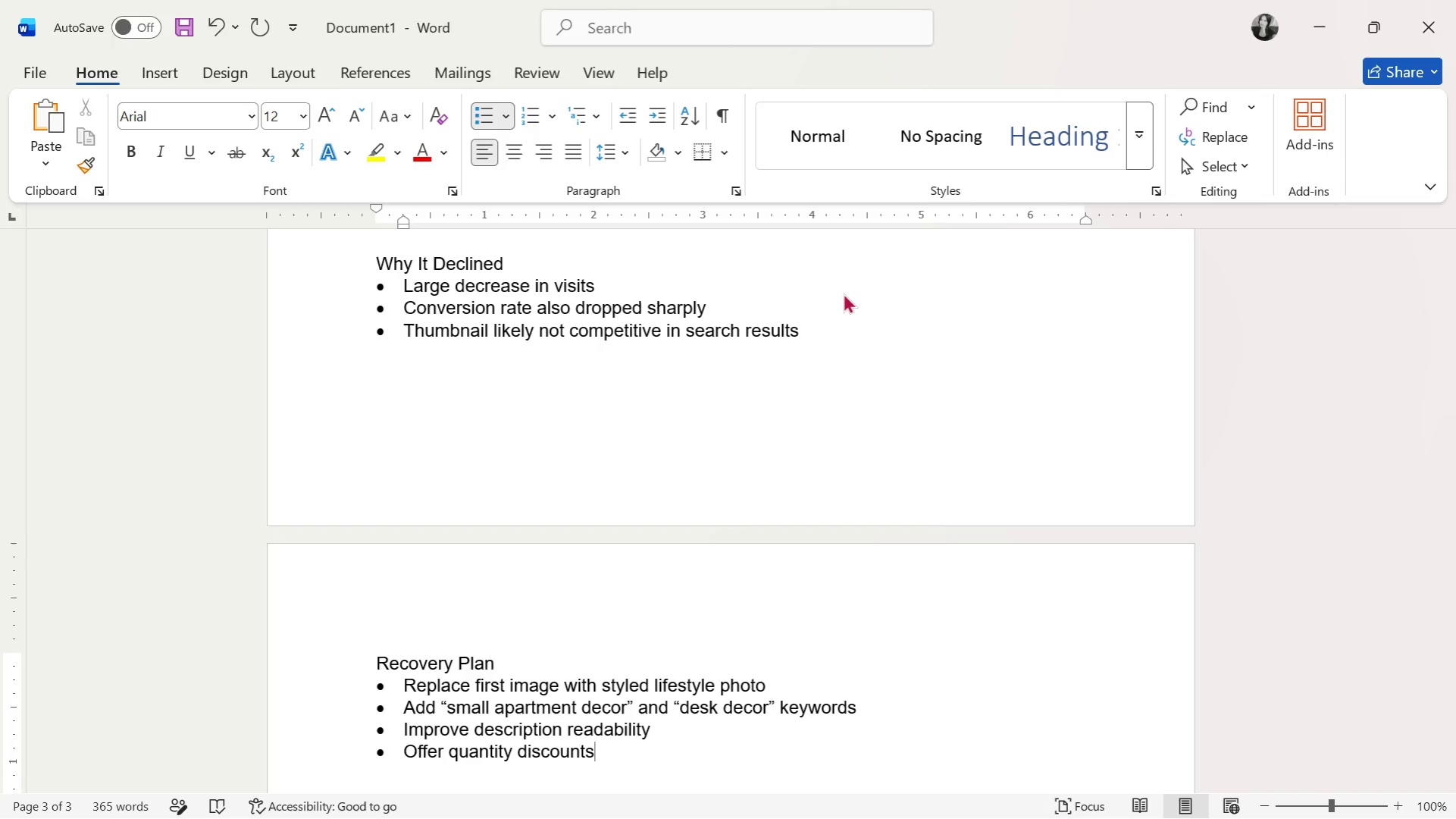 
key(Enter)
 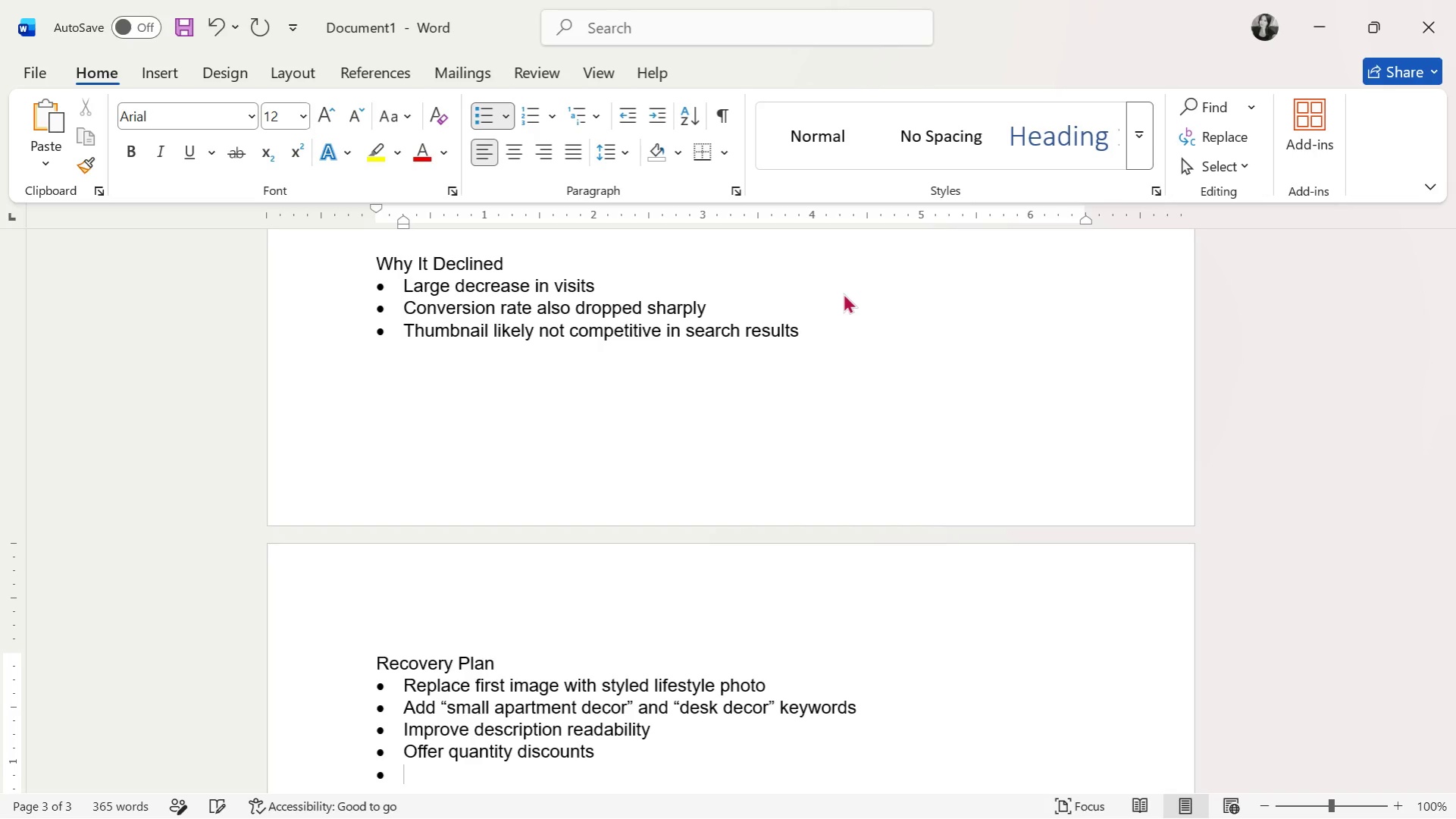 
key(Enter)
 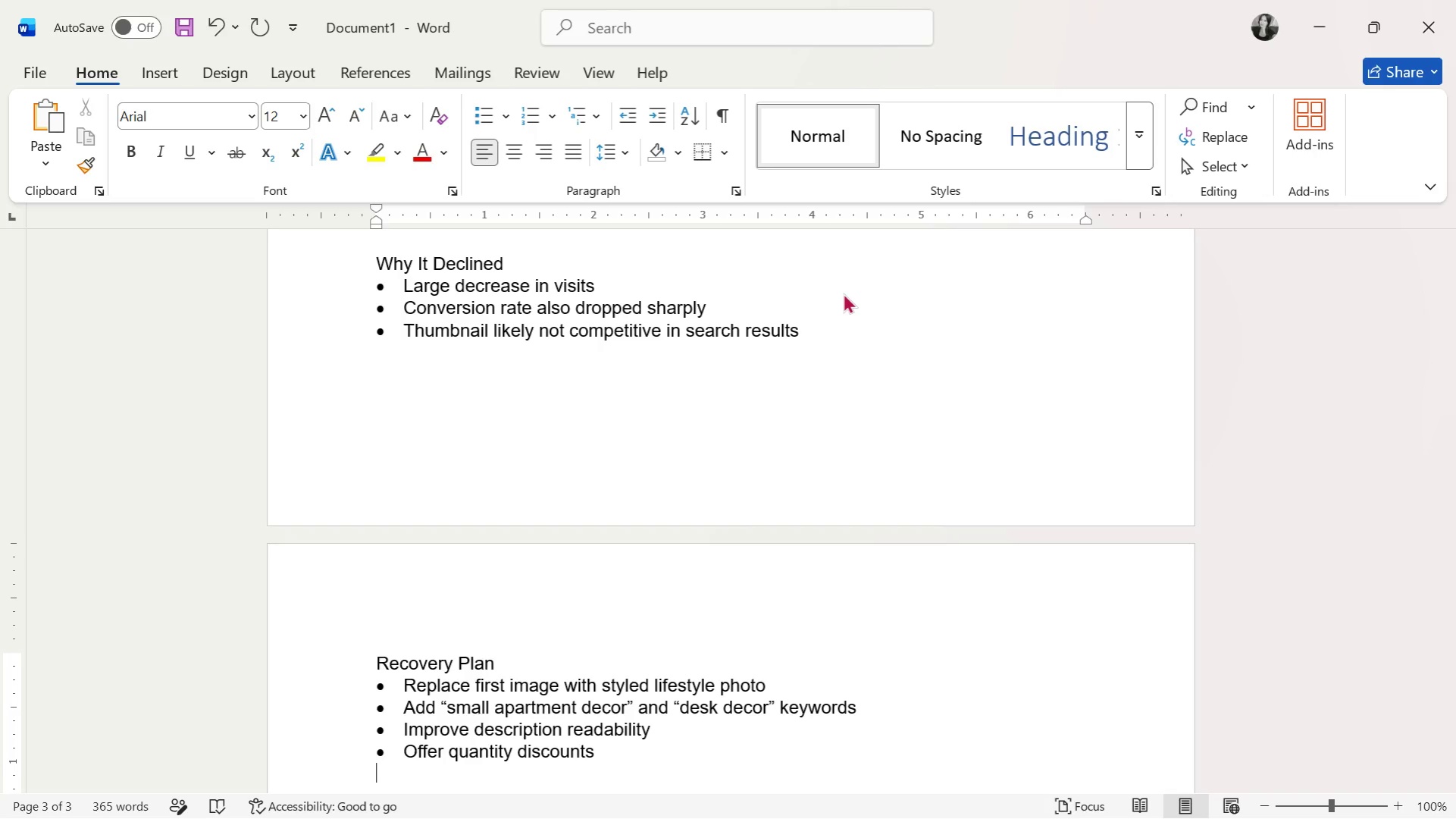 
key(Enter)
 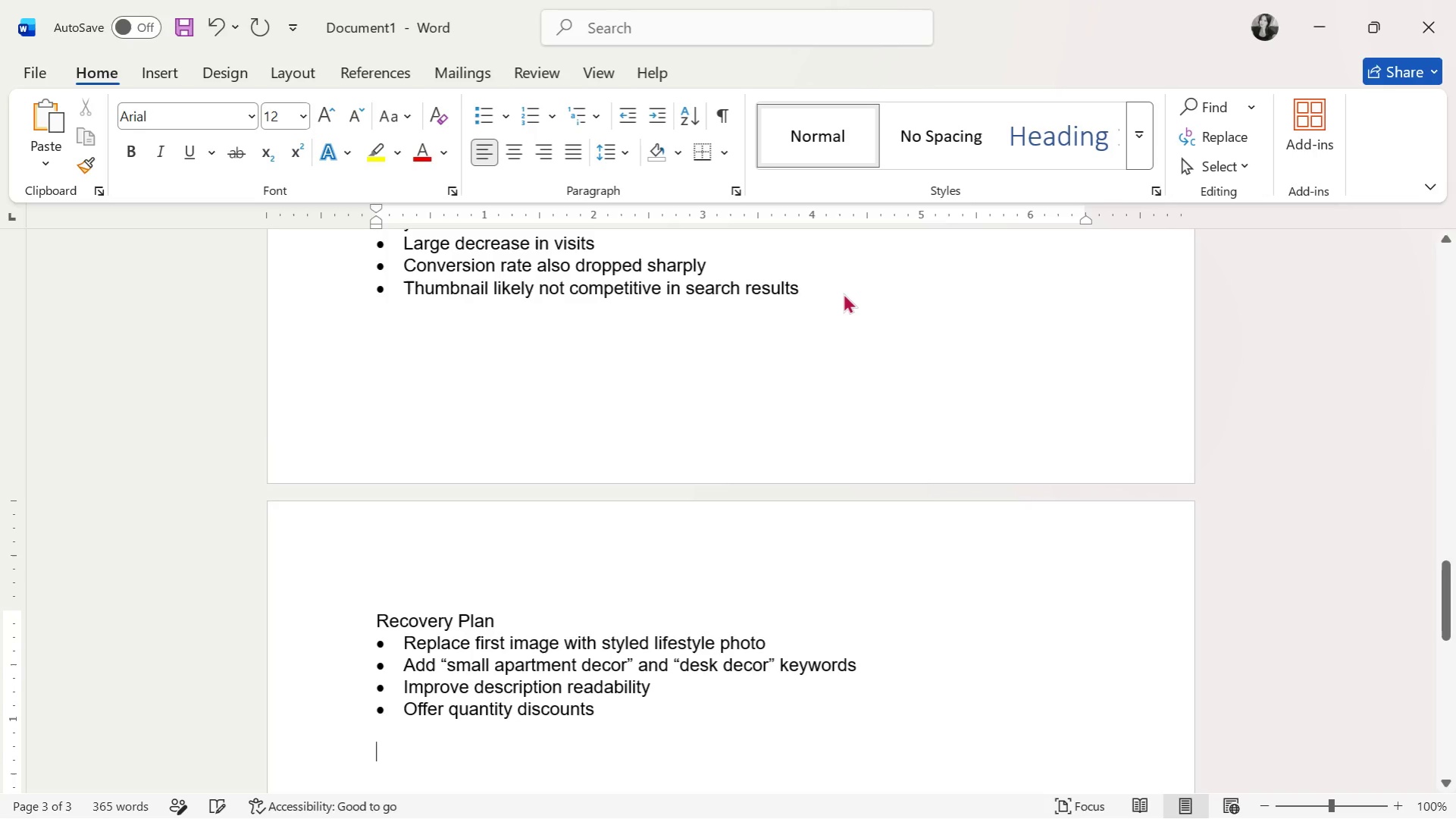 
key(3)
 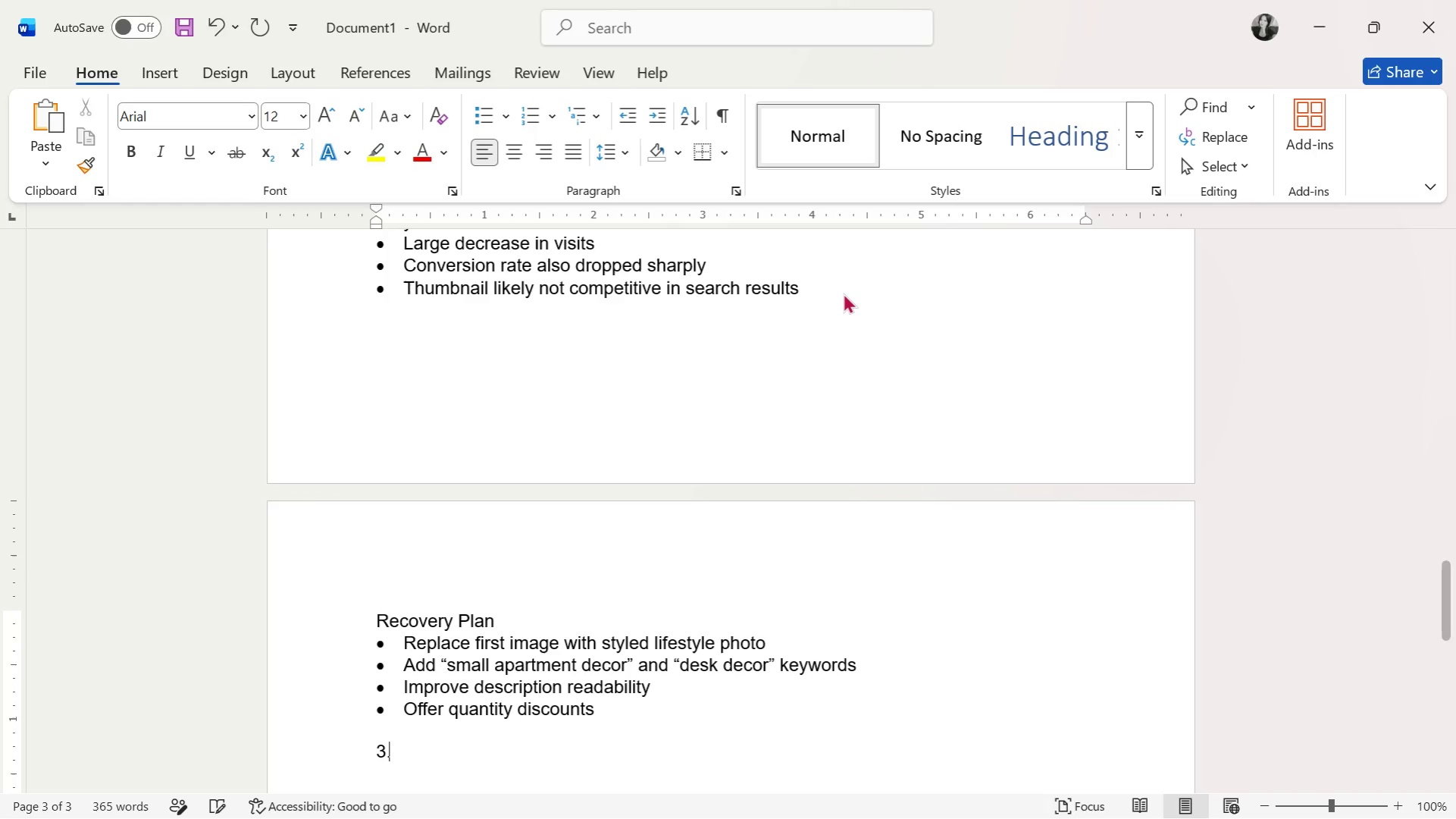 
key(Period)
 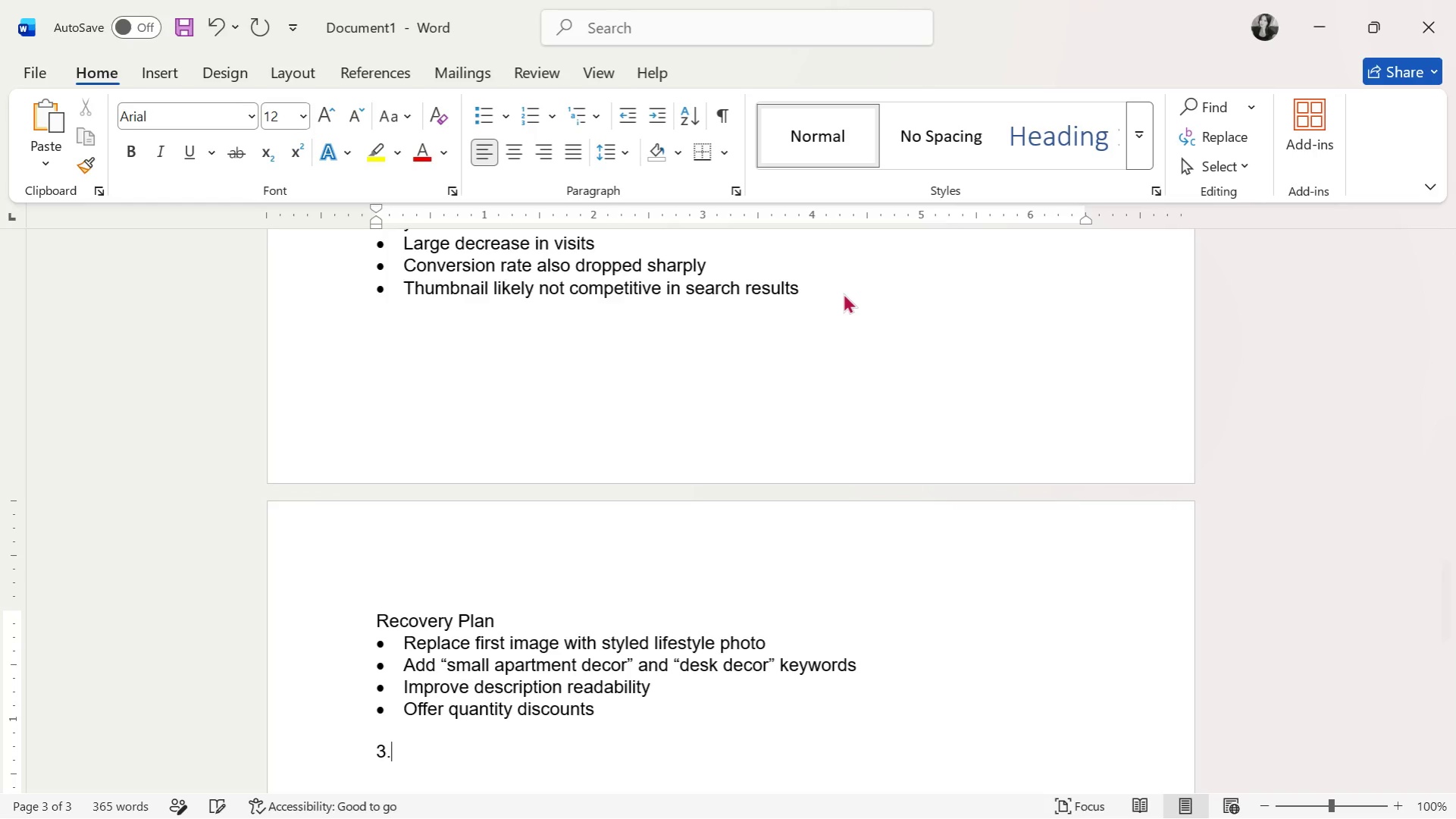 
key(Space)
 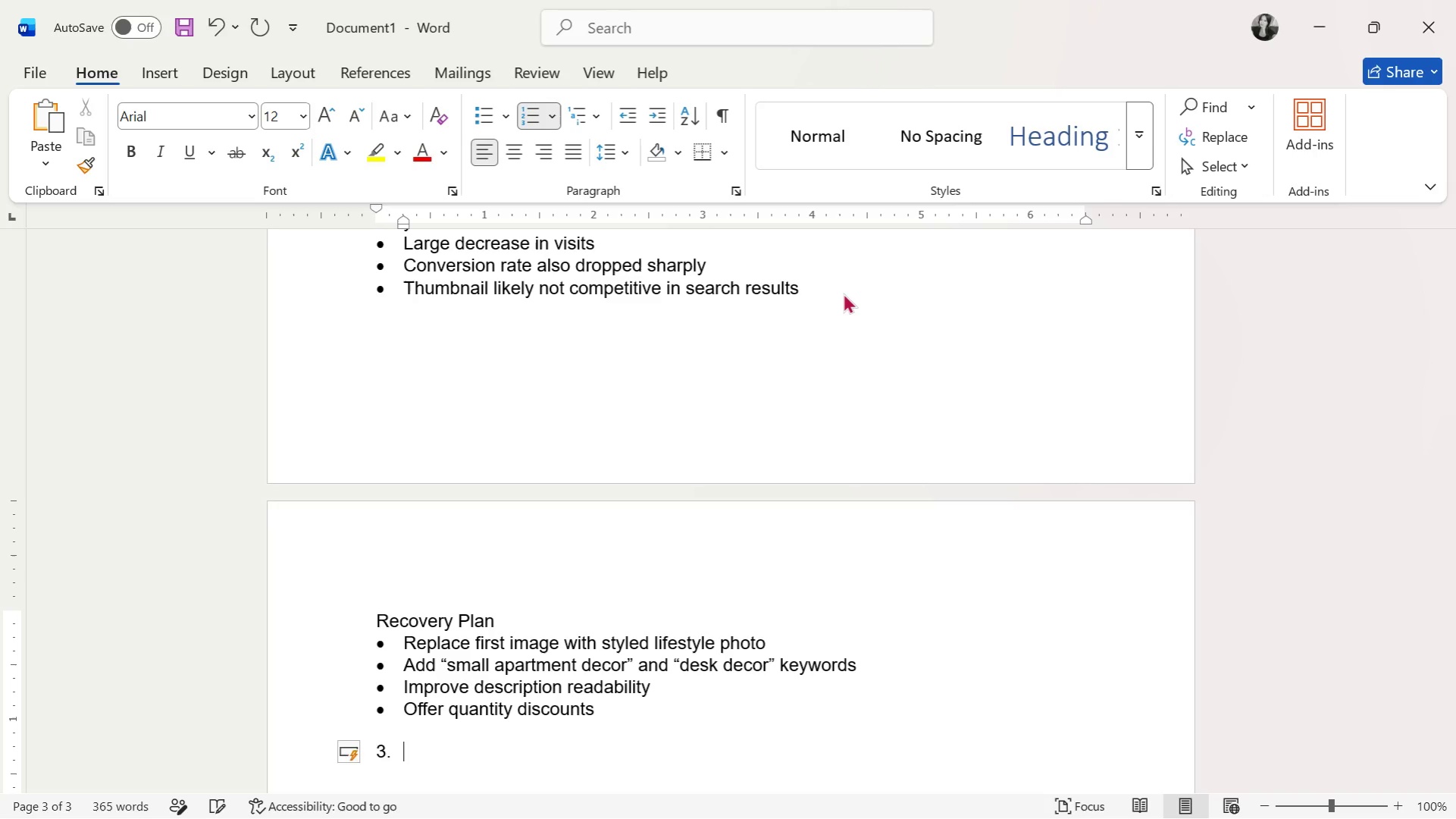 
key(Backspace)
 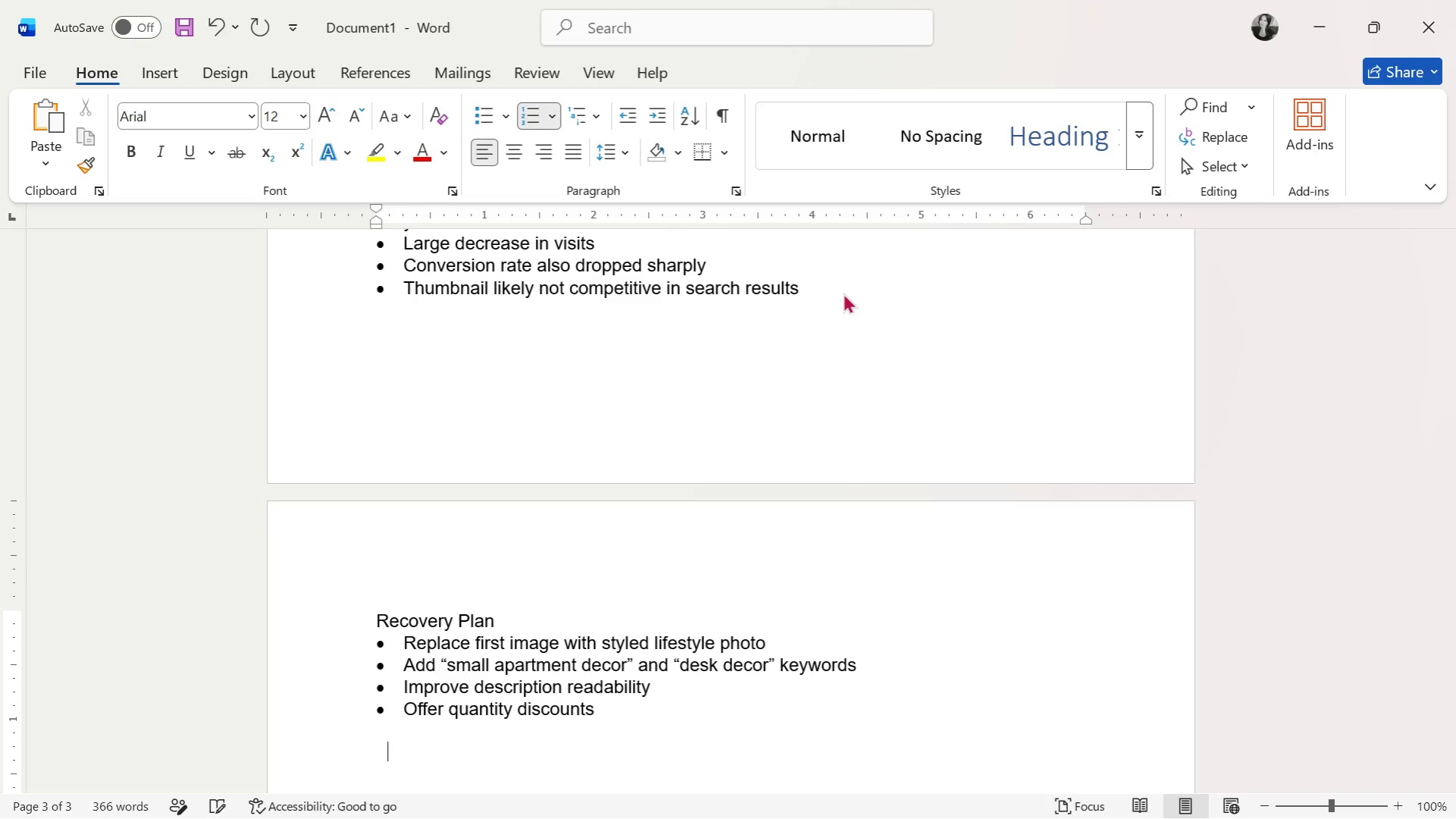 
key(Backspace)
 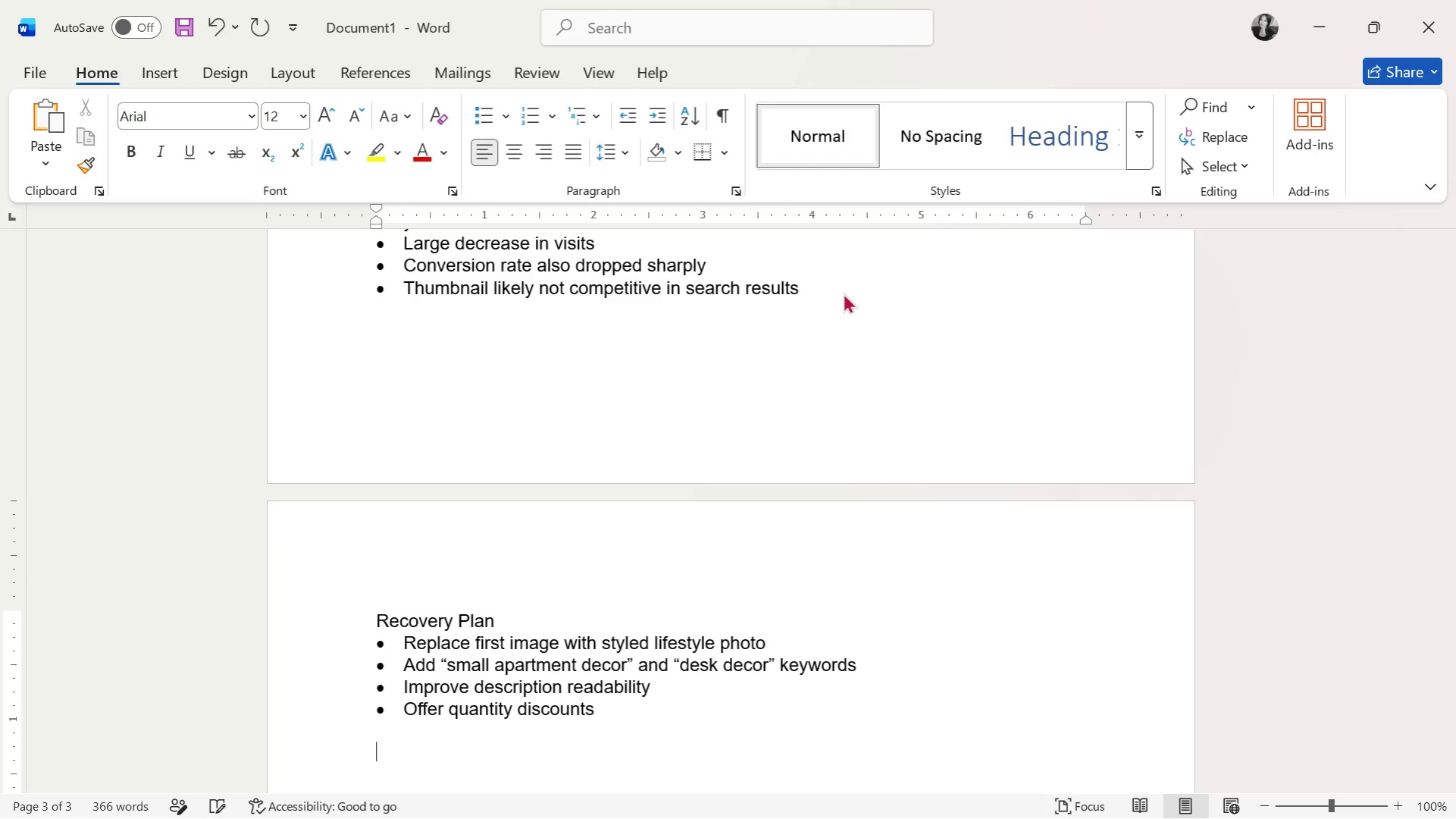 
key(Control+B)
 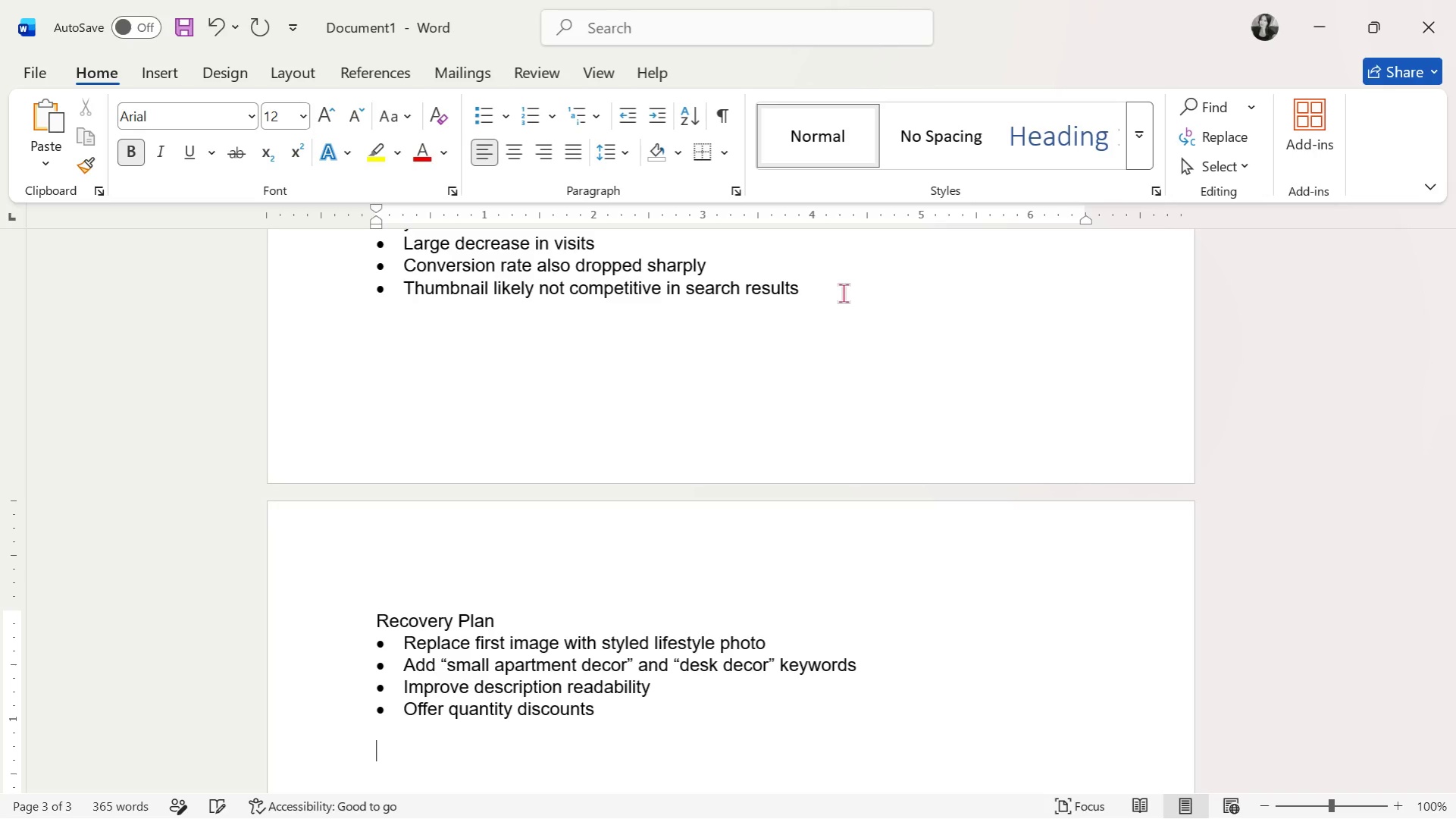 
type(3. WW-00010 - Autumn Maple Leaf Macrame Wall Art Kit)
 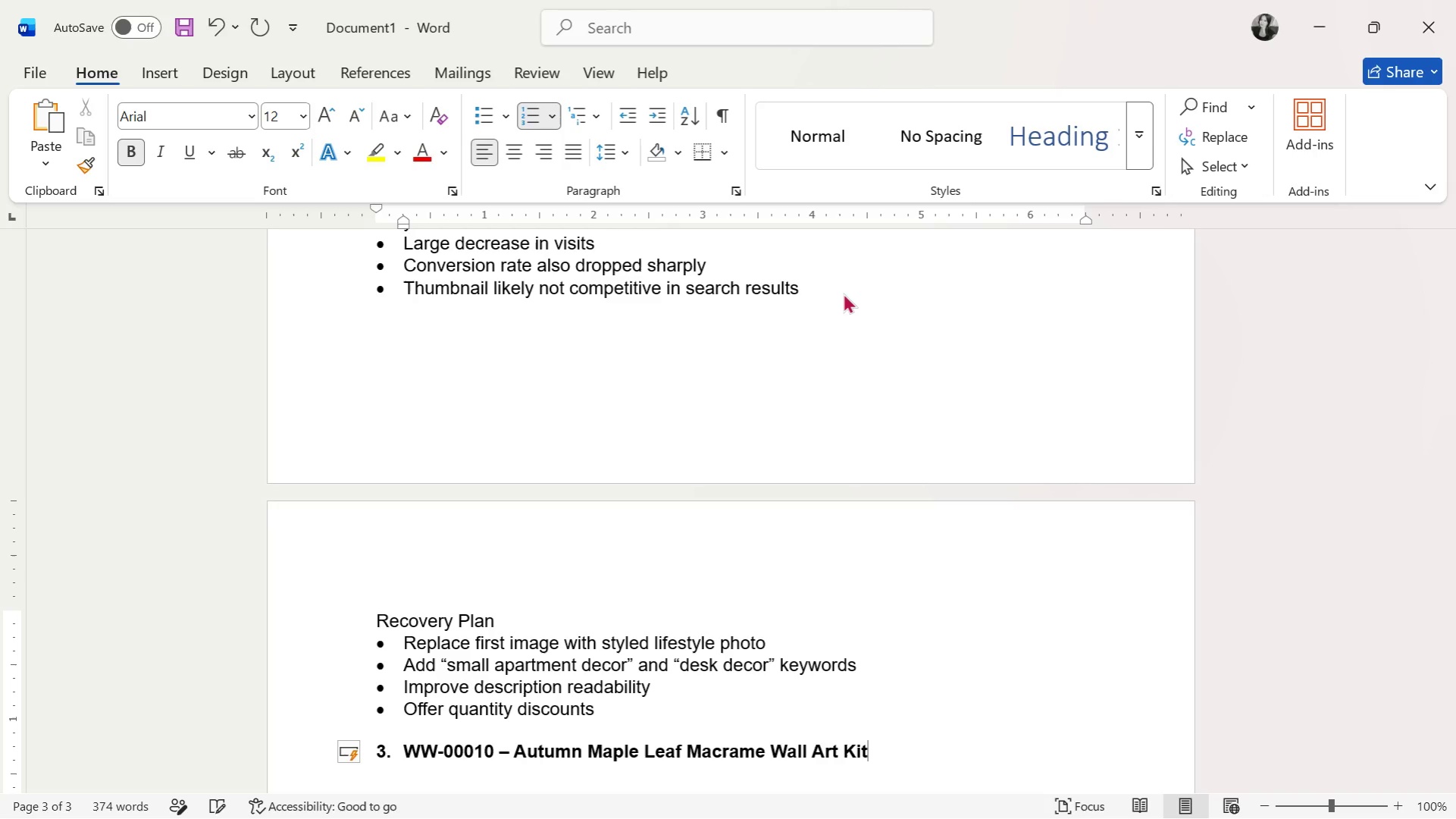 
key(Enter)
 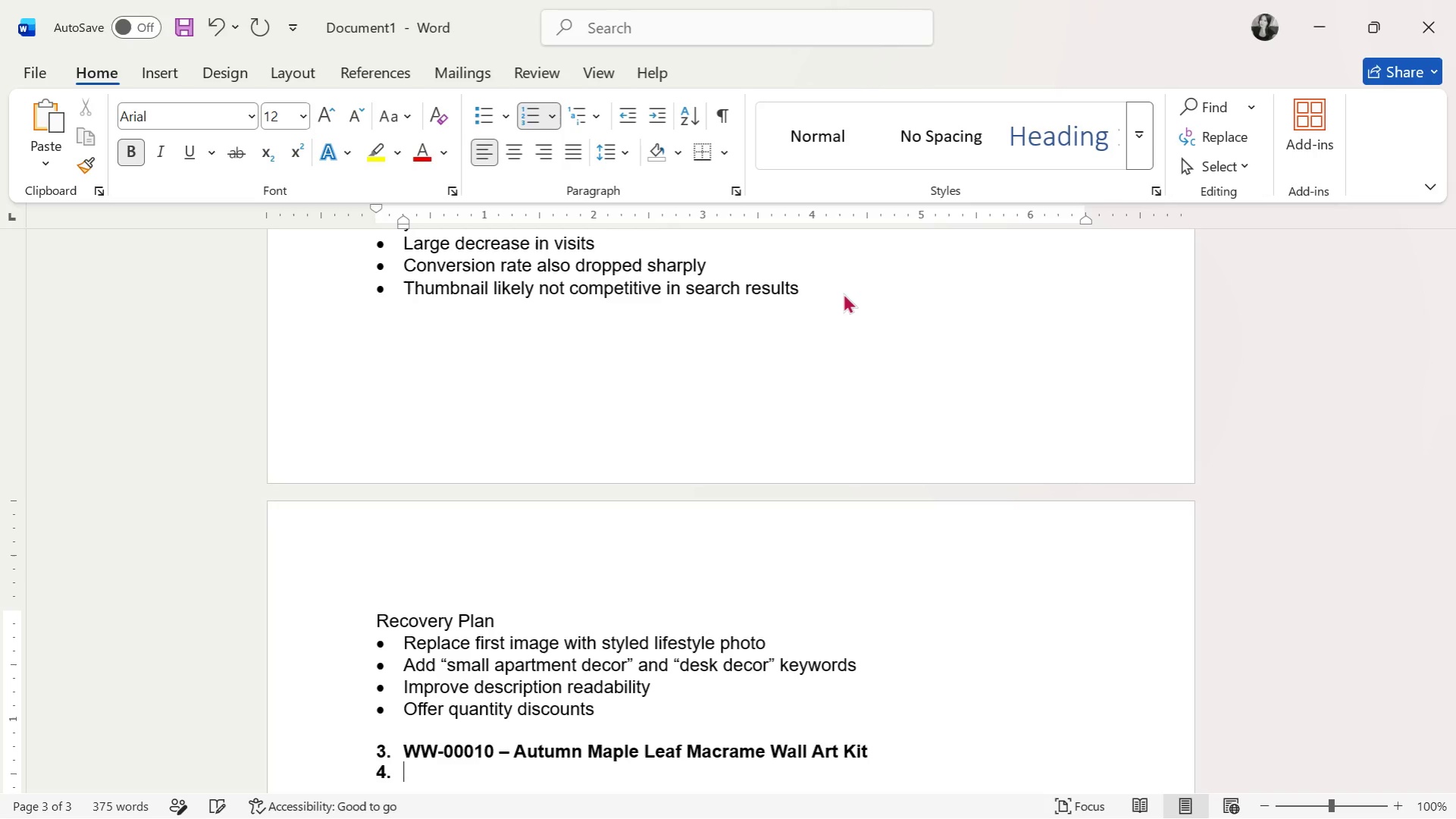 
key(Enter)
 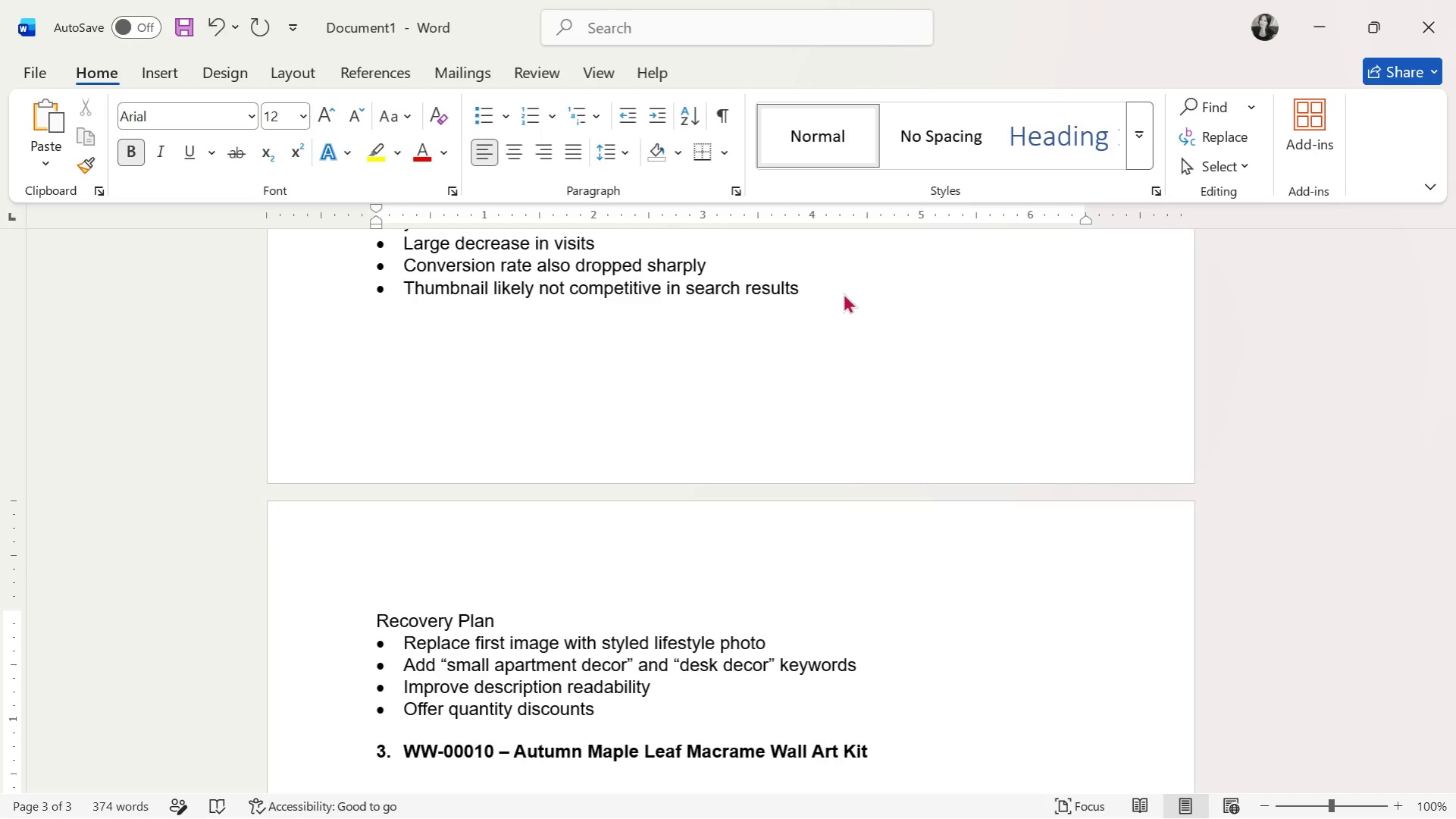 
key(Enter)
 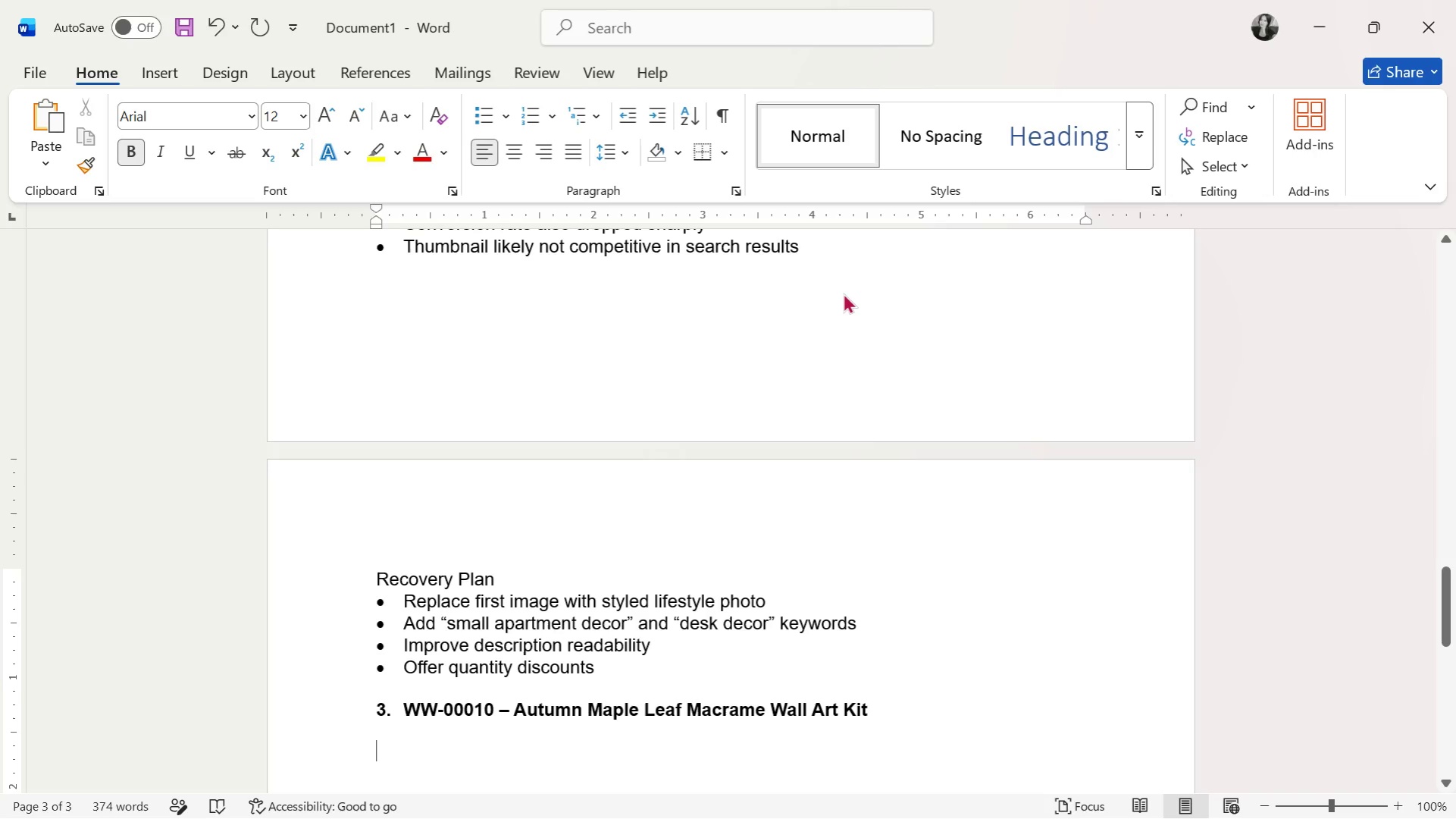 
key(Control+B)
 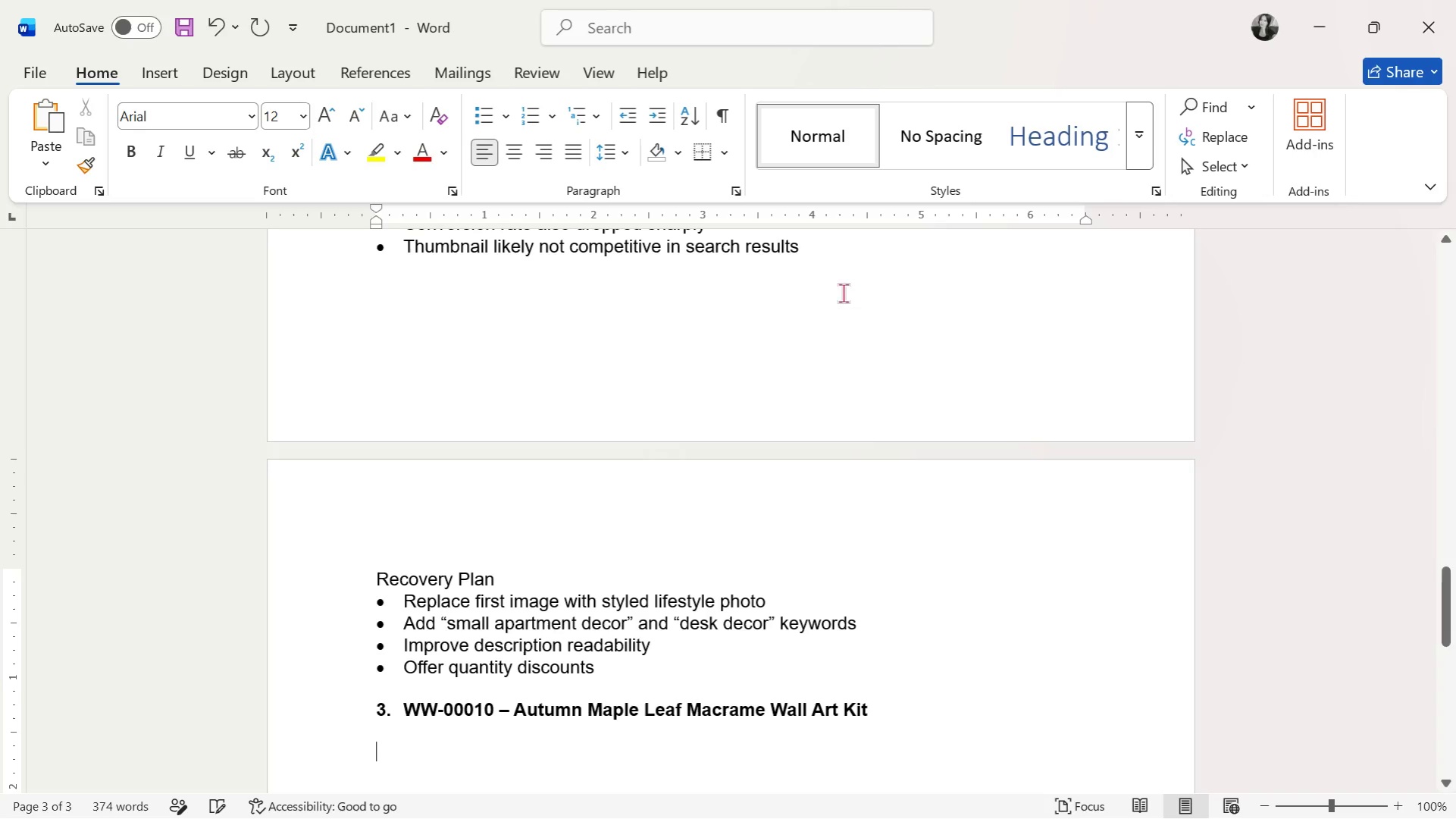 
type(Why i)
key(Backspace)
type(It Declined )
 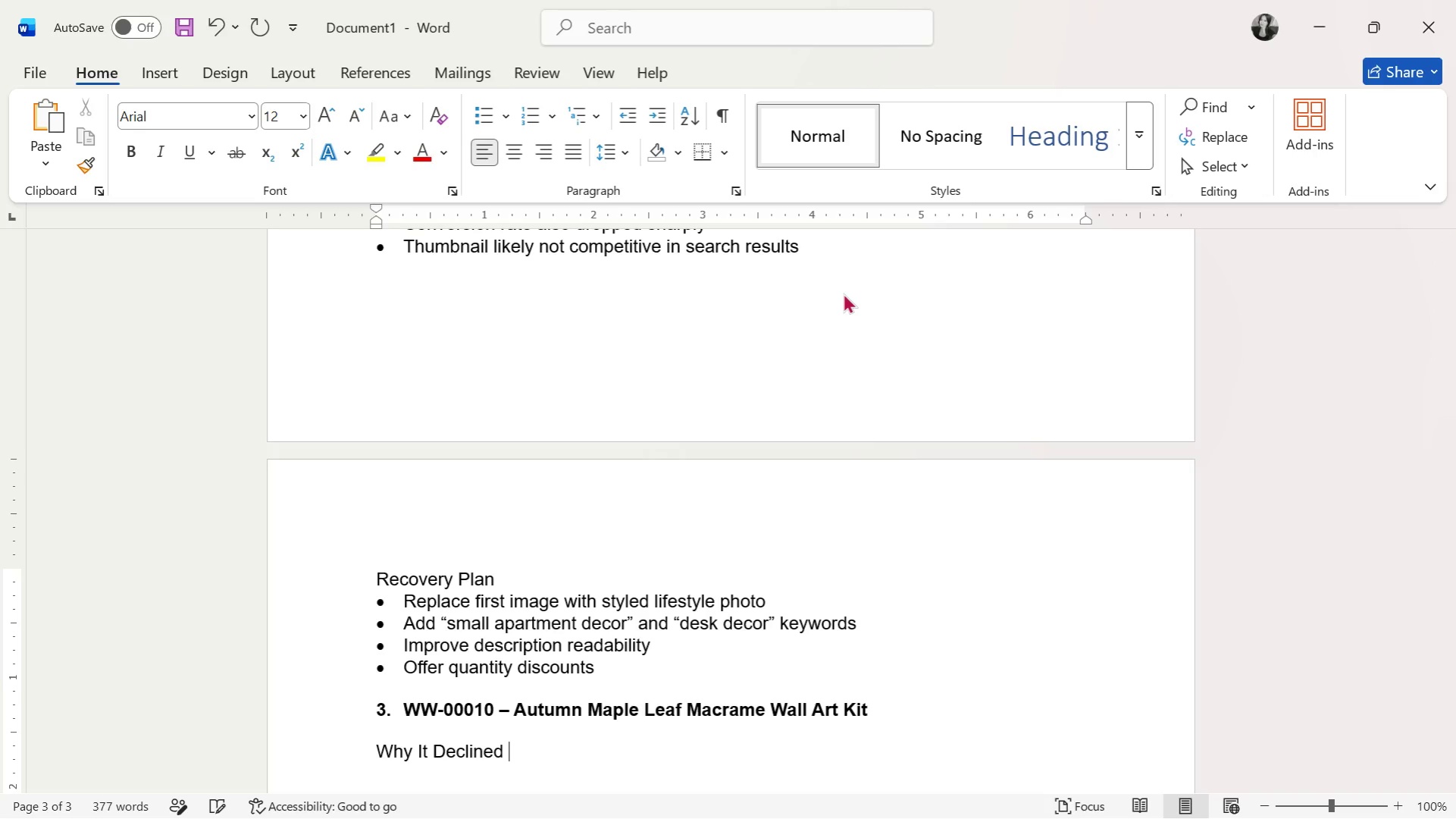 
key(Enter)
 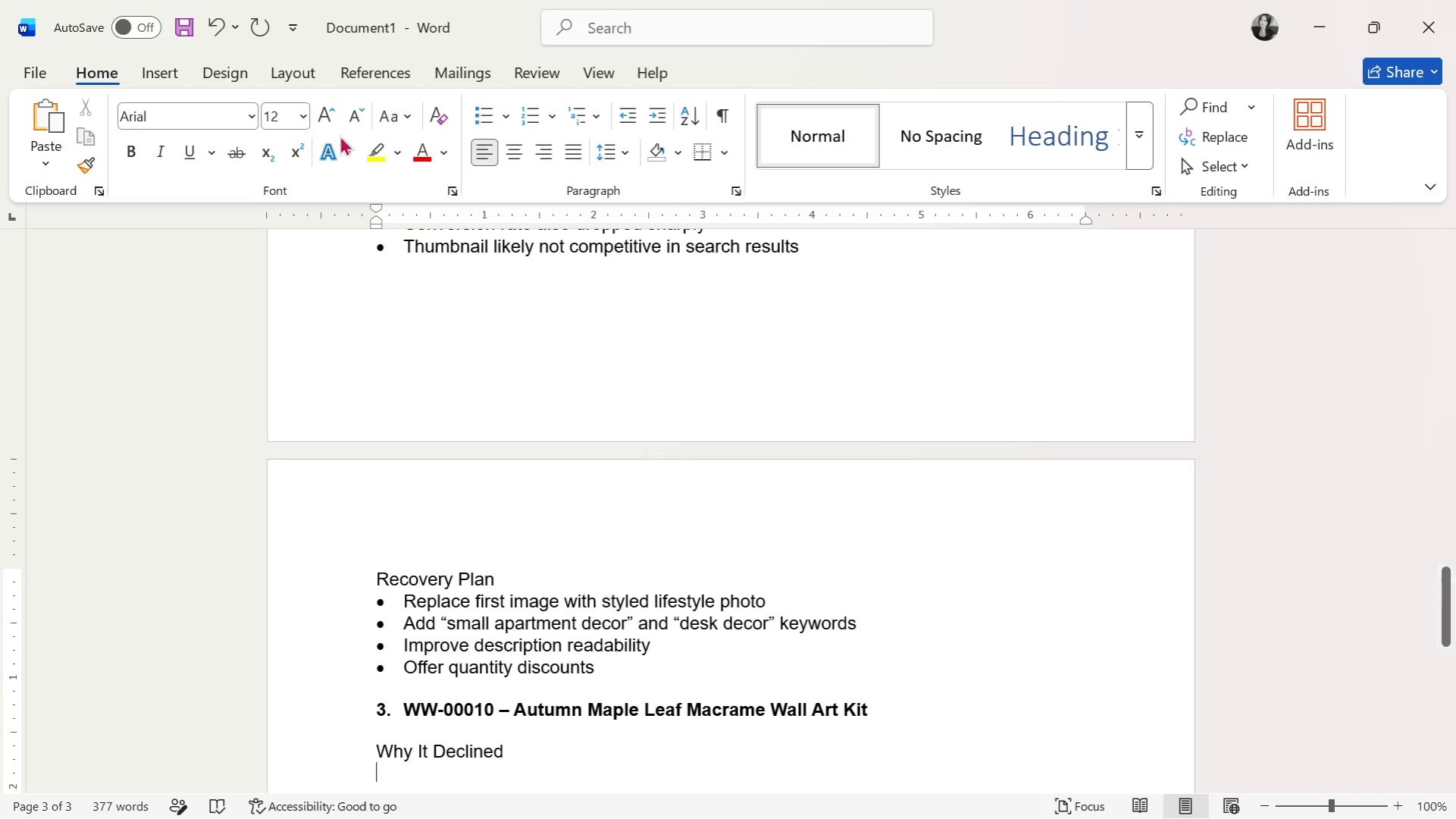 
left_click([481, 105])
 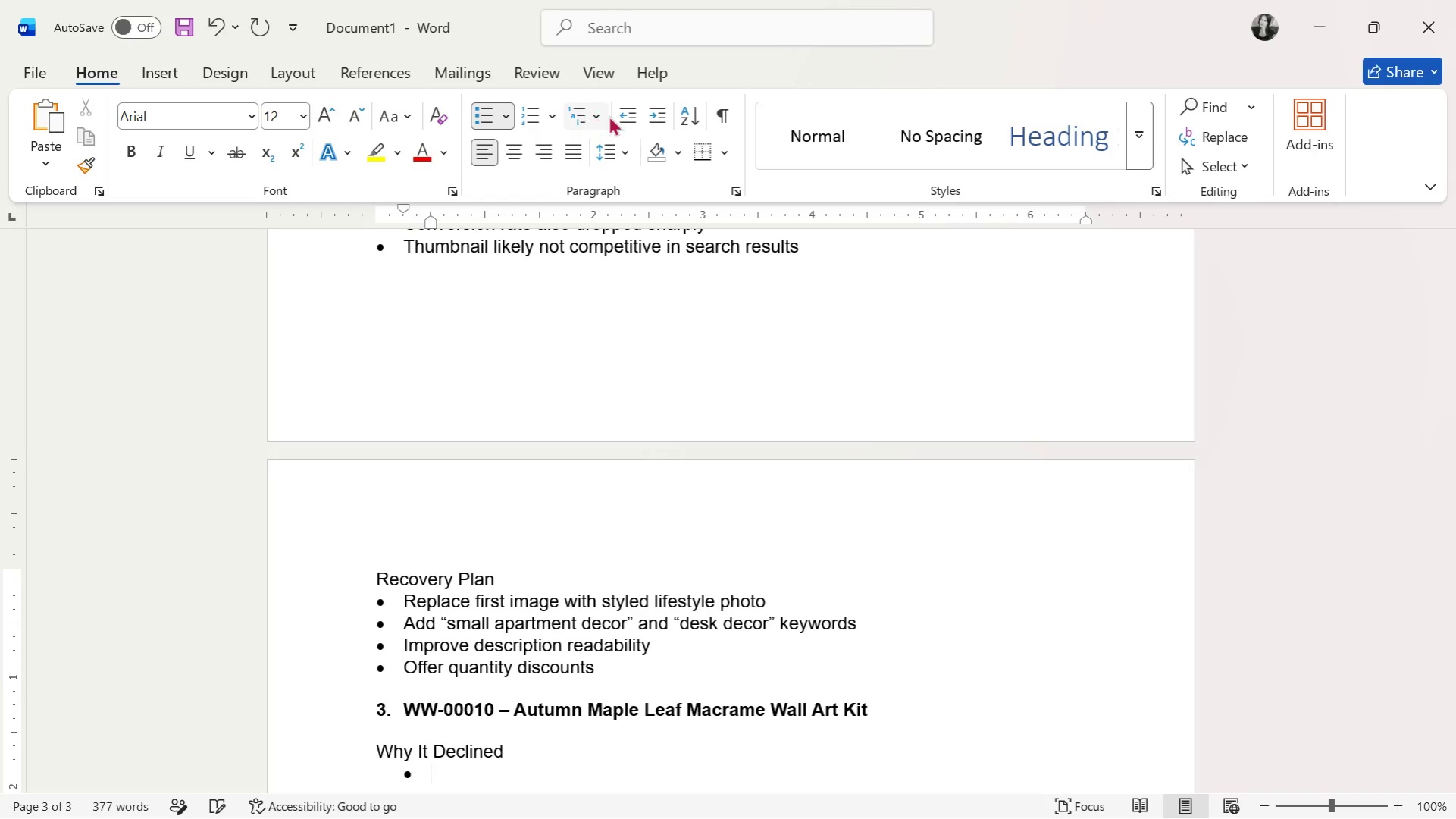 
left_click([637, 118])
 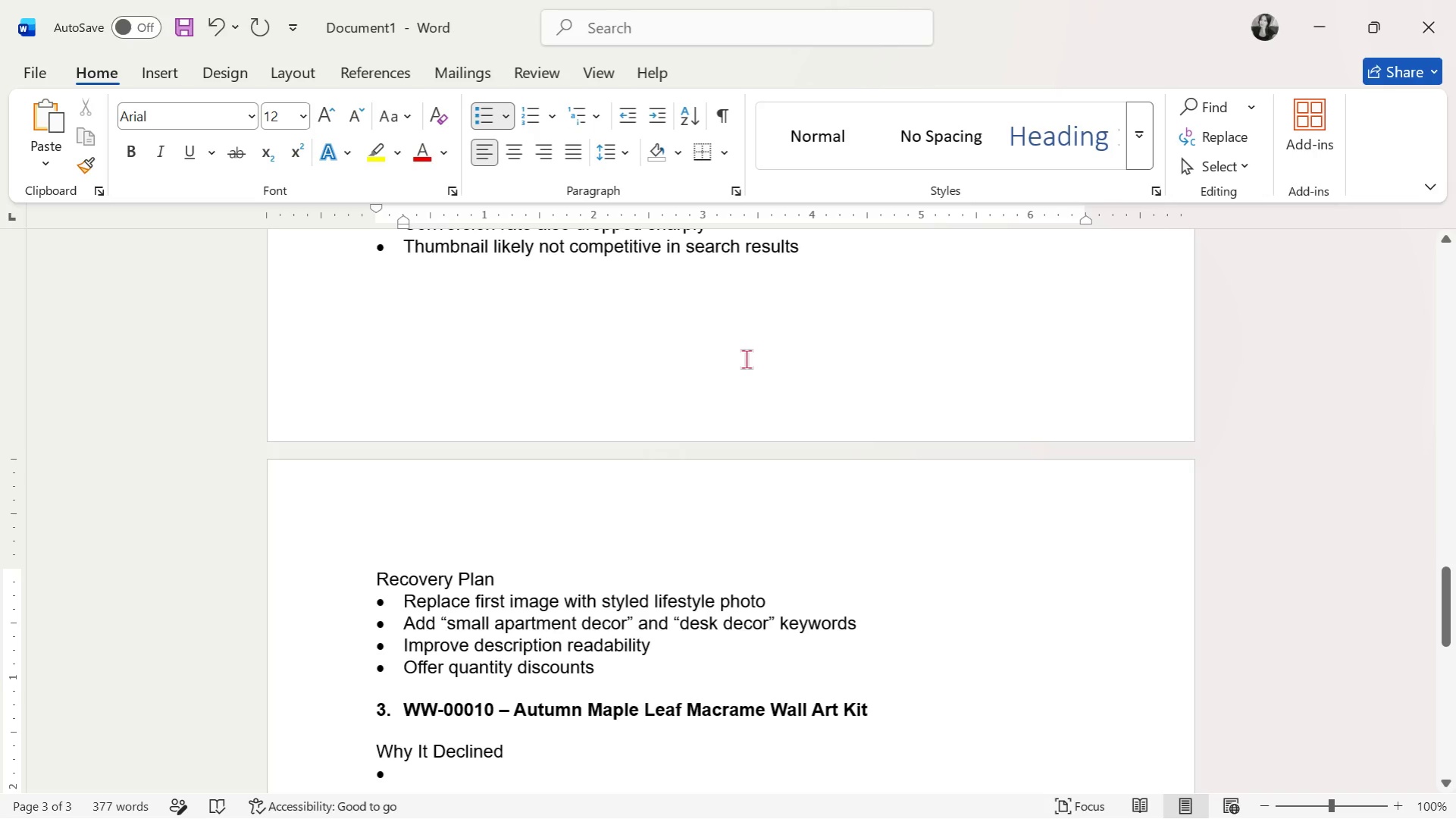 
type(Heavy dependence on seasonal traffic)
 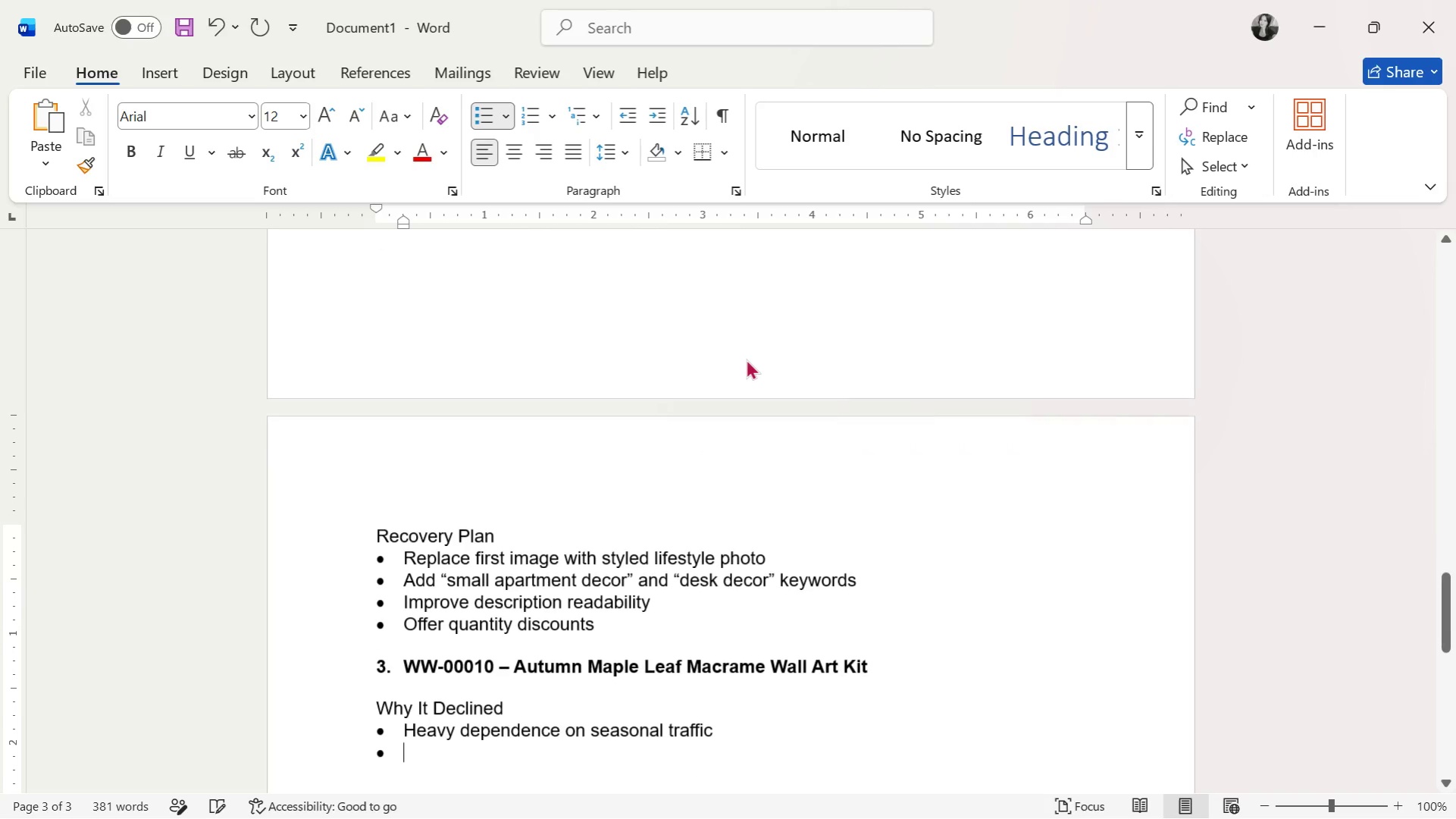 
 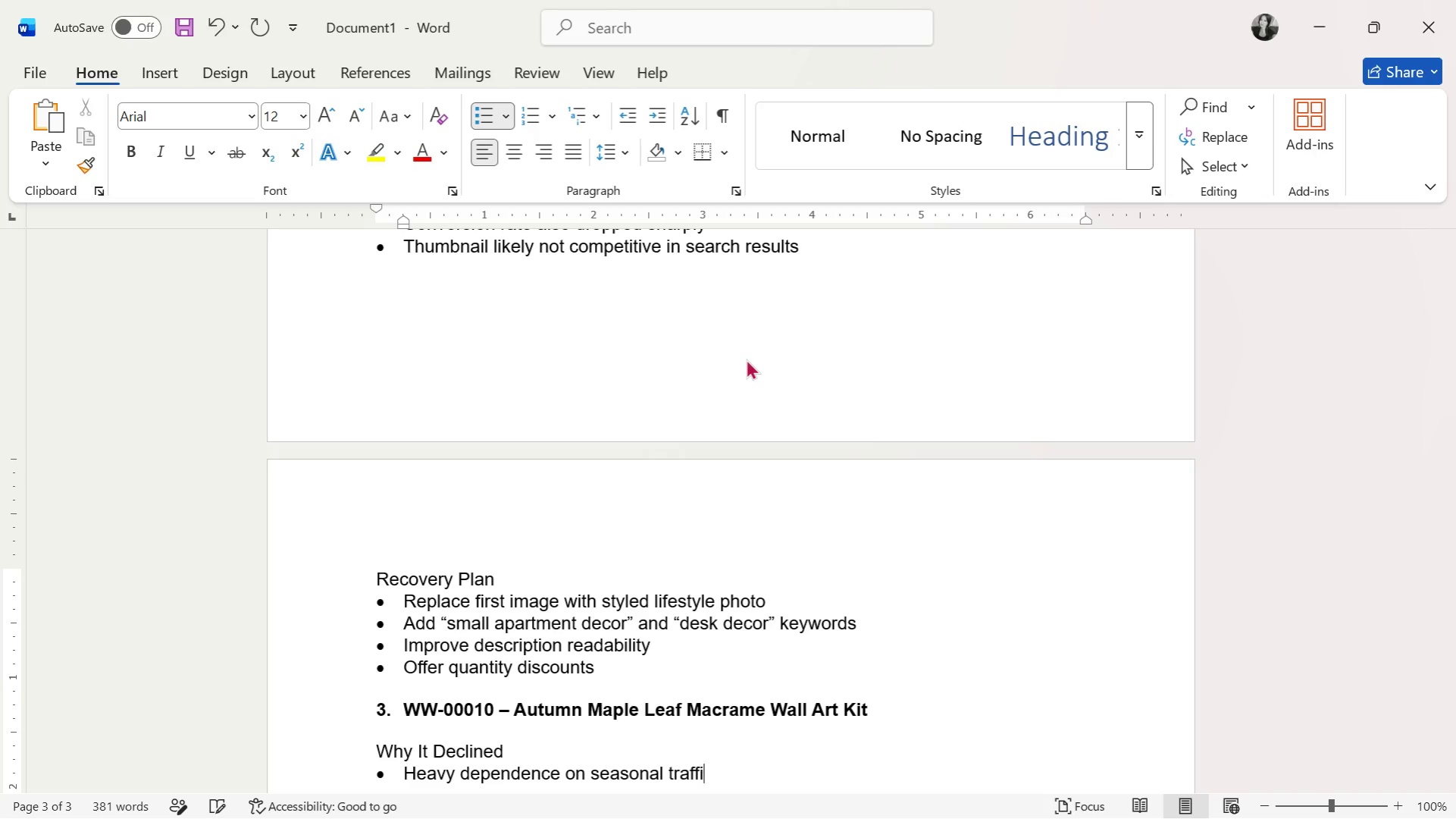 
key(Enter)
 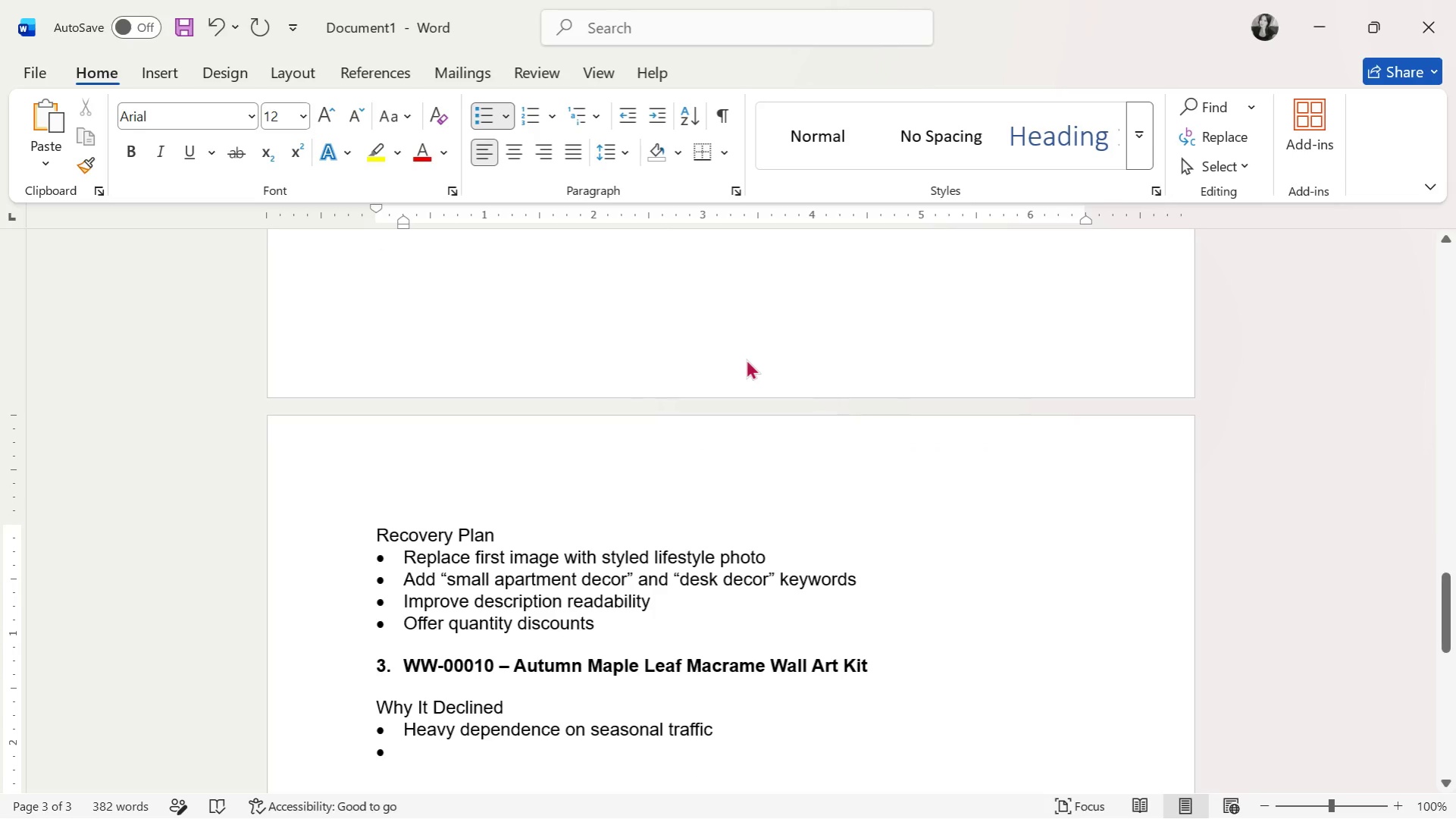 
type(Low search momentum outside autumn months)
 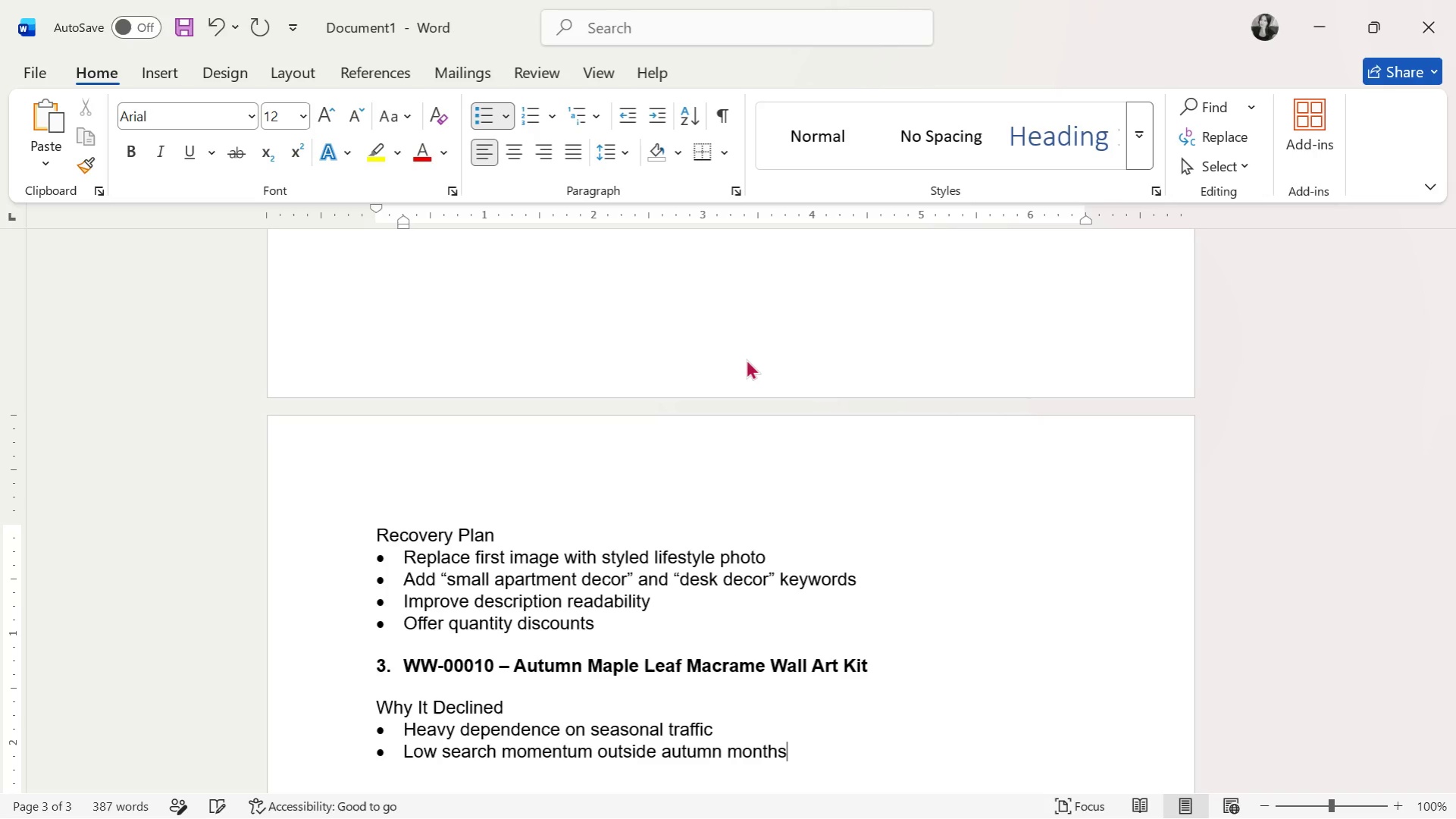 
key(Enter)
 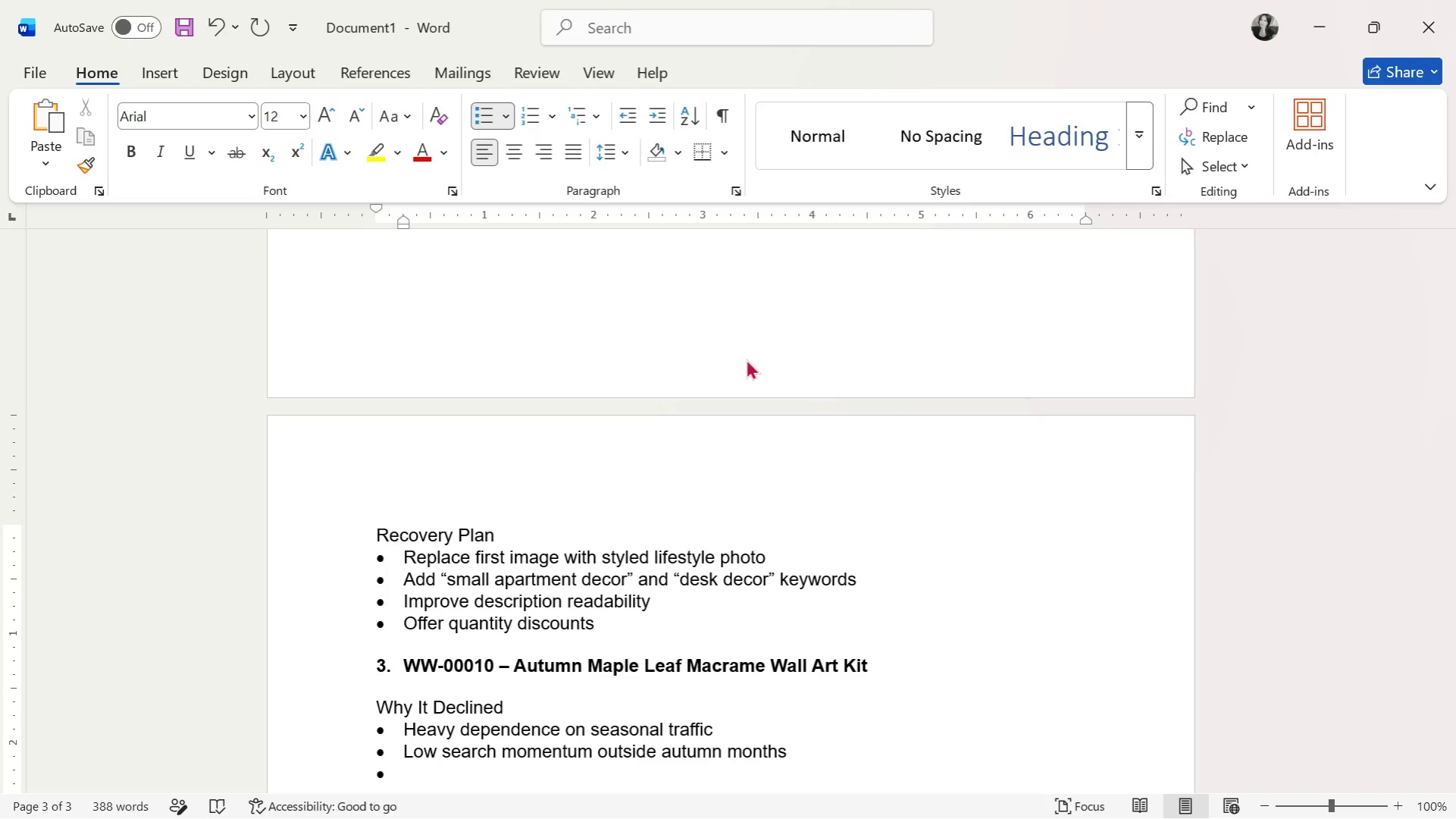 
type(Reduced engage m)
key(Backspace)
key(Backspace)
type(ment in Etsy search)
 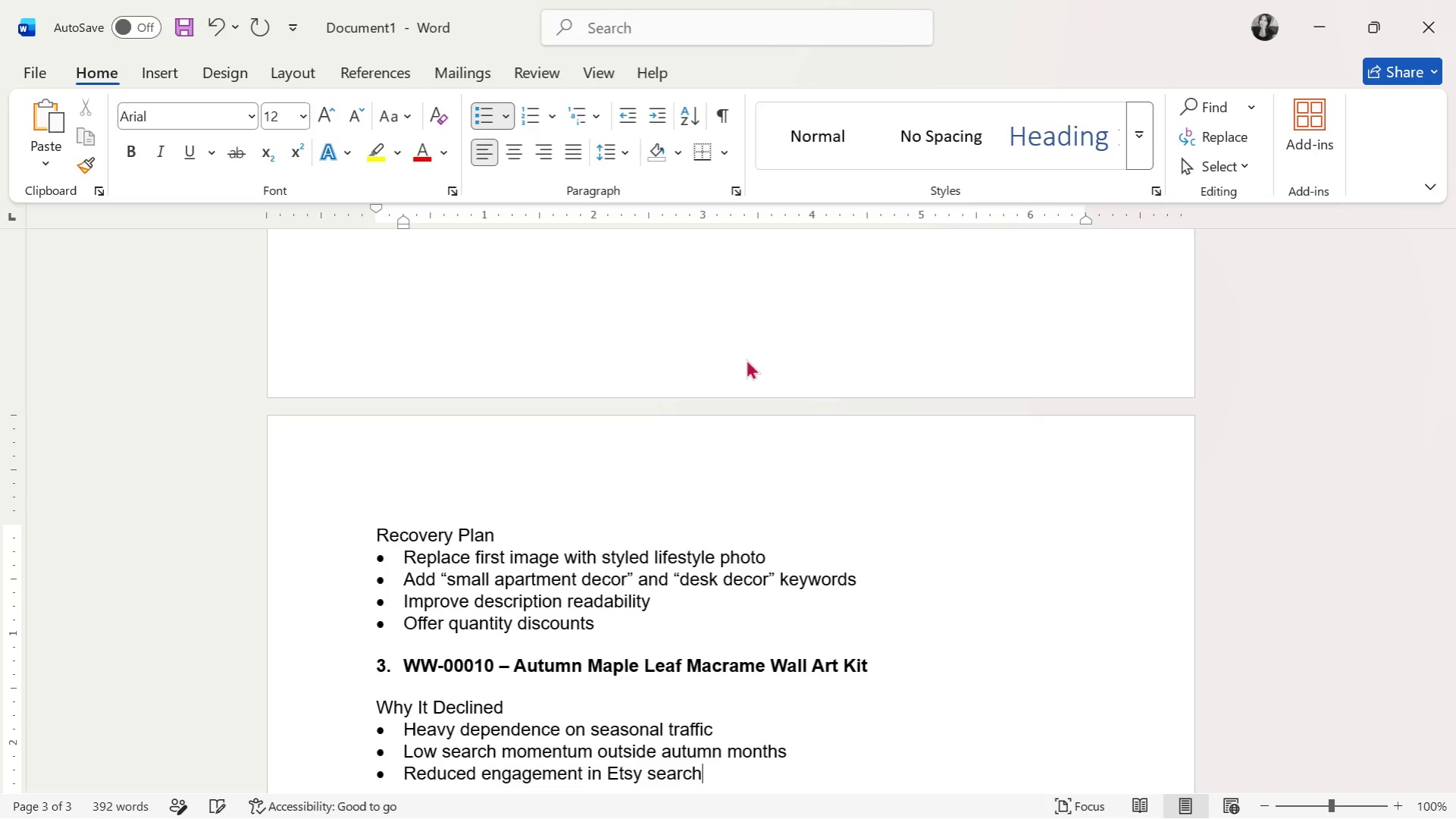 
key(Enter)
 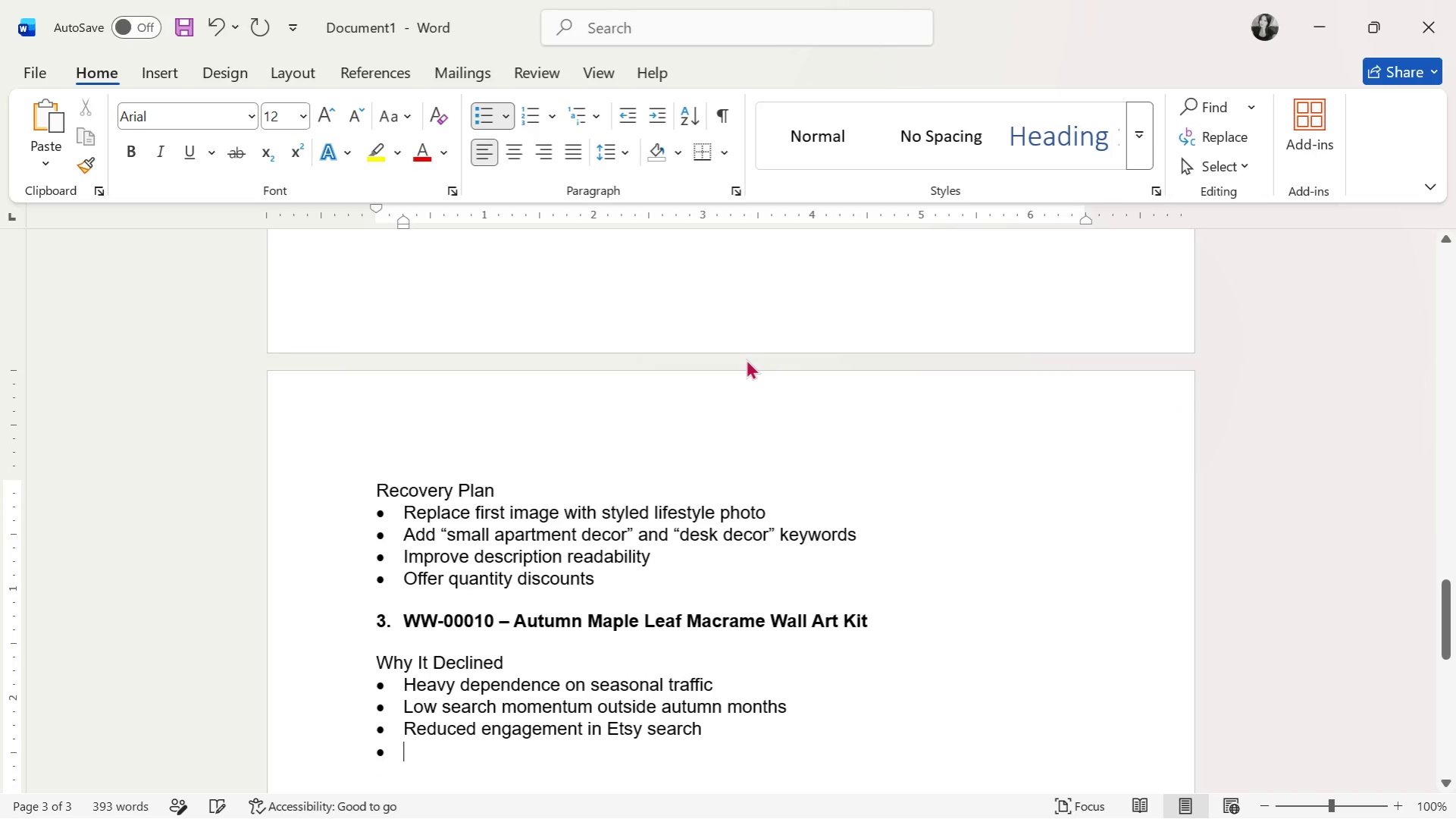 
key(Enter)
 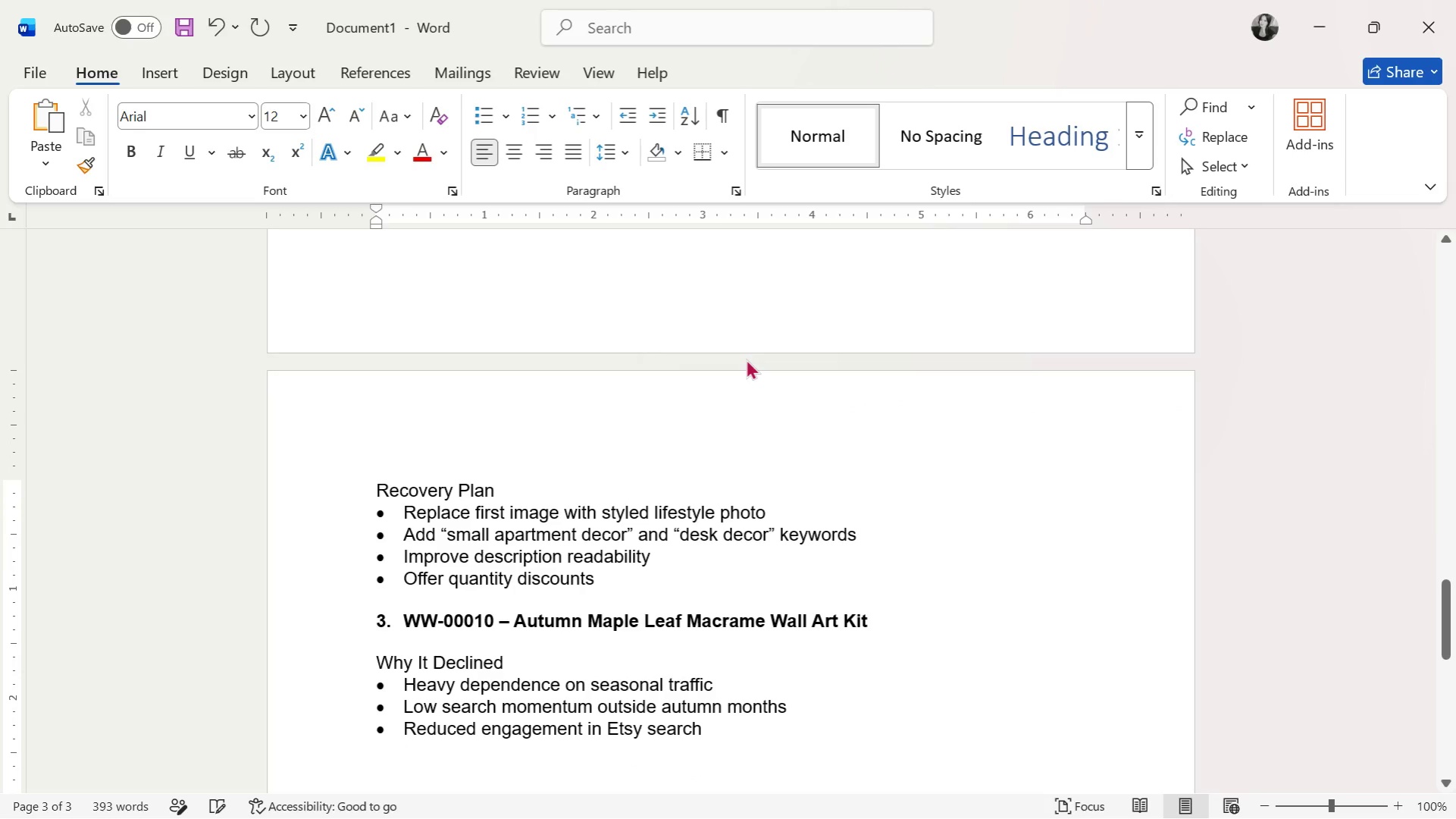 
key(Enter)
 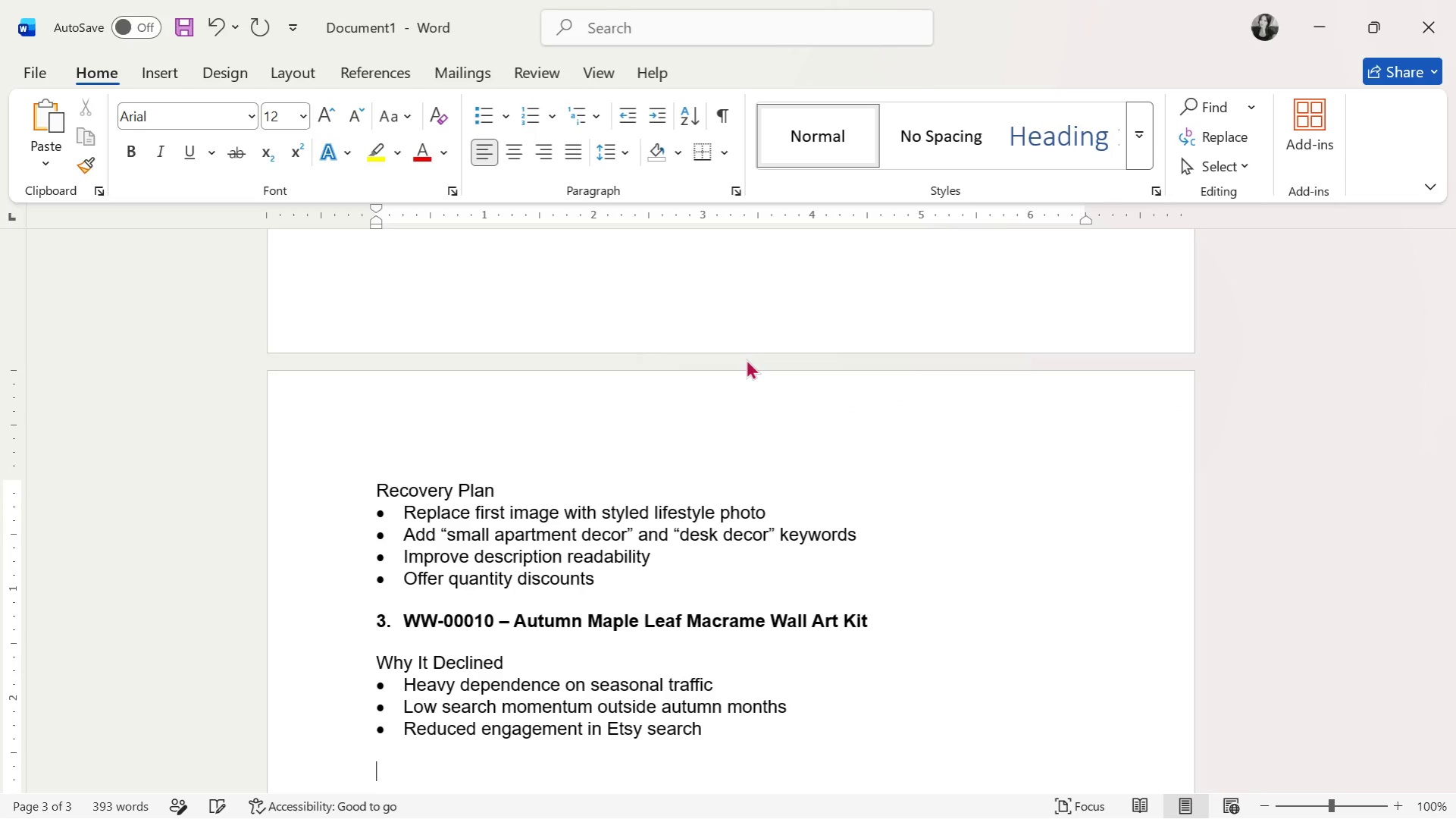 
type(Recovery Plan)
 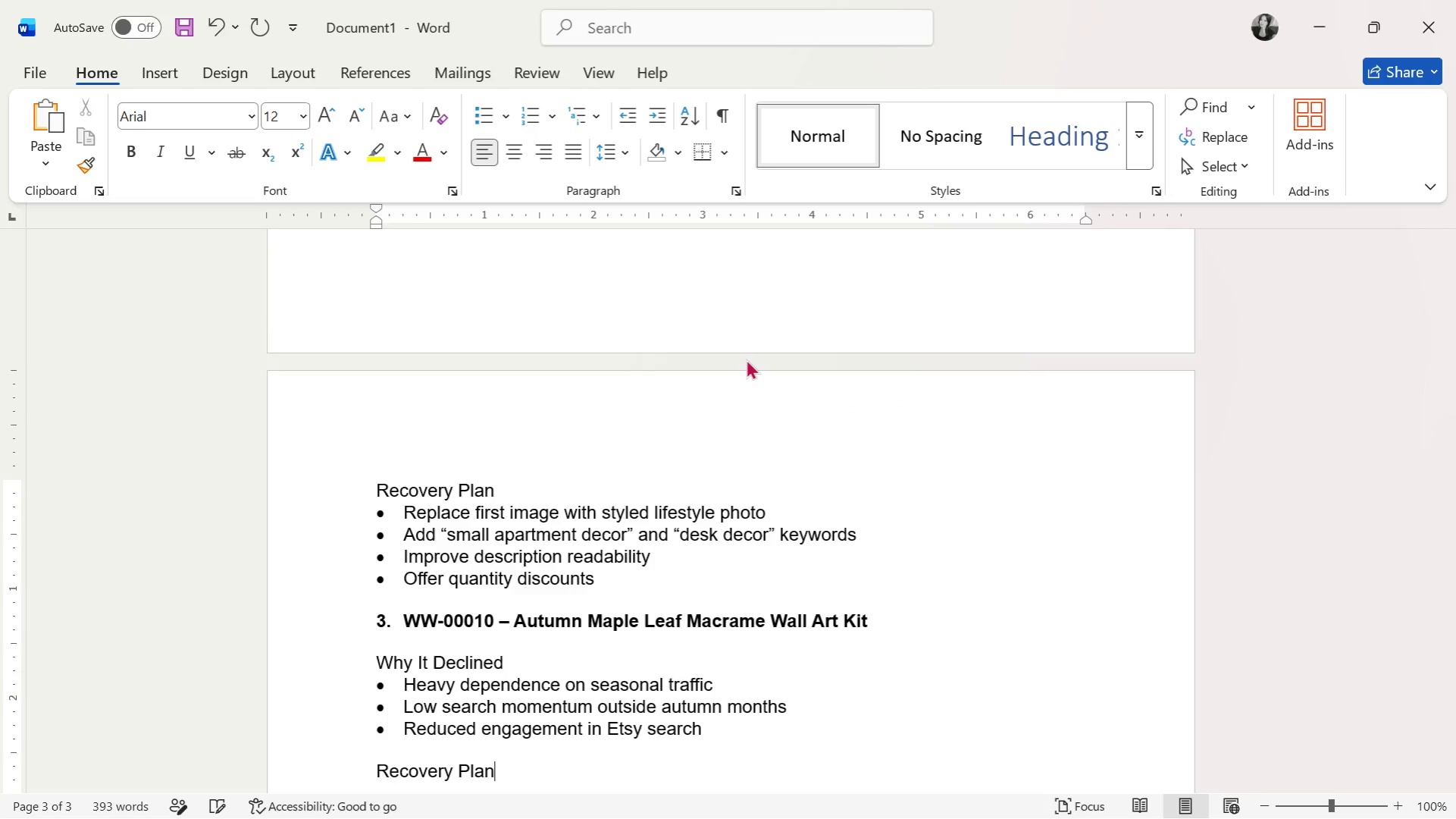 
key(Enter)
 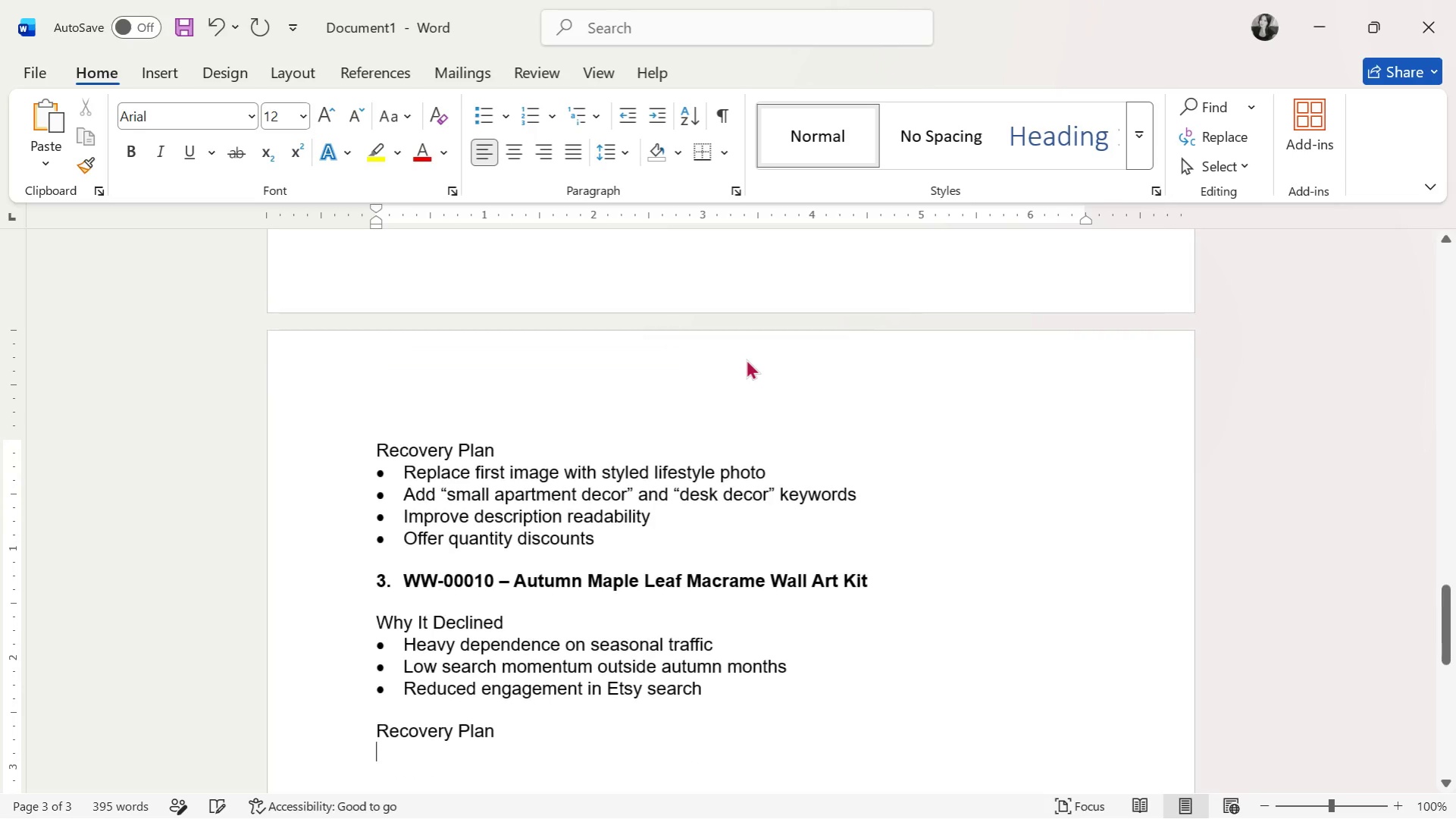 
key(Enter)
 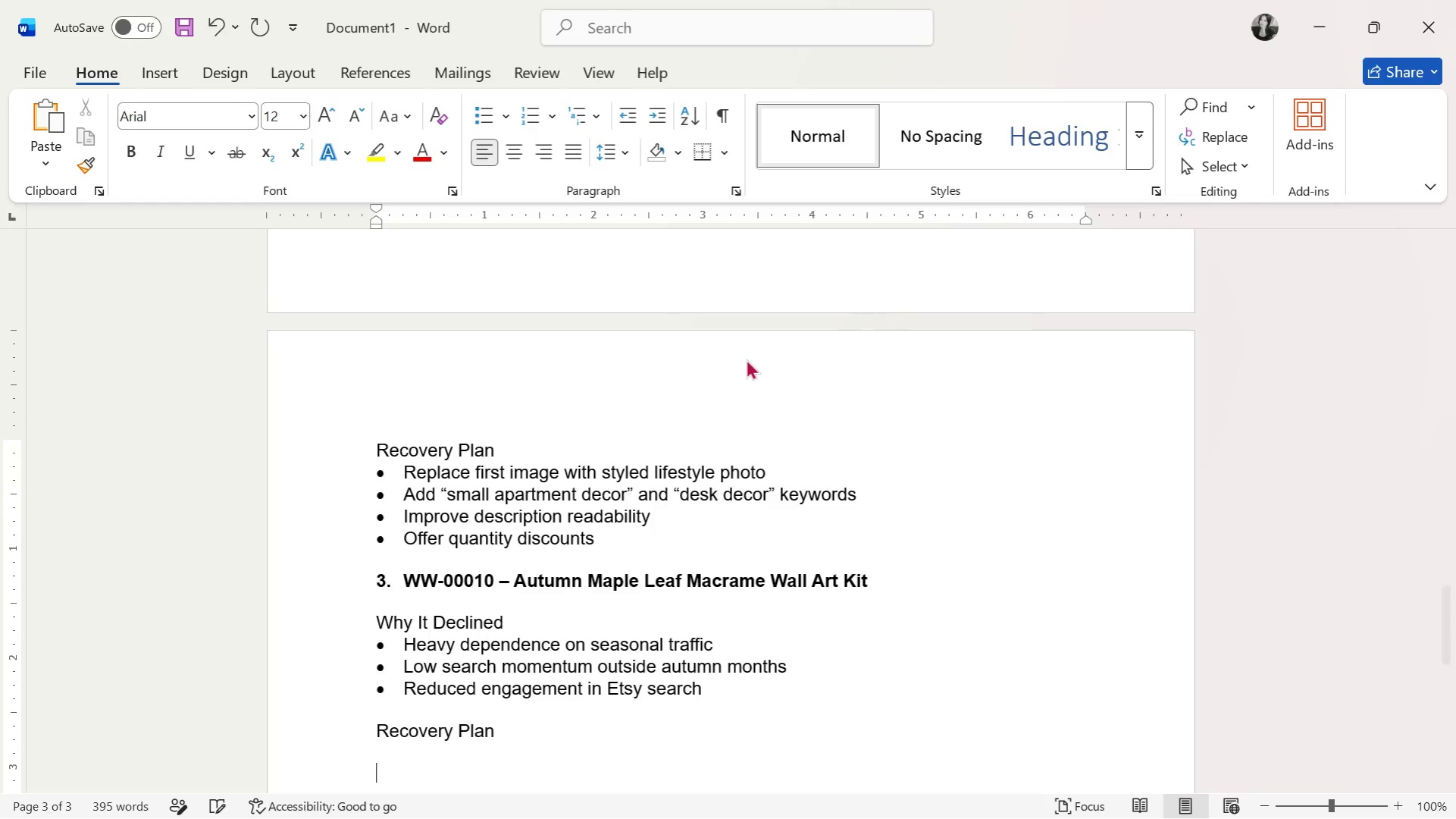 
key(Backspace)
 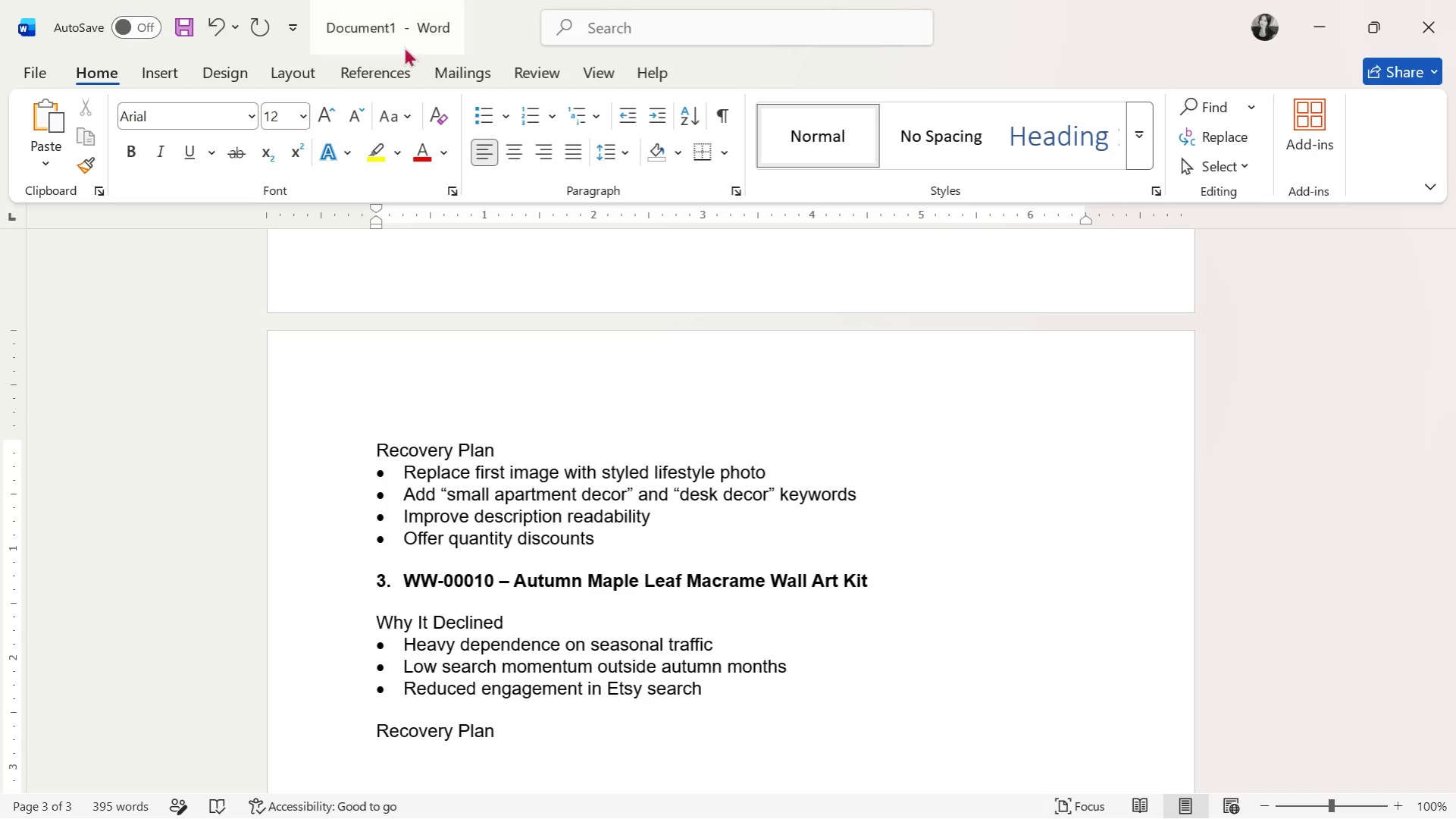 
left_click([494, 128])
 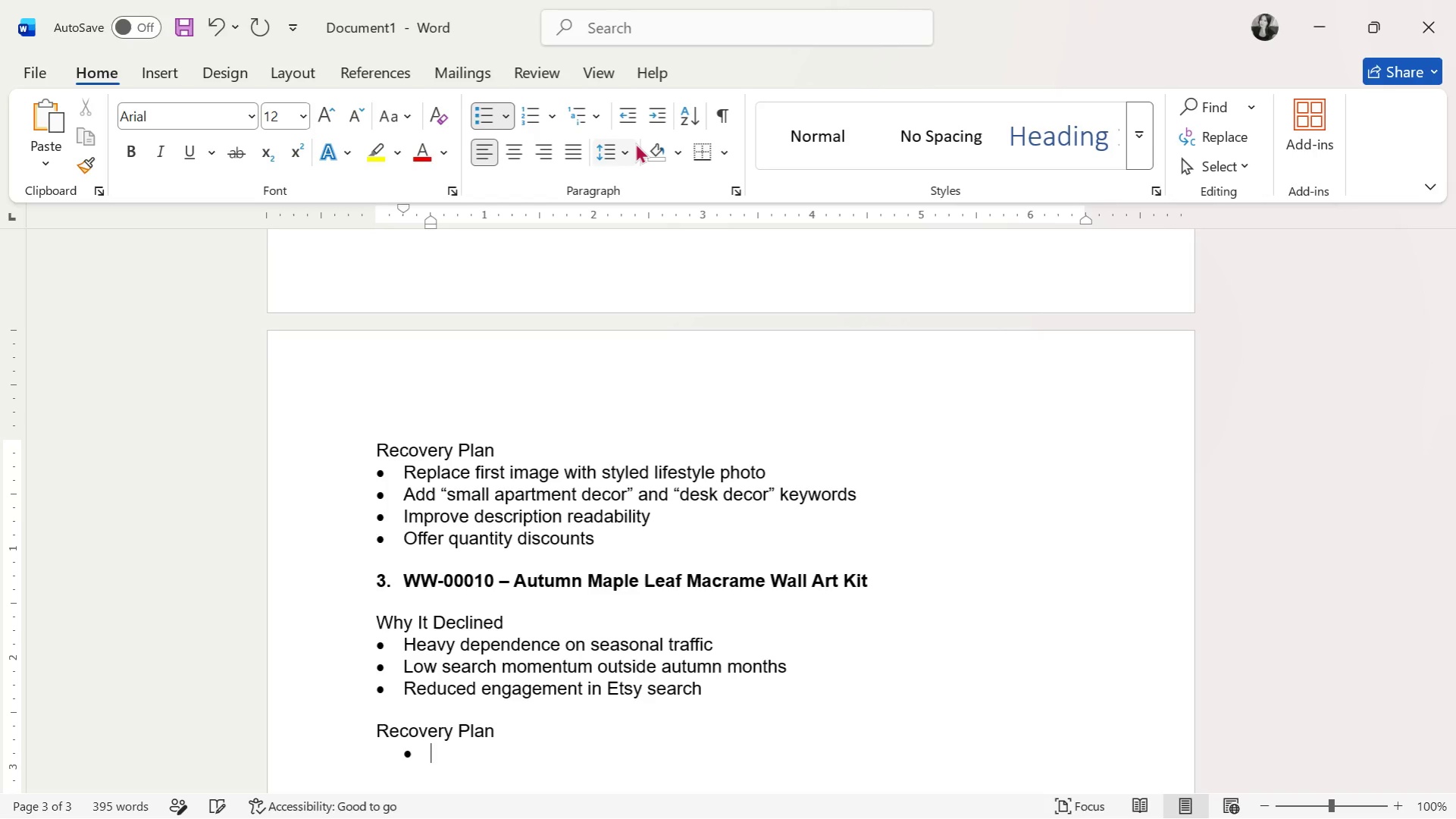 
left_click([626, 117])
 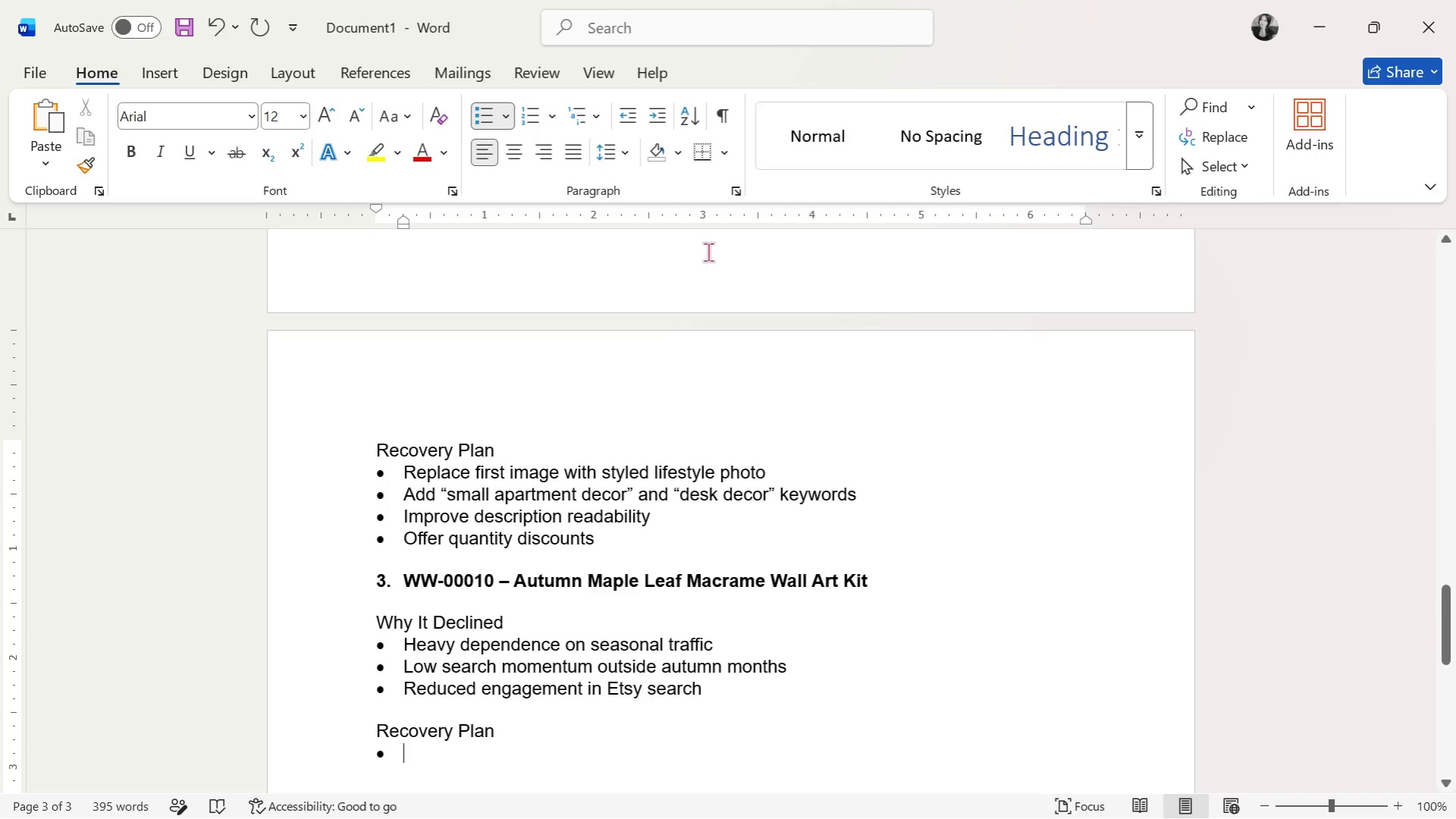 
wait(9.81)
 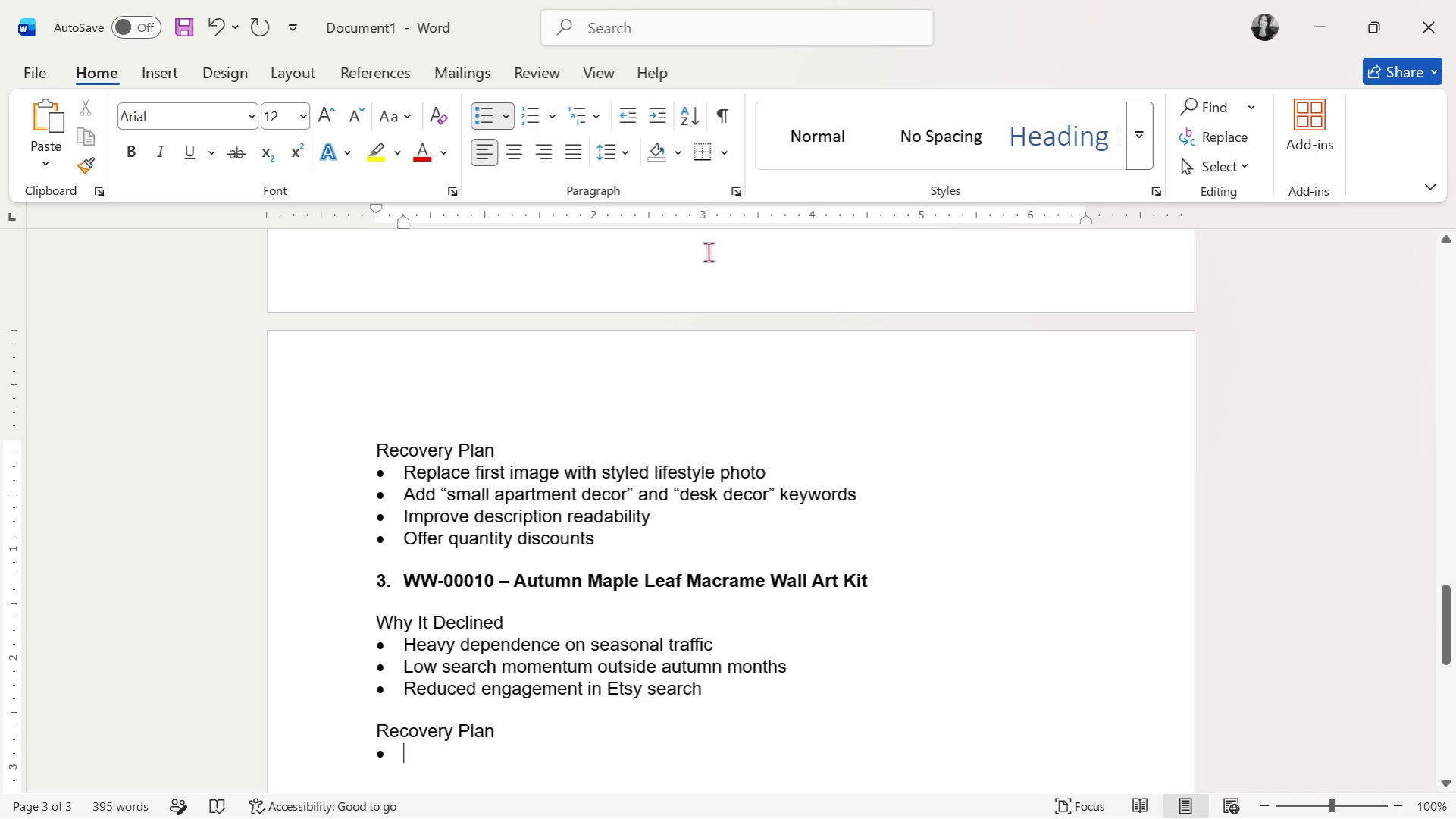 
type(Reposition A)
key(Backspace)
type(as "boho leaf wall decor" )
key(Backspace)
key(Backspace)
key(Backspace)
key(Backspace)
key(Backspace)
key(Backspace)
type(ecrp)
key(Backspace)
key(Backspace)
type(or" yaer)
key(Backspace)
key(Backspace)
key(Backspace)
type(ear round)
 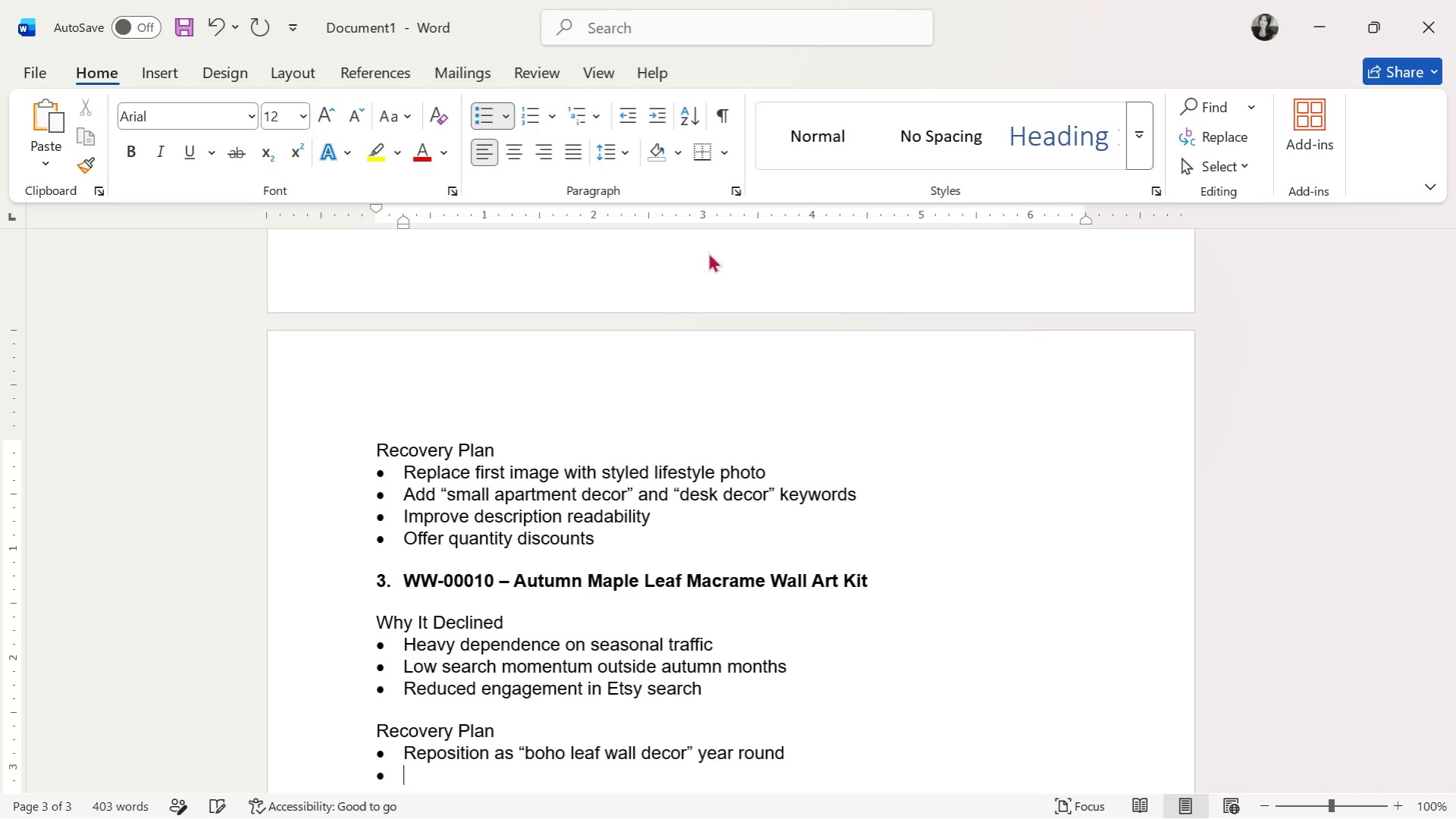 
 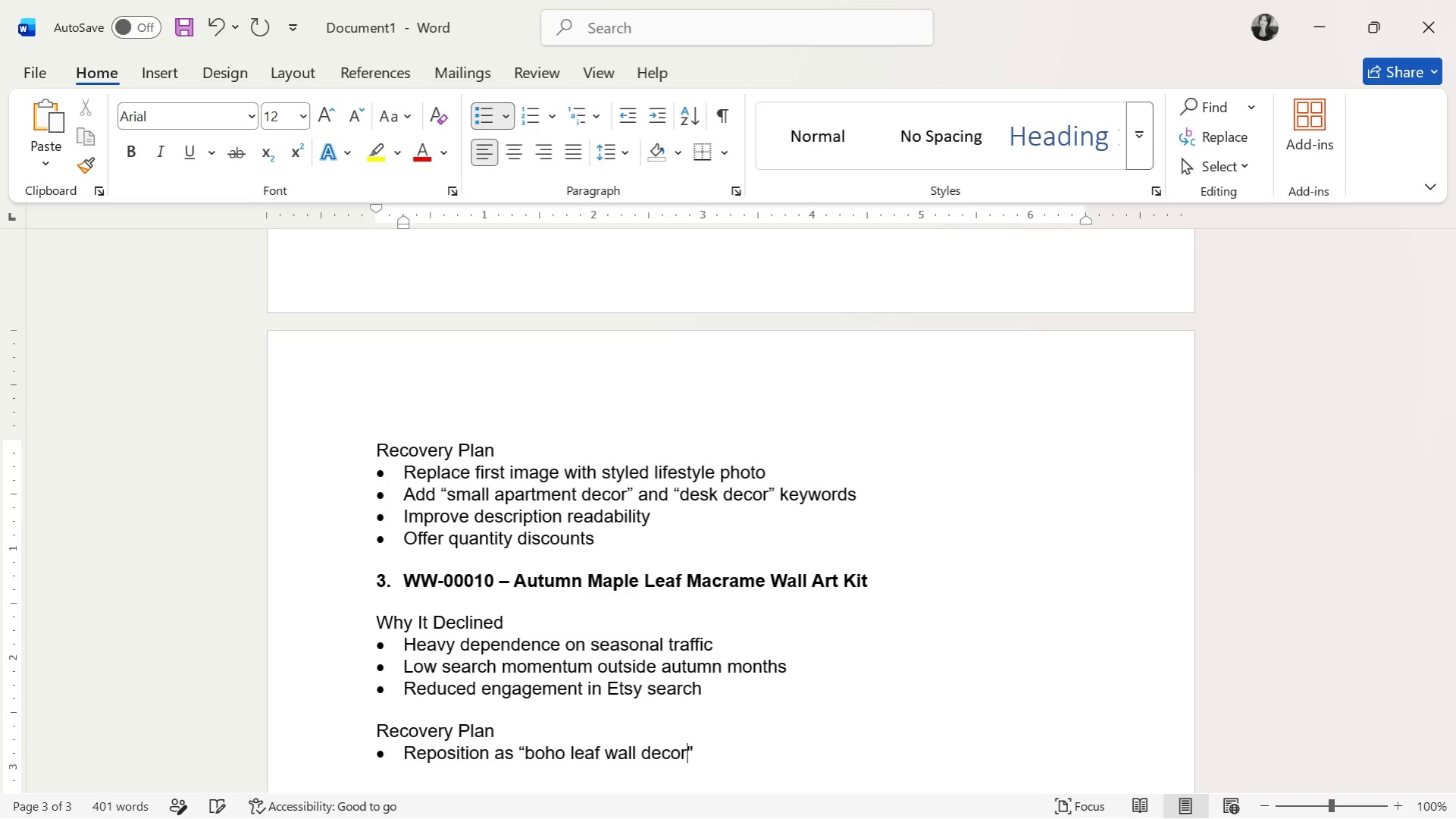 
key(Enter)
 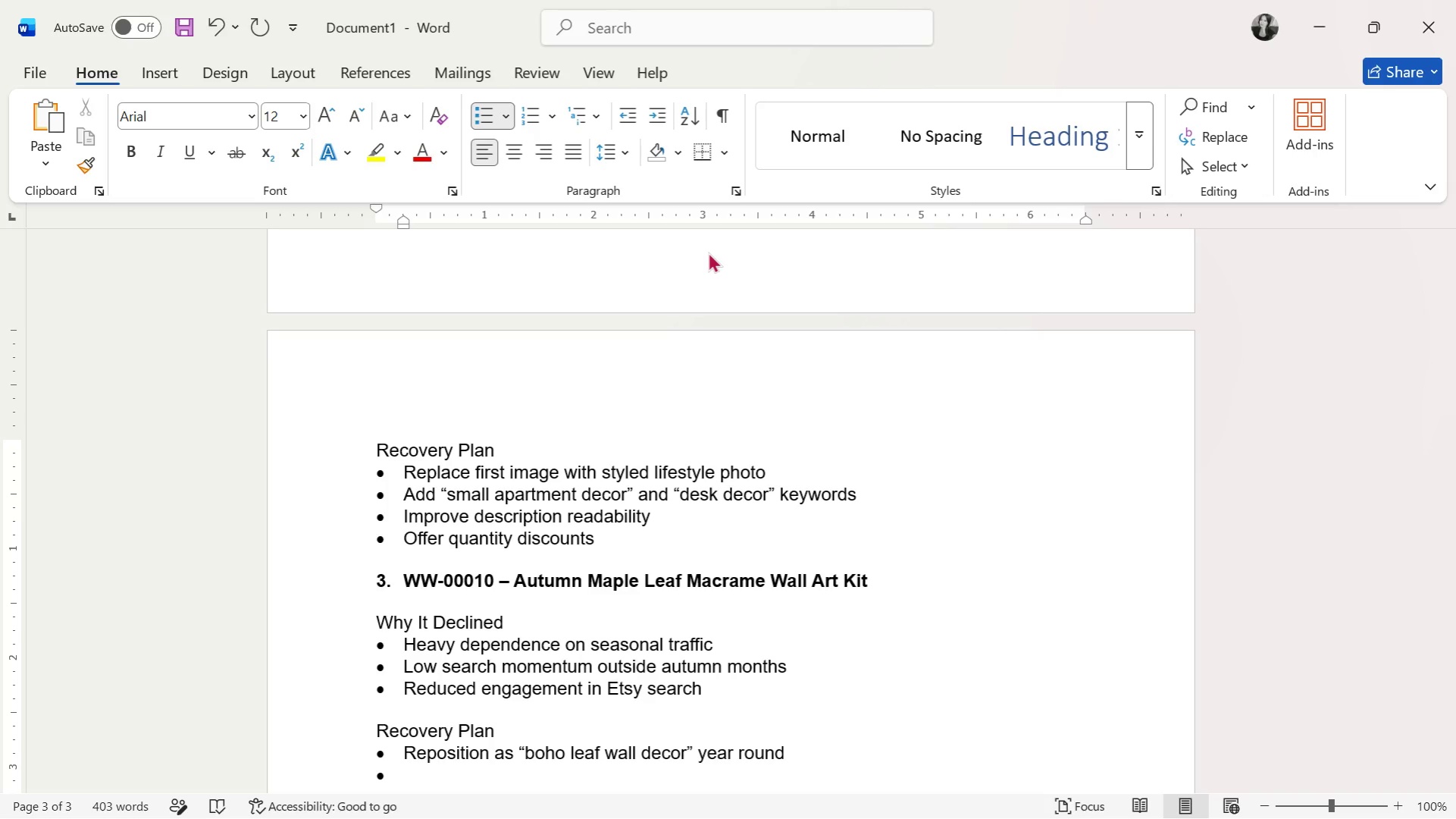 
key(Alt+AltLeft)
 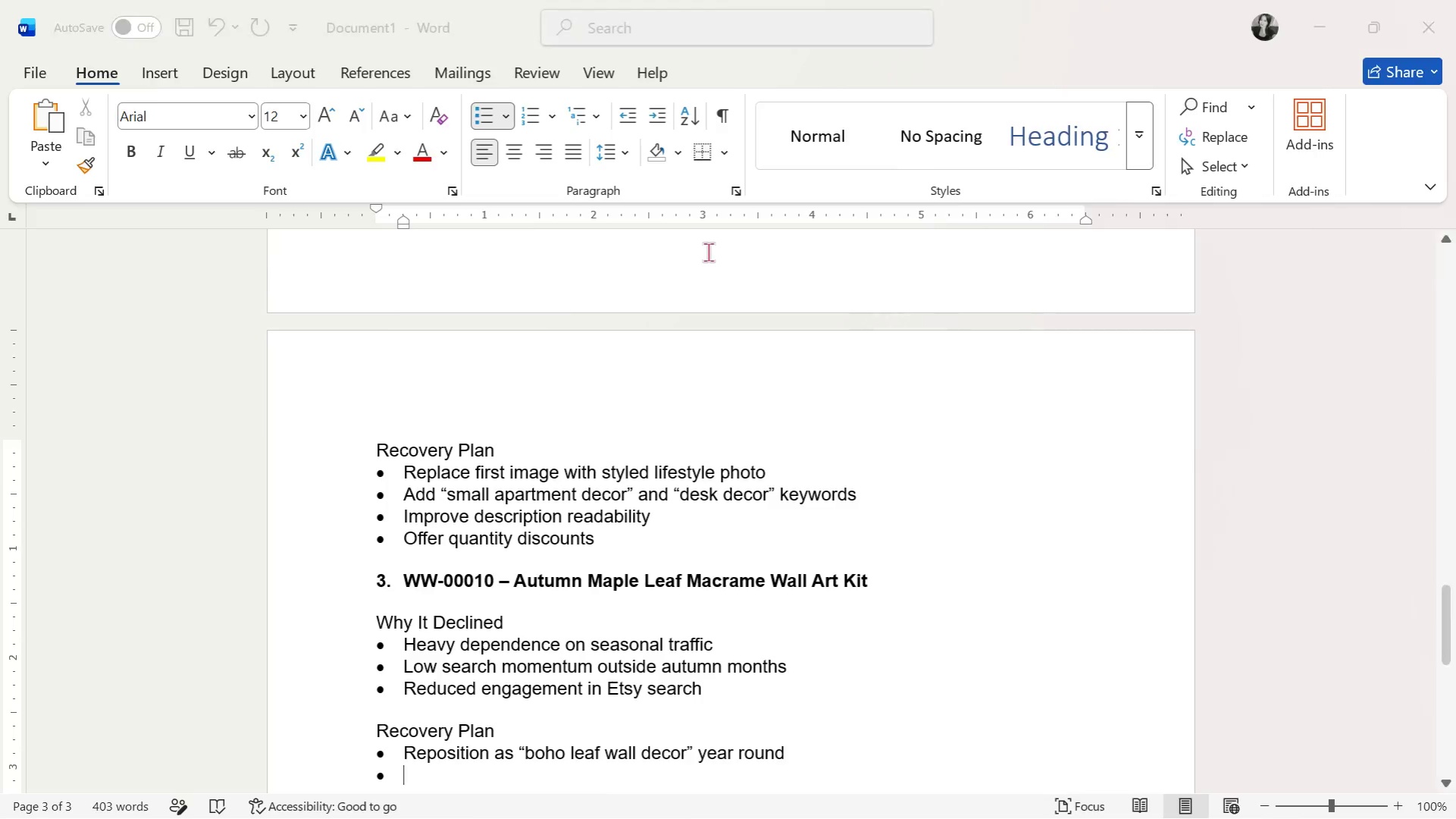 
key(Alt+Tab)
 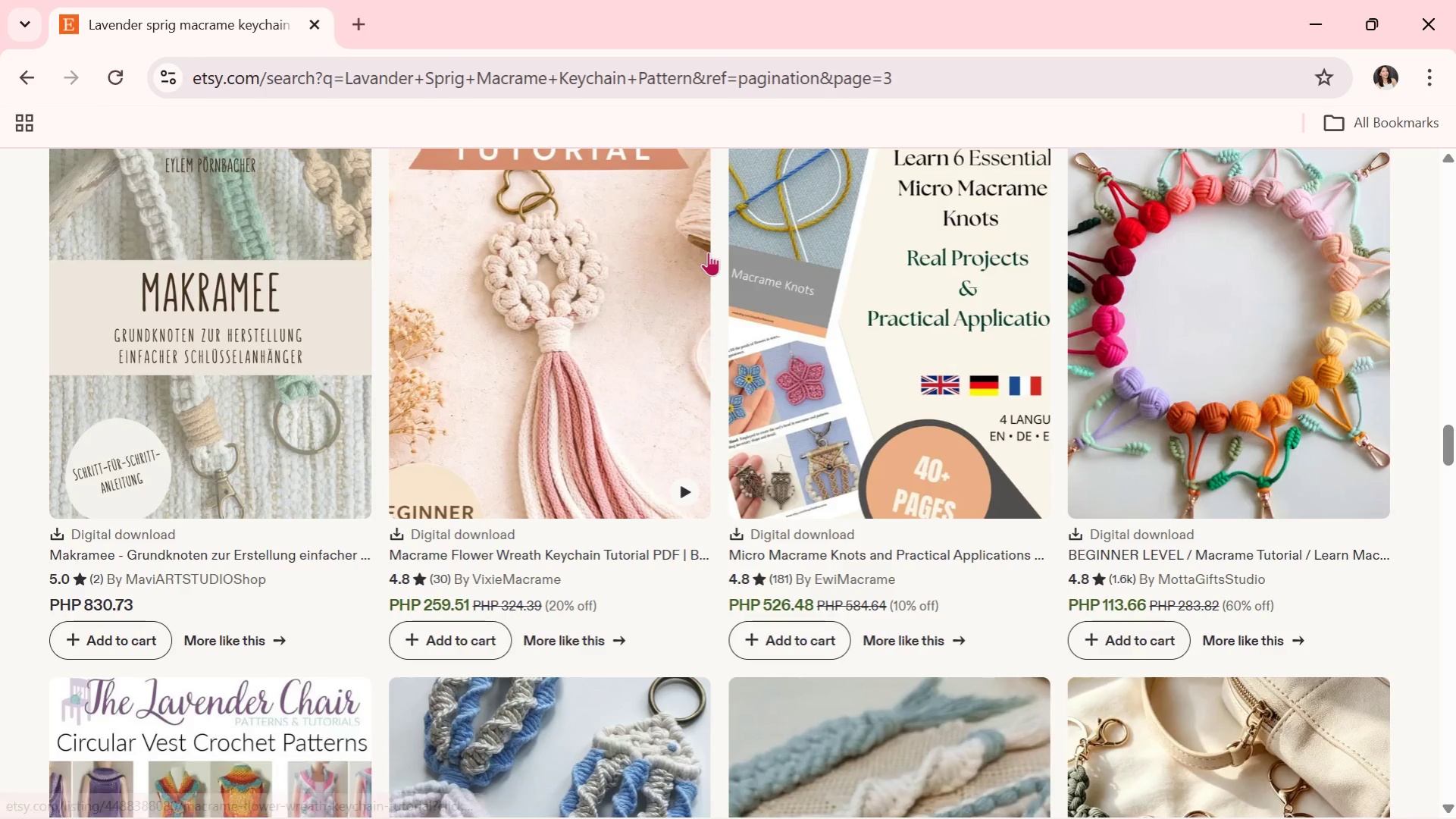 
key(Alt+AltLeft)
 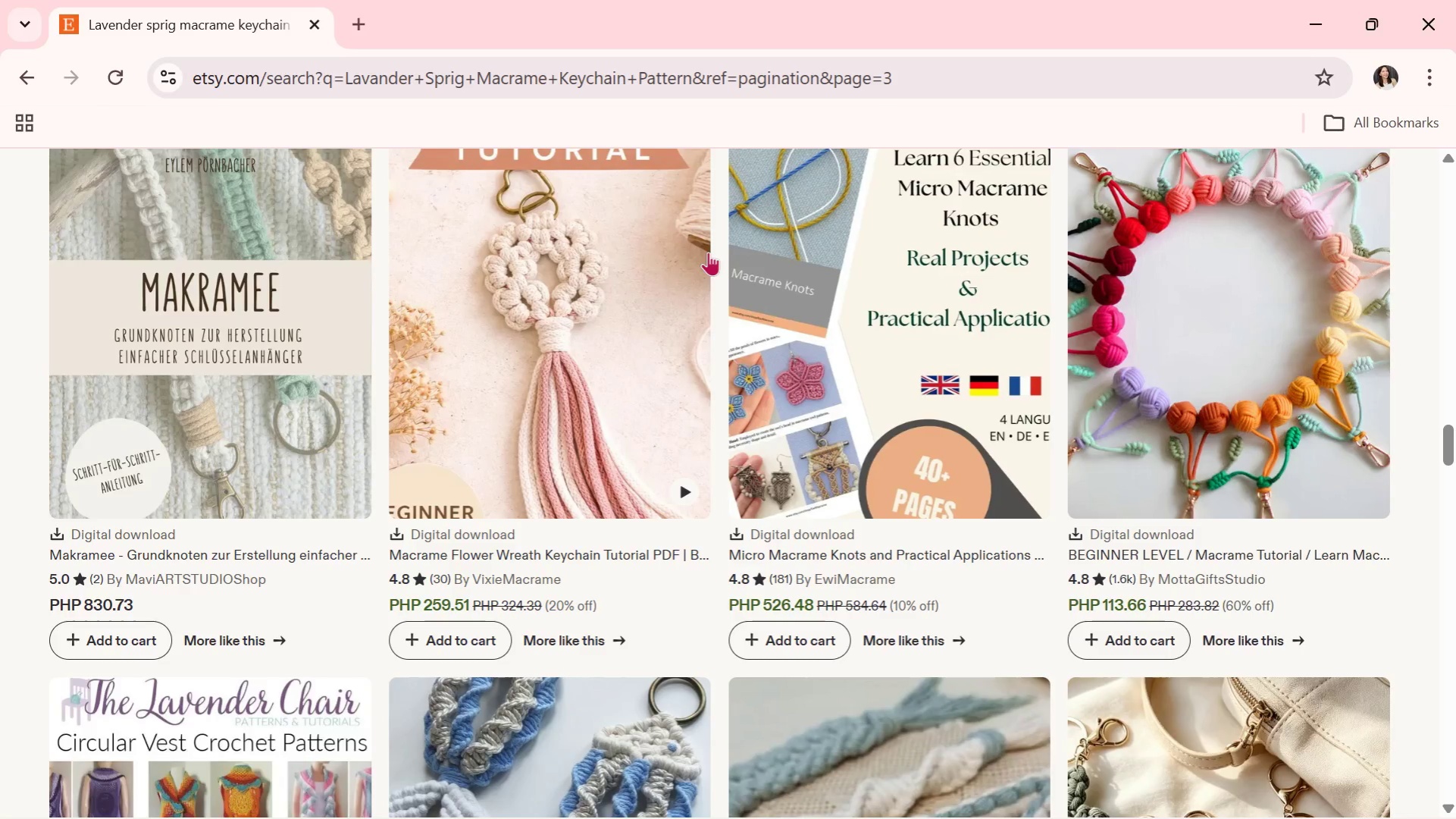 
key(Alt+Tab)
 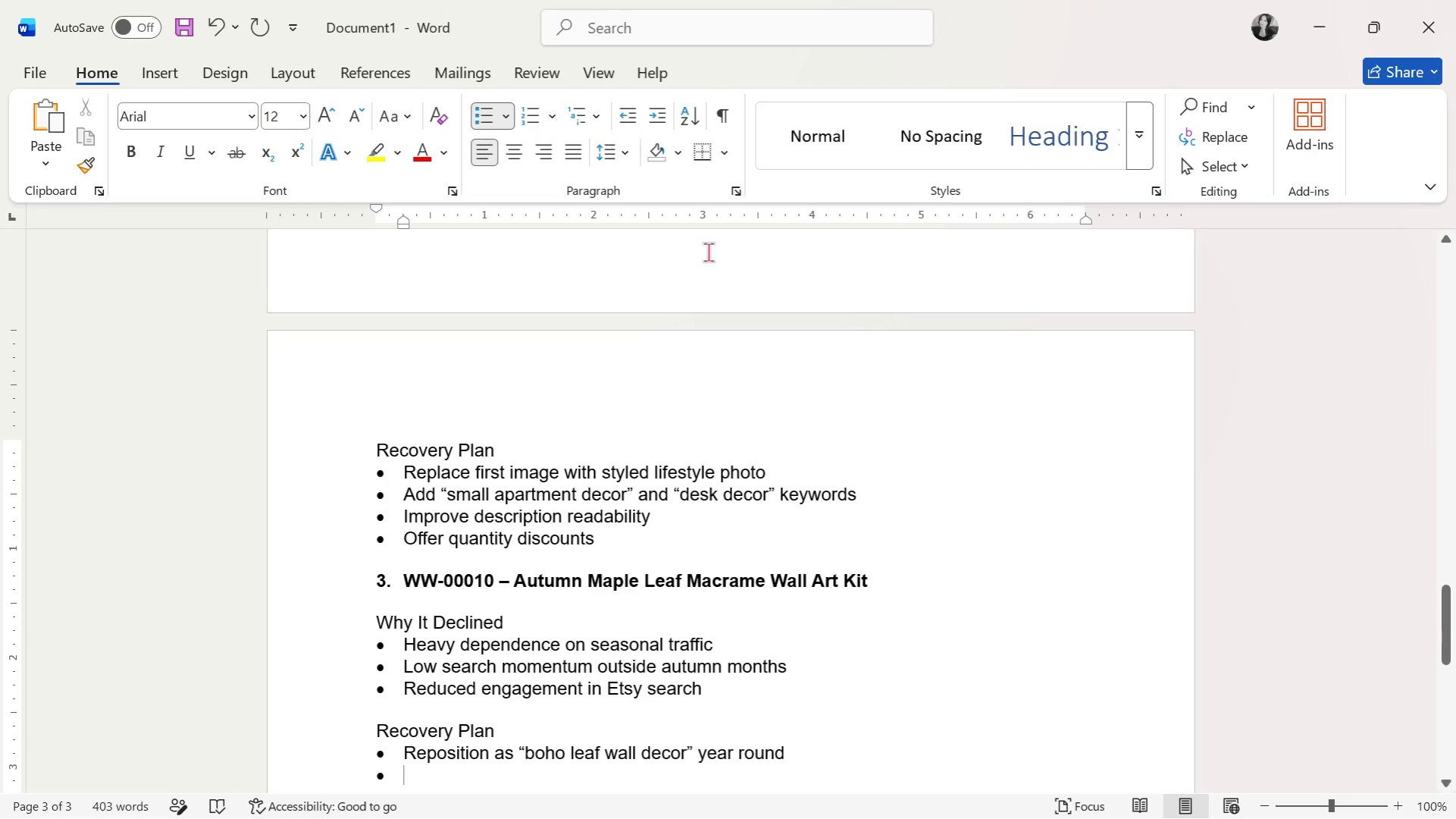 
key(Alt+Tab)
 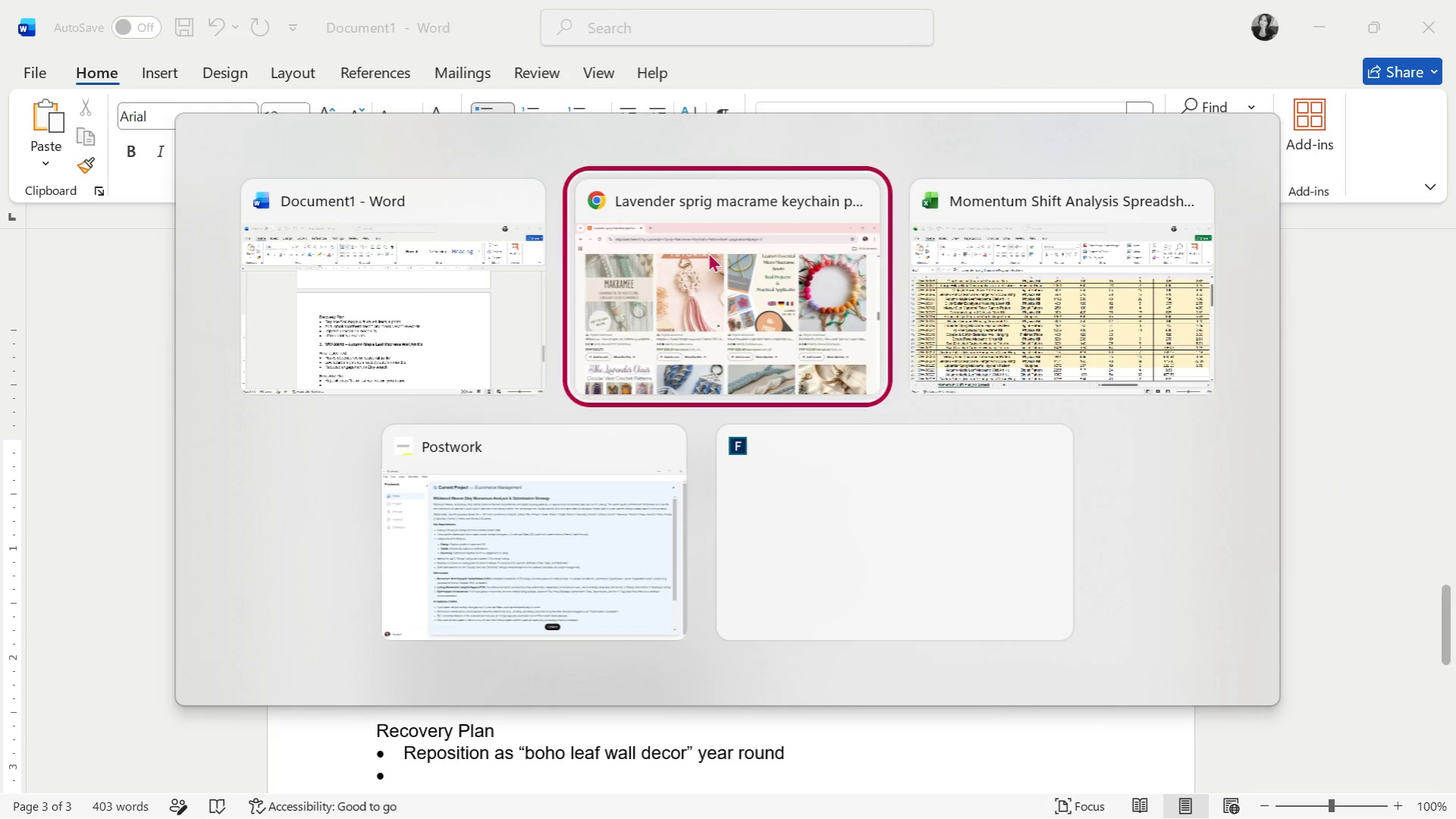 
key(Alt+Tab)
 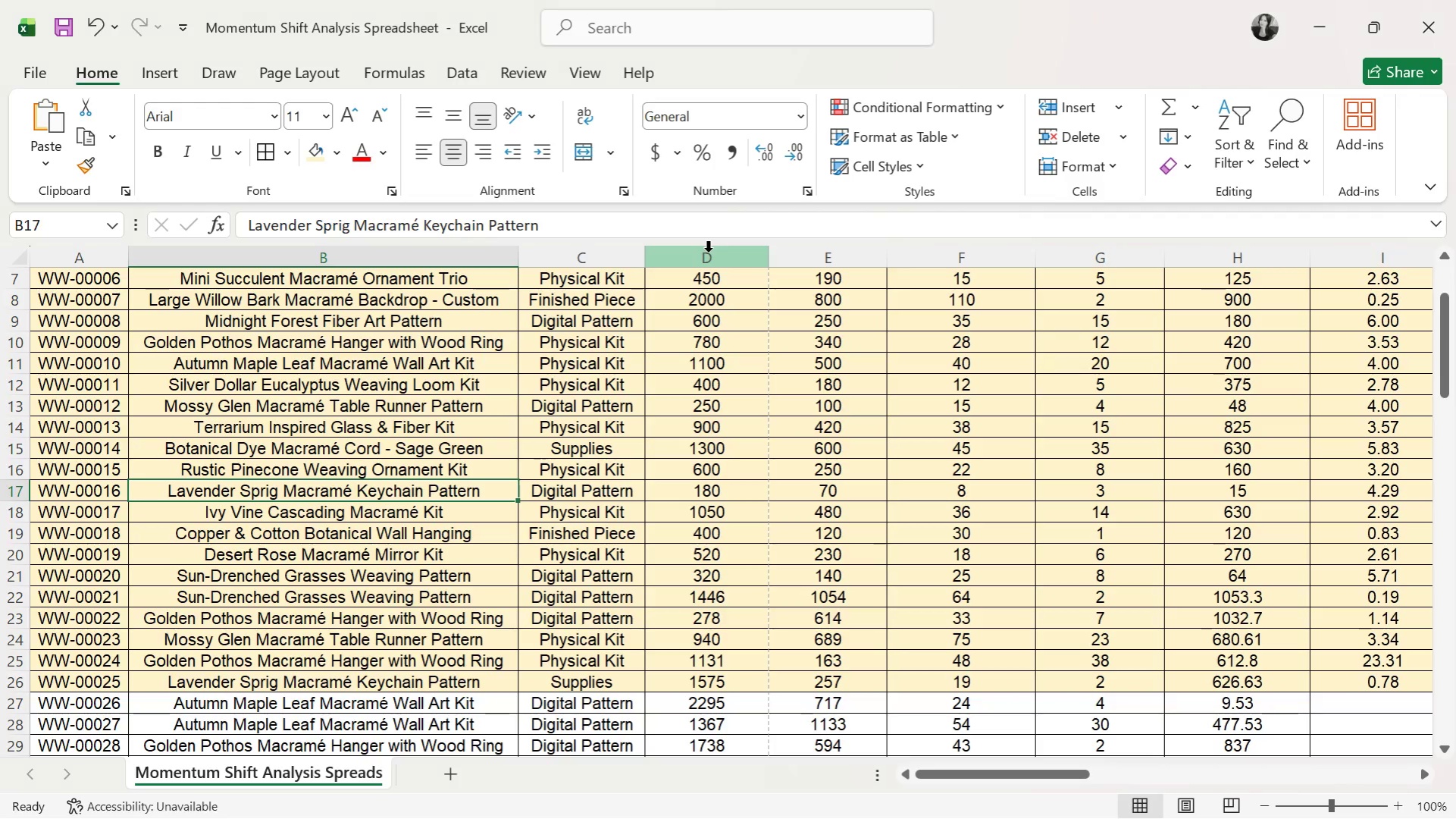 
key(Alt+Tab)
 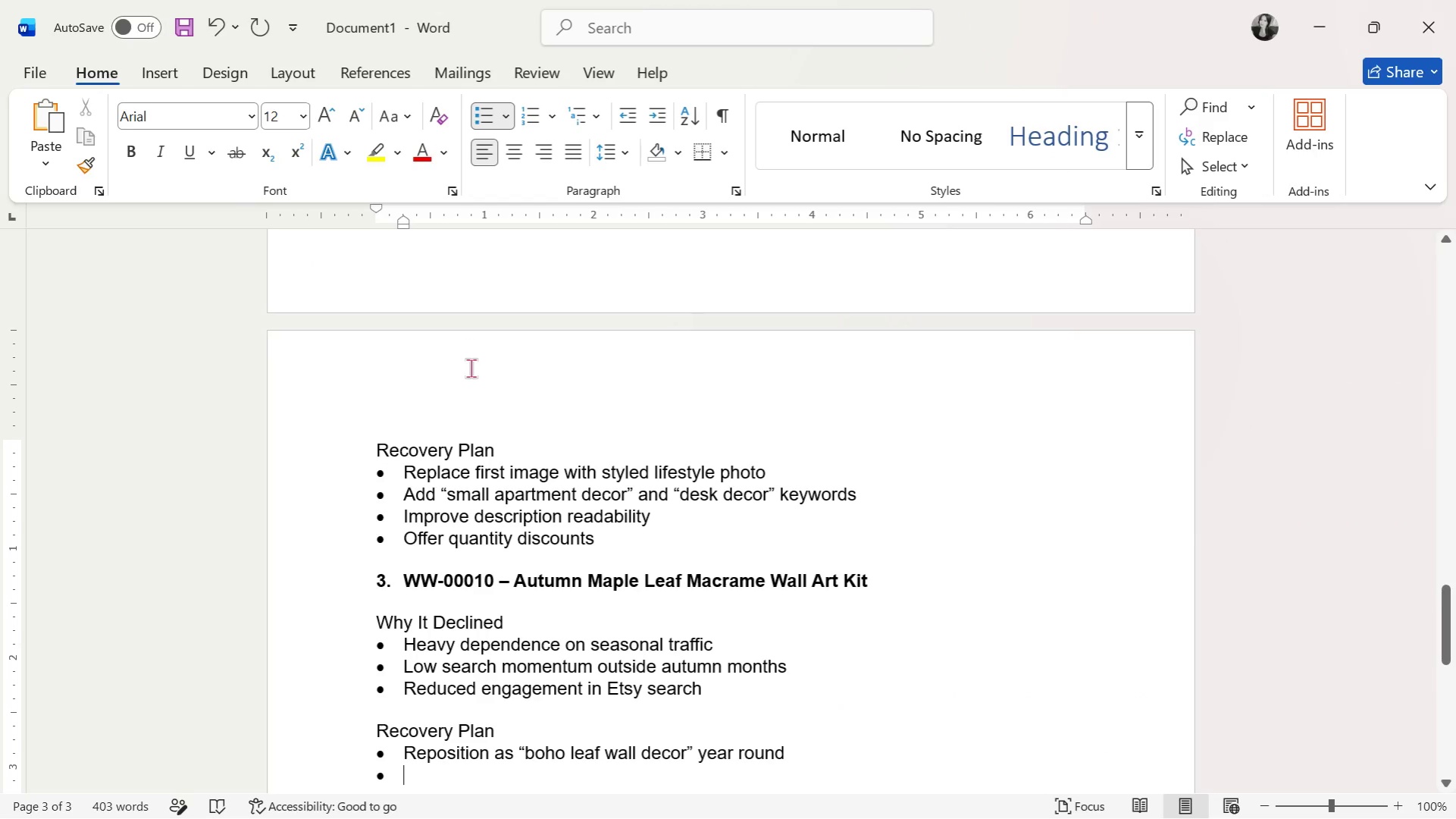 
key(Alt+AltLeft)
 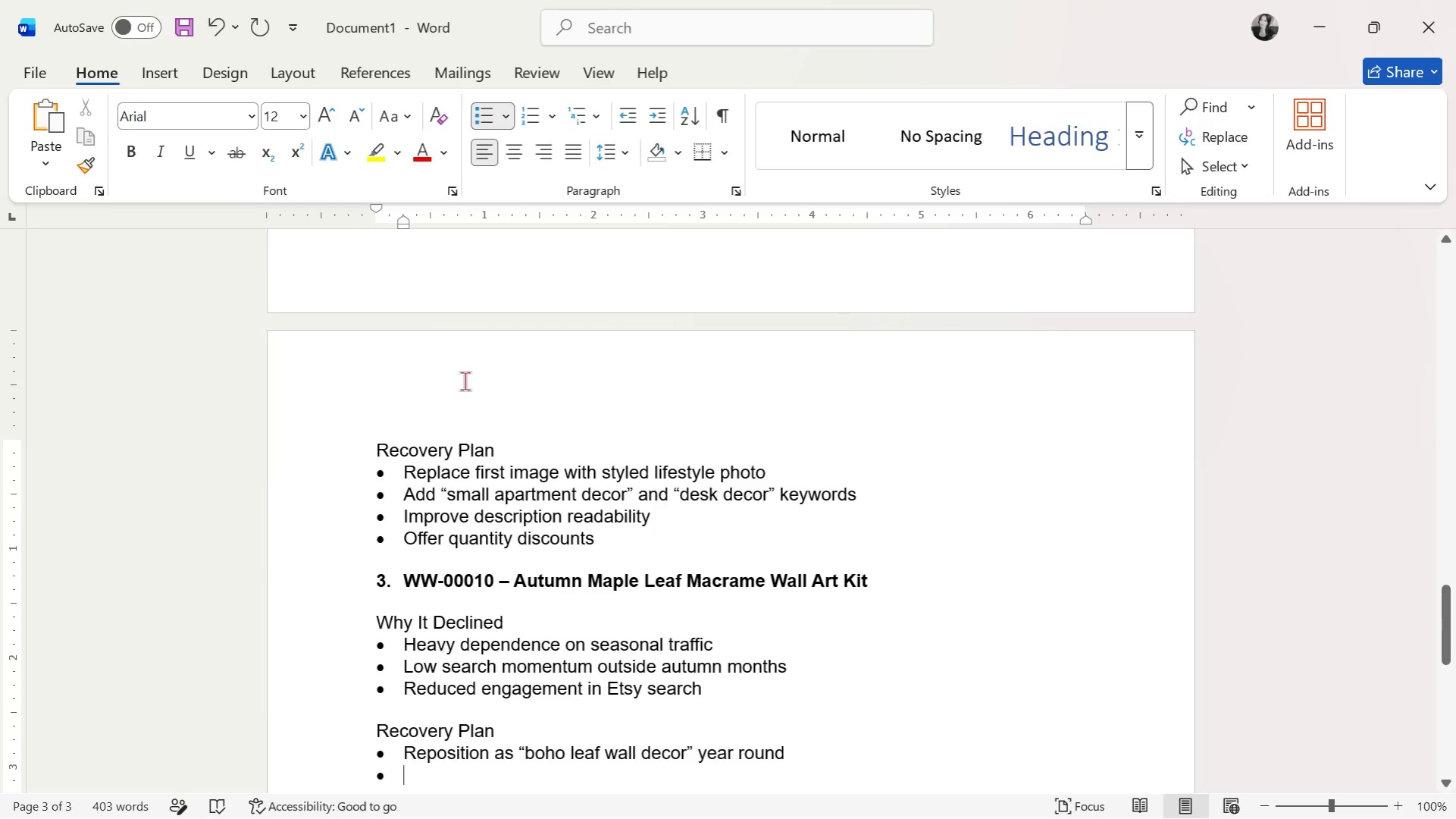 
key(Alt+Tab)
 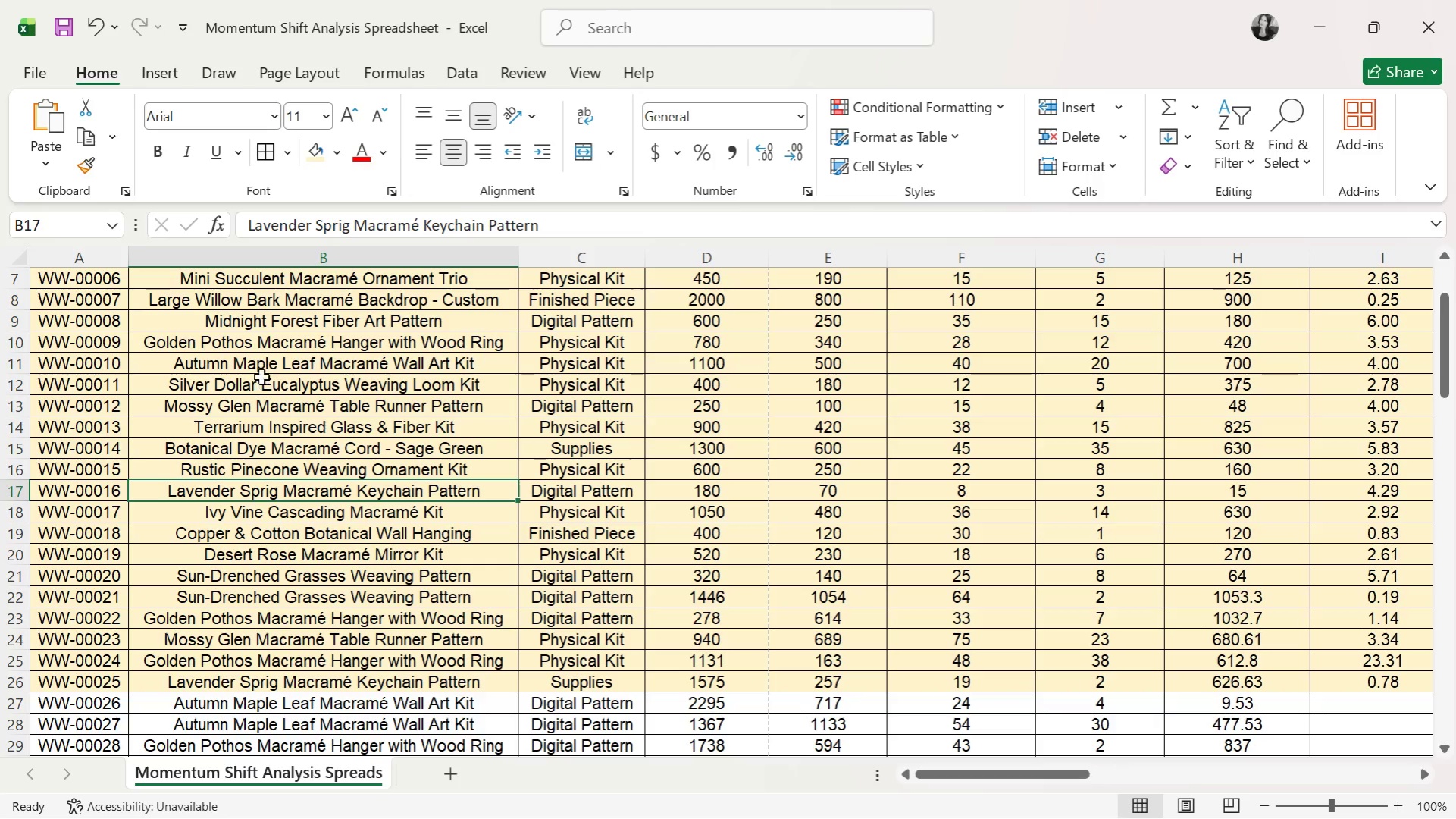 
key(Alt+AltLeft)
 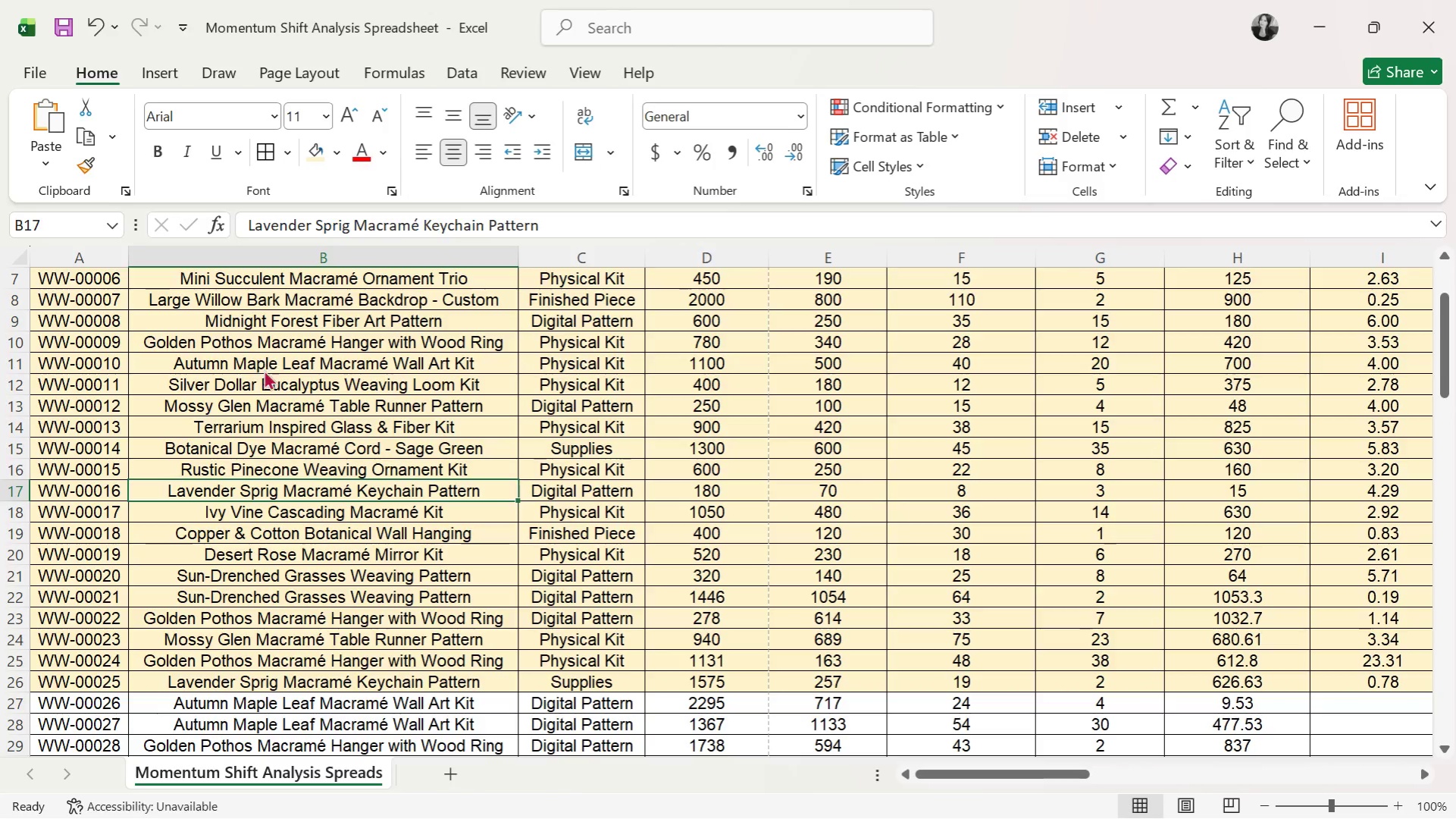 
key(Alt+Tab)
 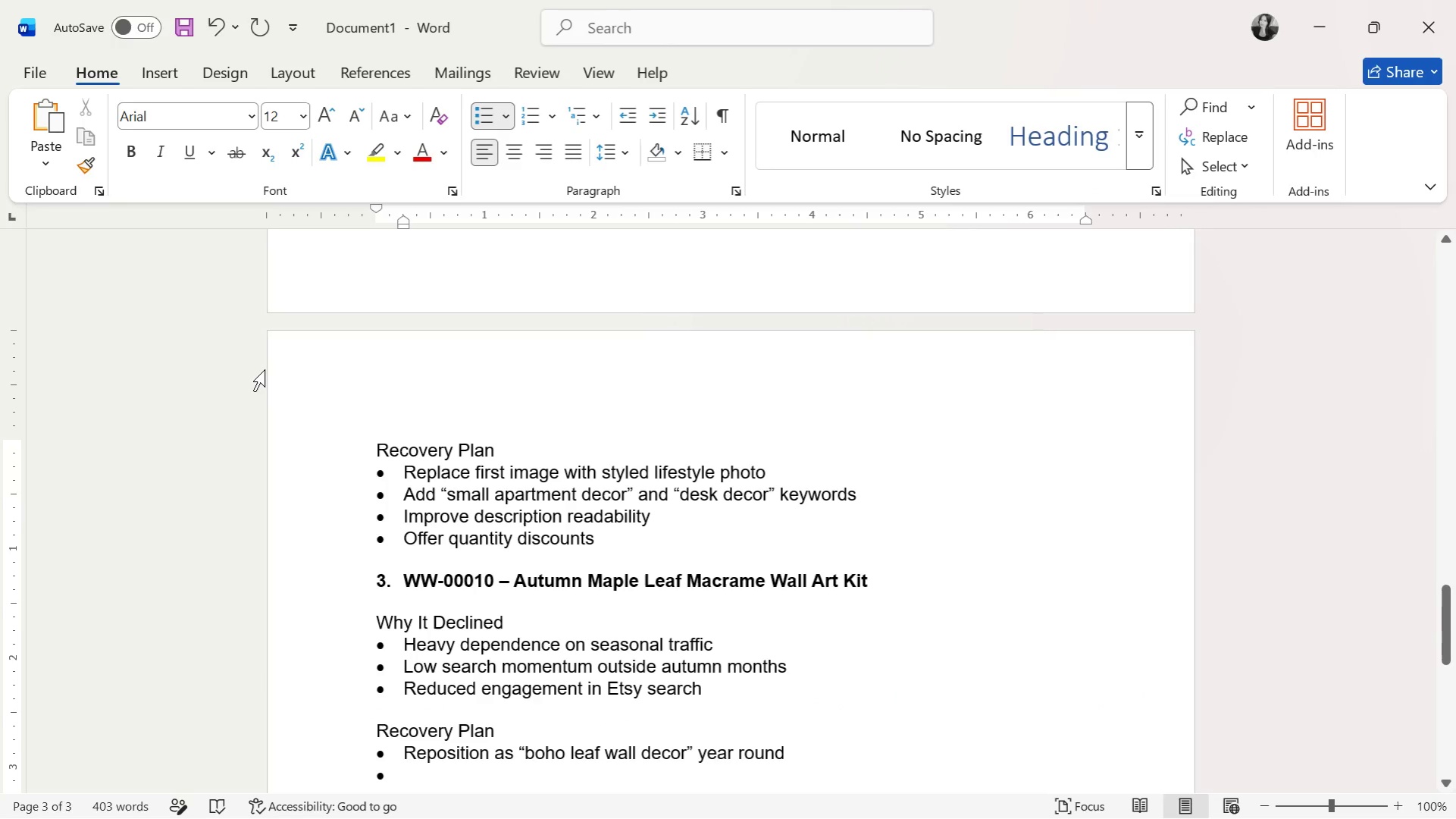 
key(Alt+Tab)
 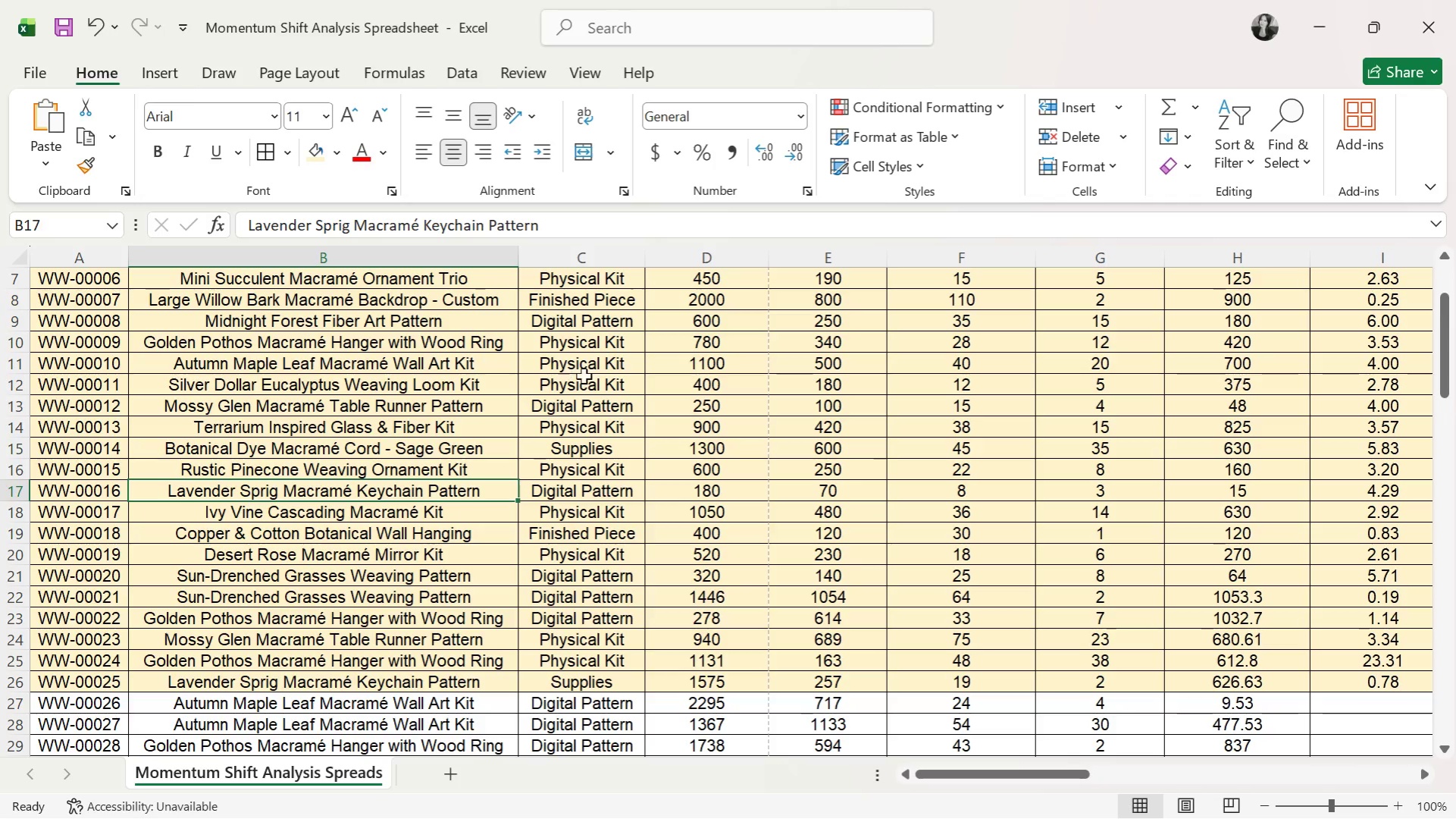 
left_click([597, 364])
 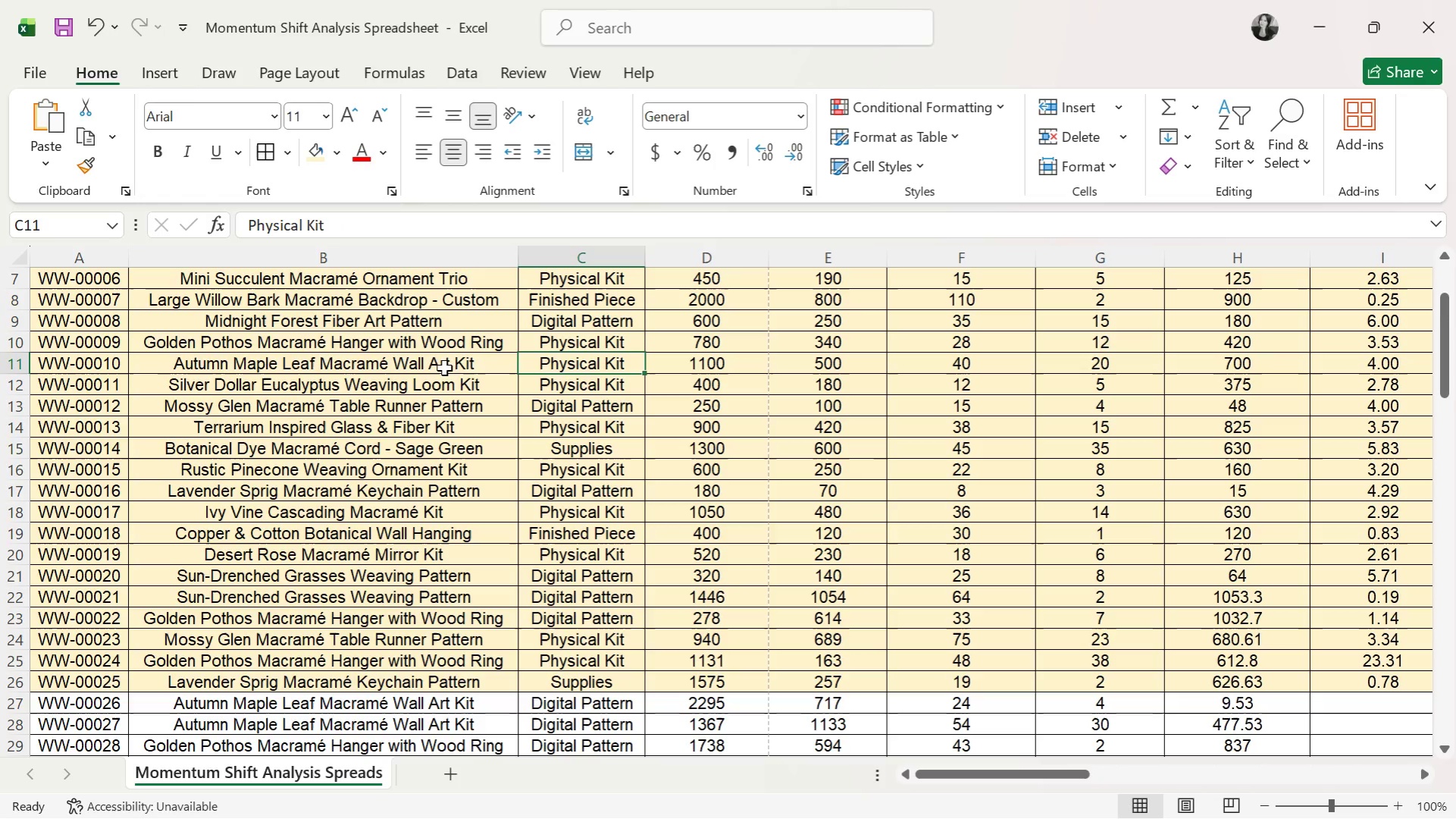 
left_click([426, 369])
 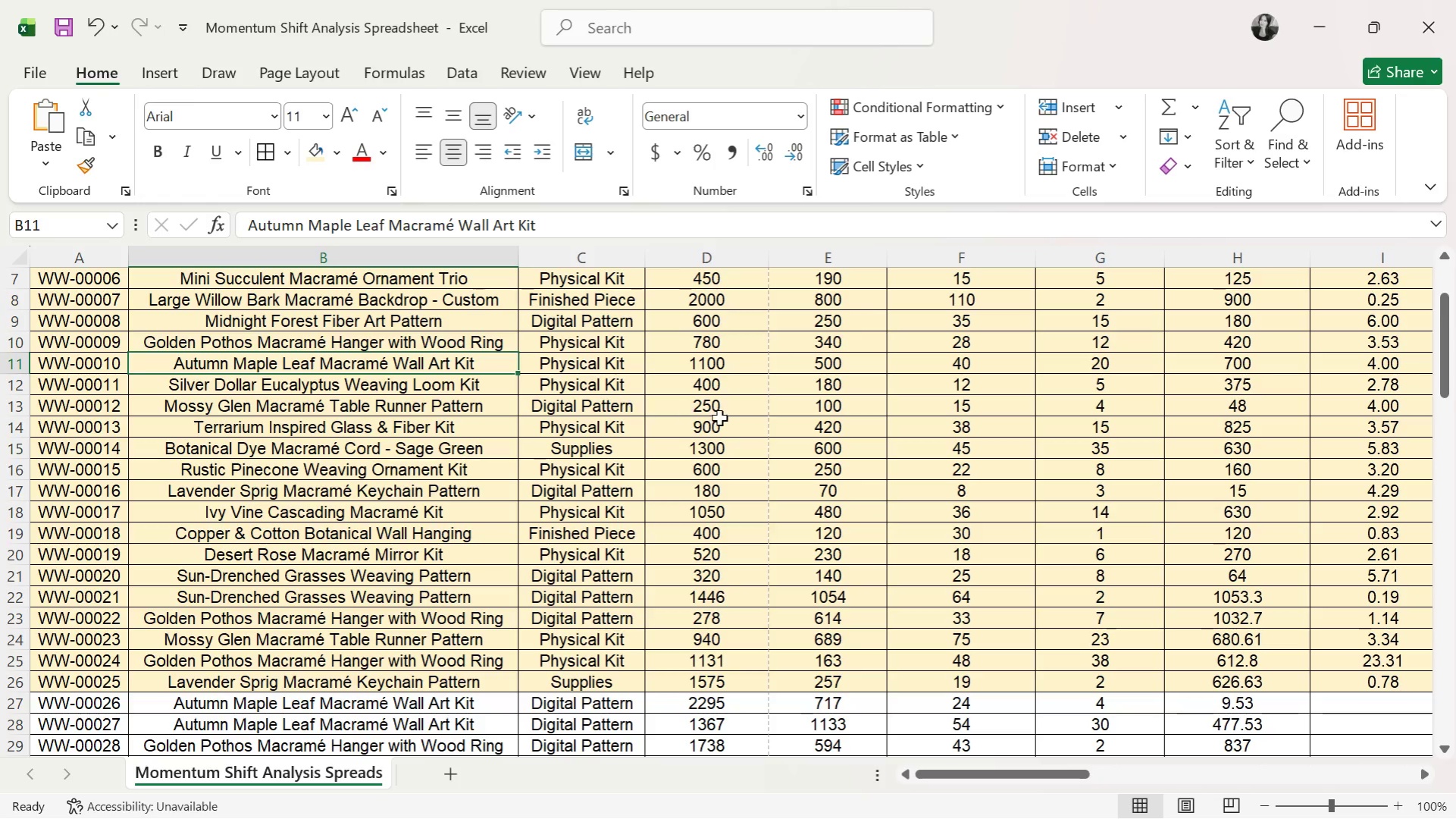 
scroll: coordinate [887, 514], scroll_direction: up, amount: 4.0
 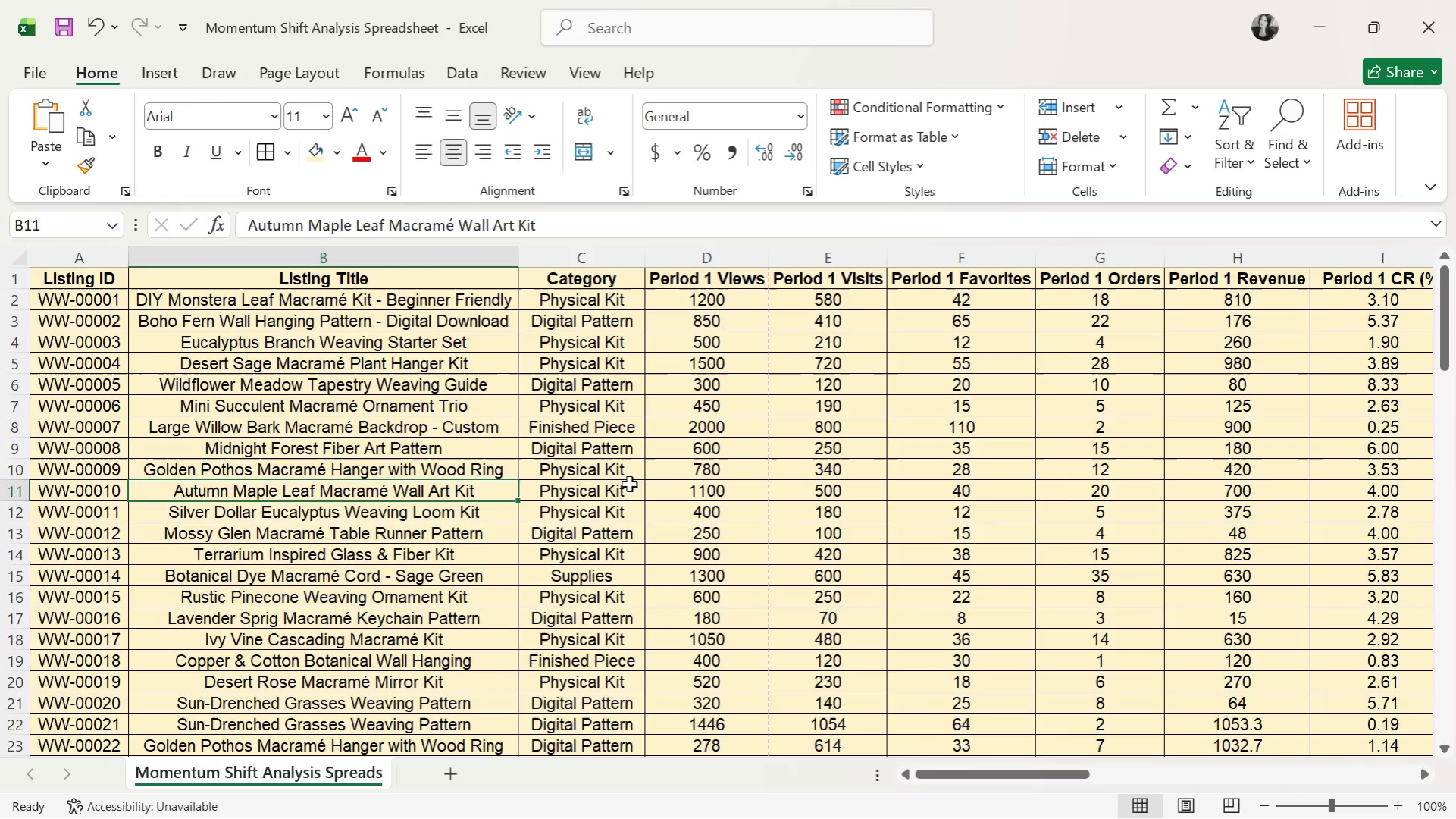 
left_click([829, 489])
 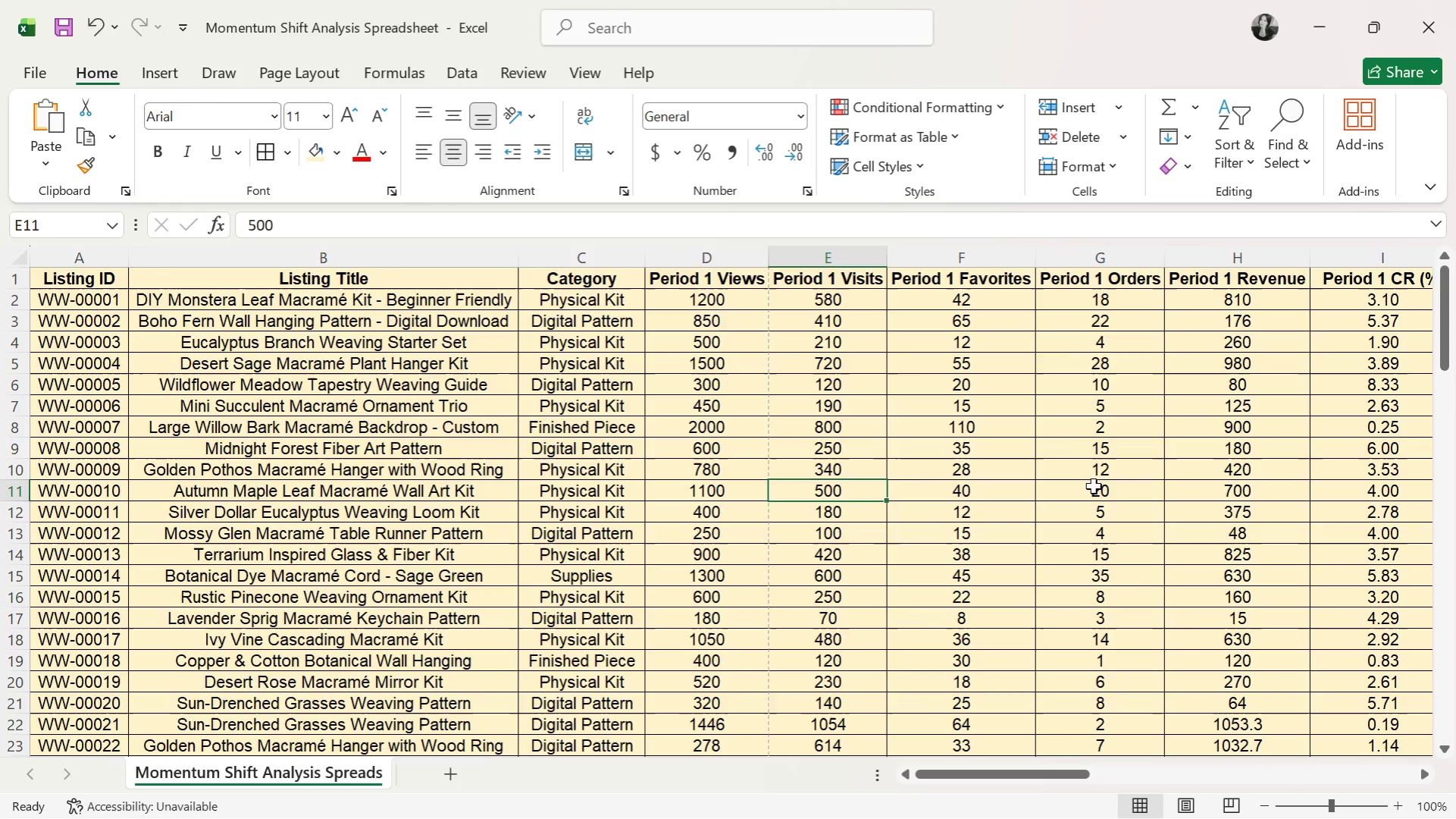 
left_click([1101, 482])
 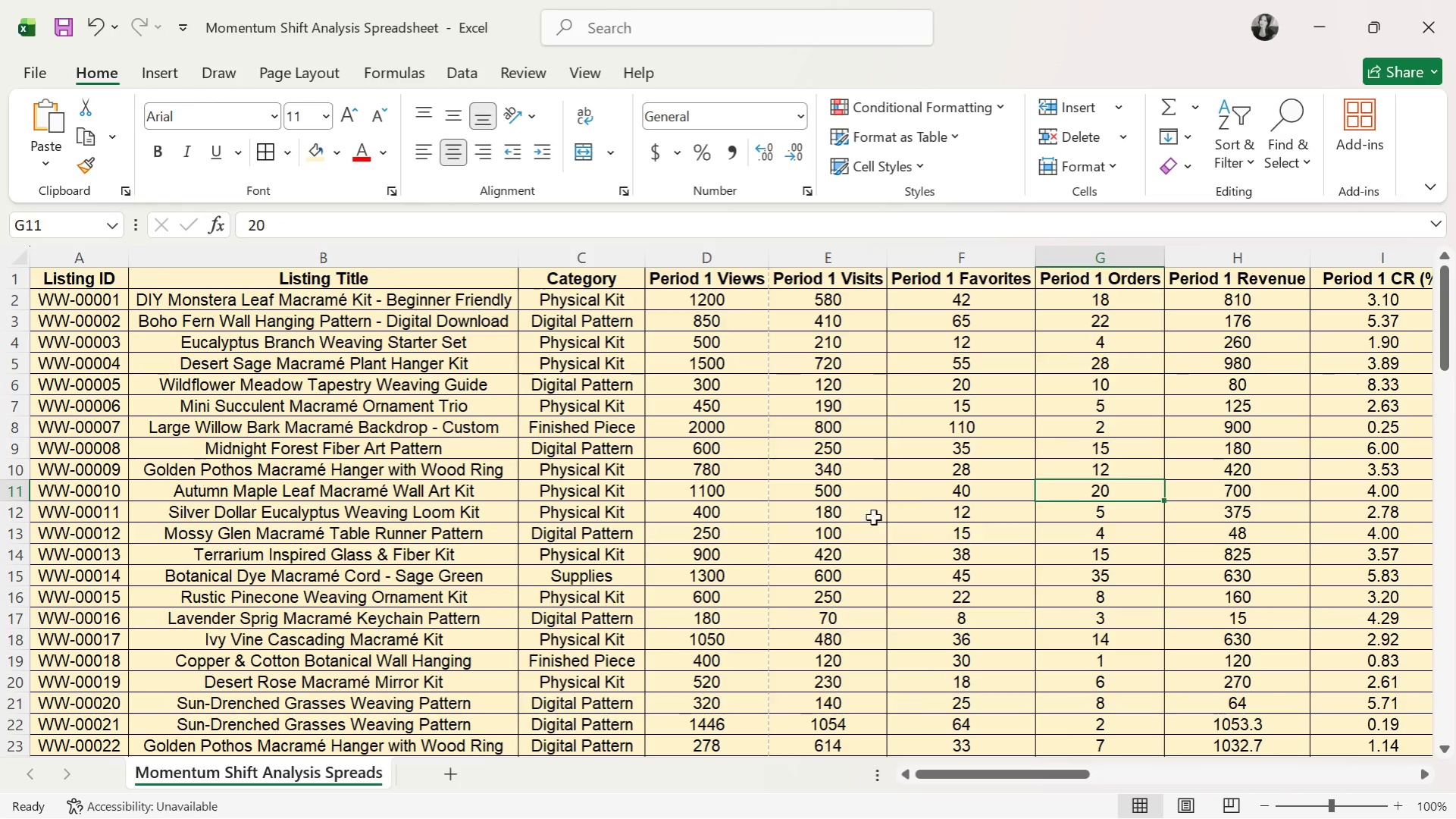 
key(Alt+AltLeft)
 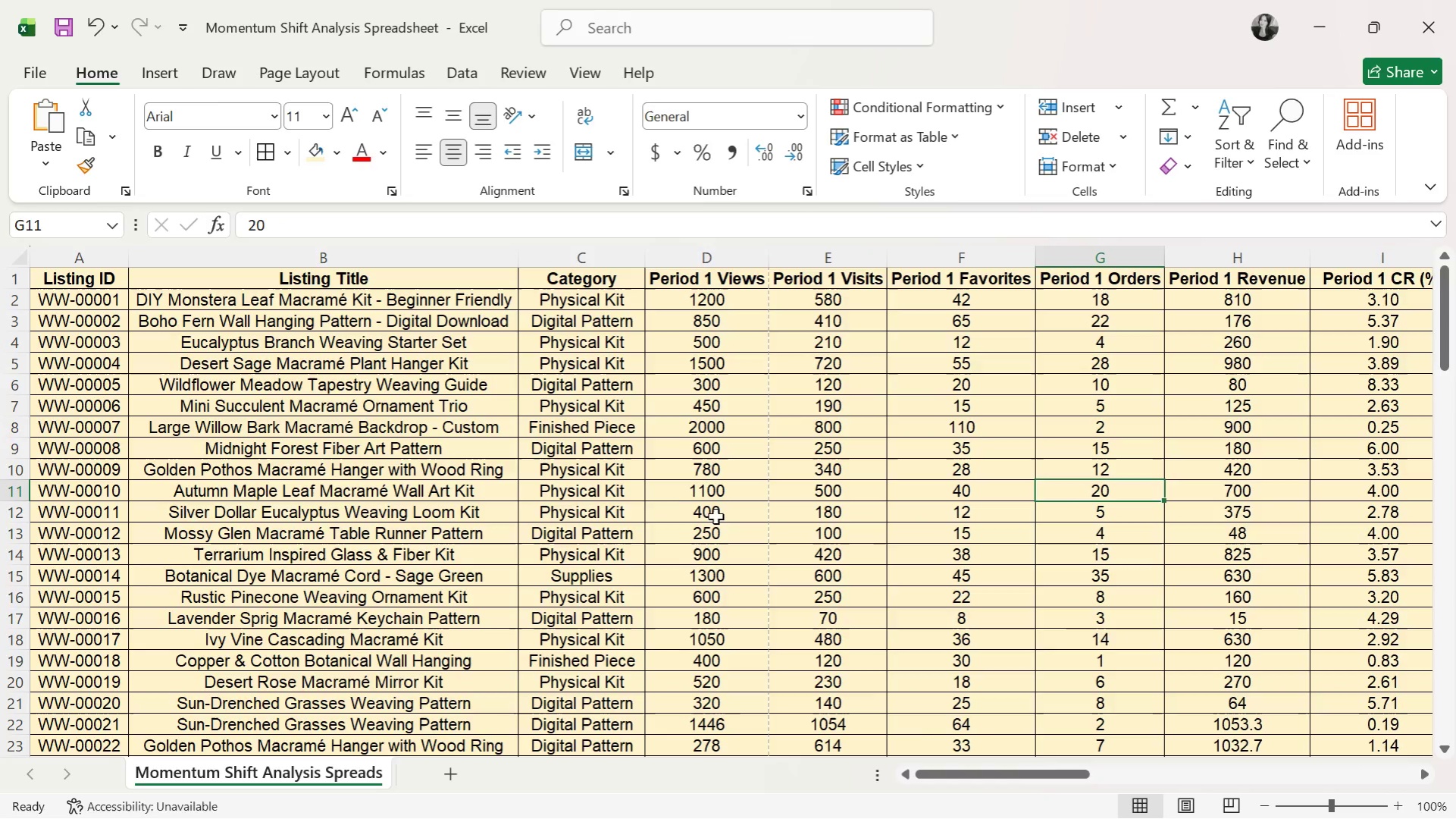 
key(Alt+Tab)
 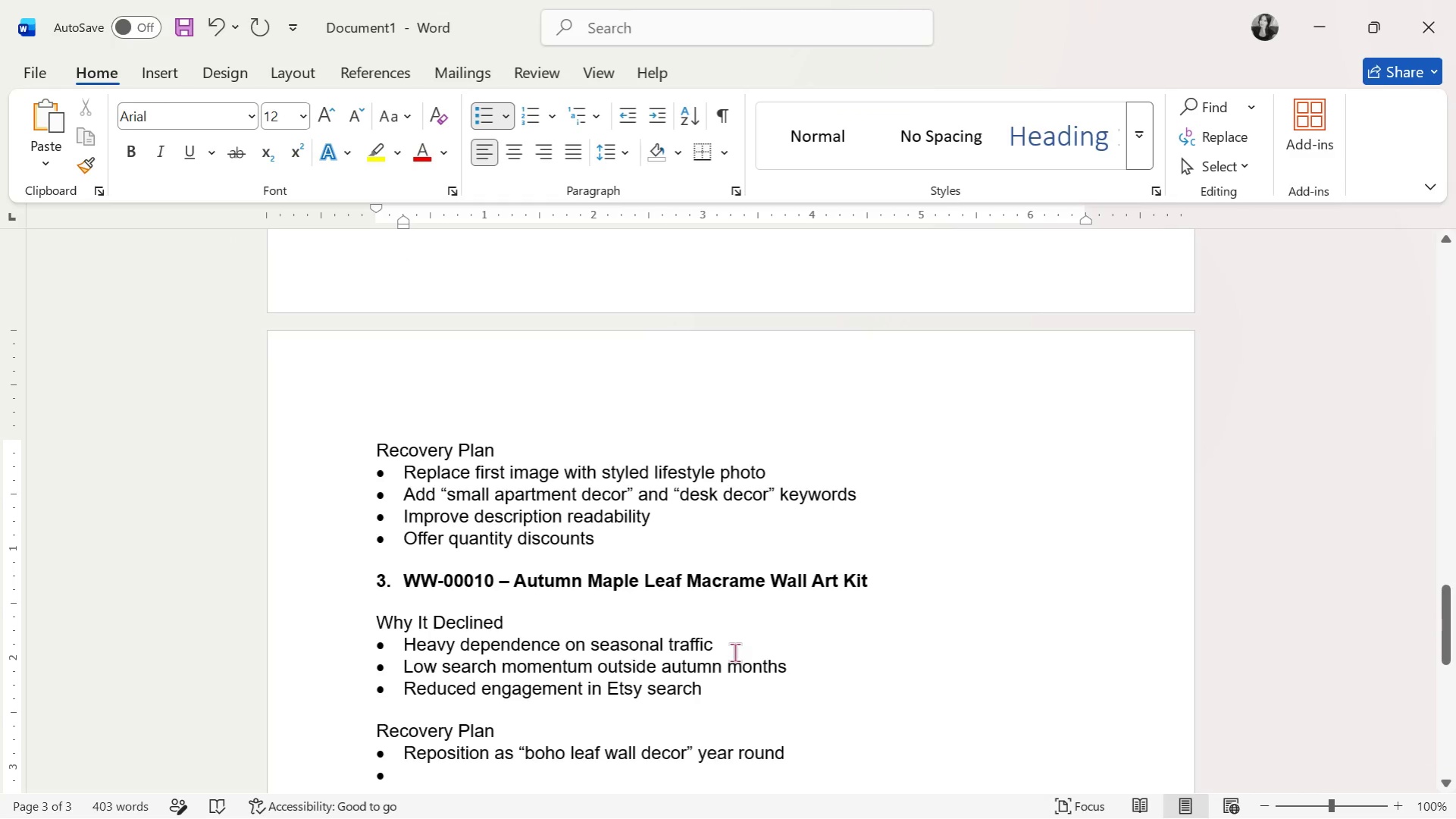 
type(Add bor)
key(Backspace)
key(Backspace)
type(roader everge)
key(Backspace)
type(reen tags)
 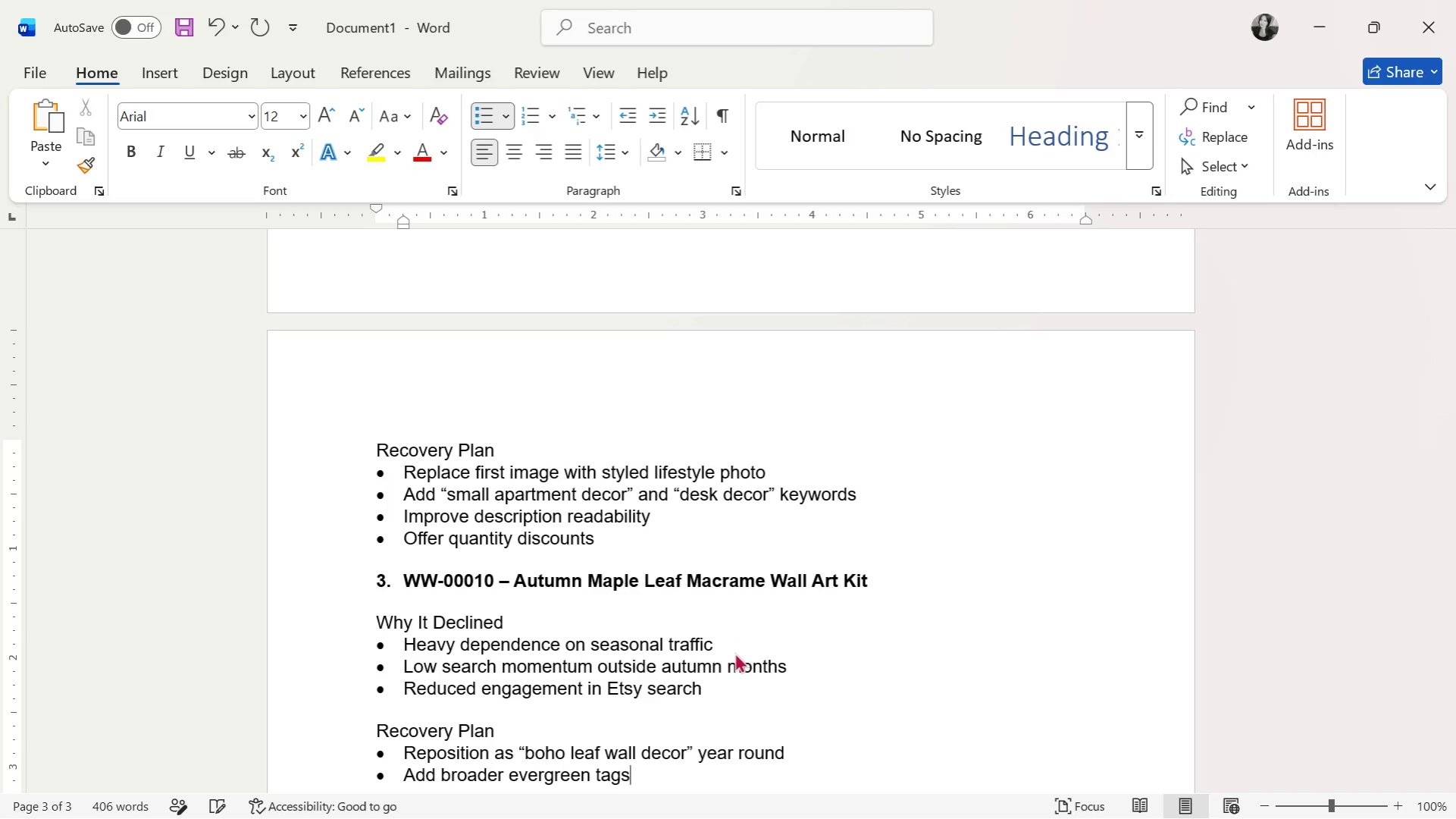 
key(Enter)
 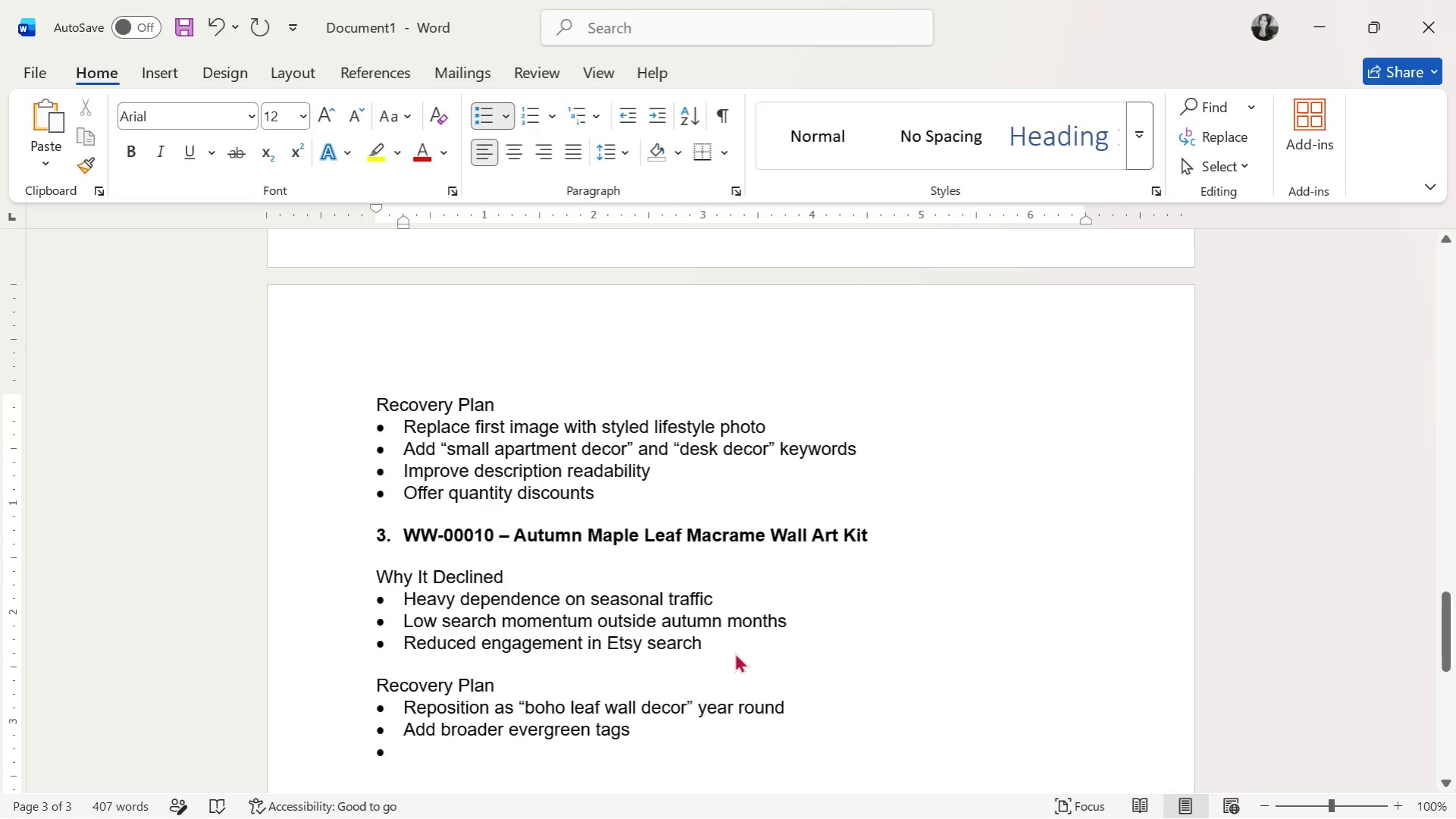 
type(Create alternate spring/summer thumbnaiil)
key(Backspace)
key(Backspace)
type(l)
 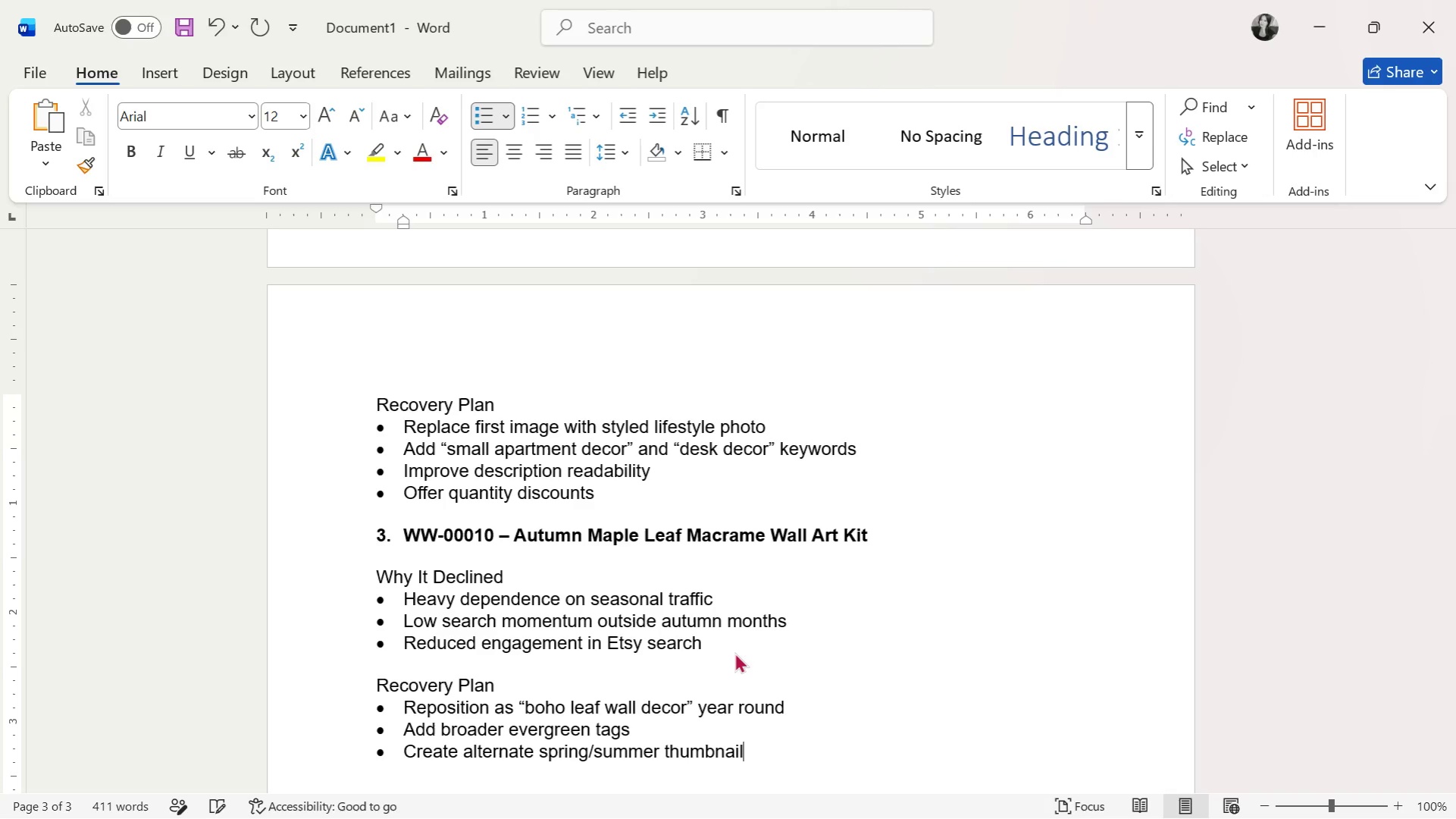 
key(Enter)
 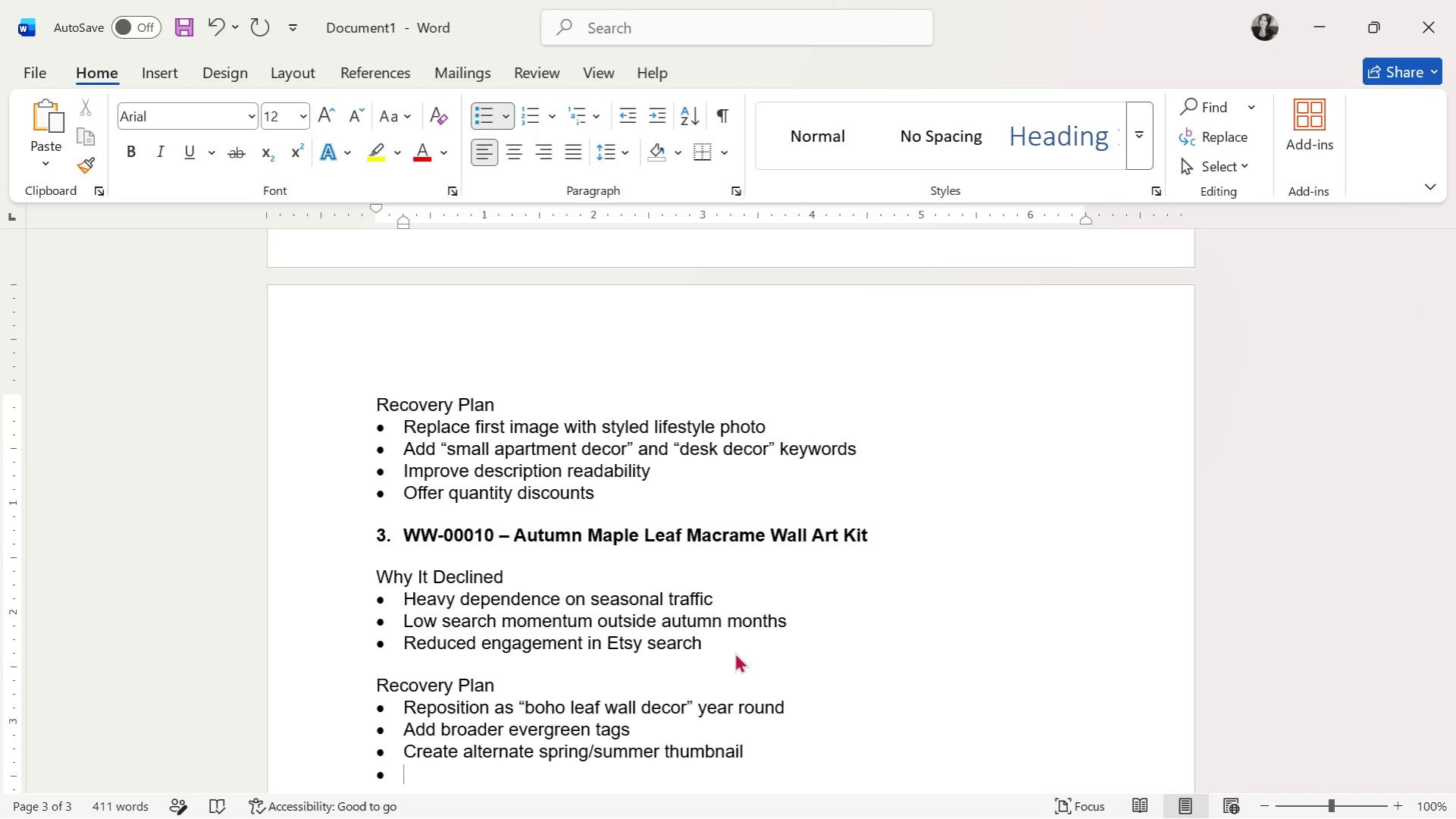 
type(Add bundle with matchoing)
key(Backspace)
key(Backspace)
key(Backspace)
key(Backspace)
type(inf)
key(Backspace)
type(g plant hanger kits)
 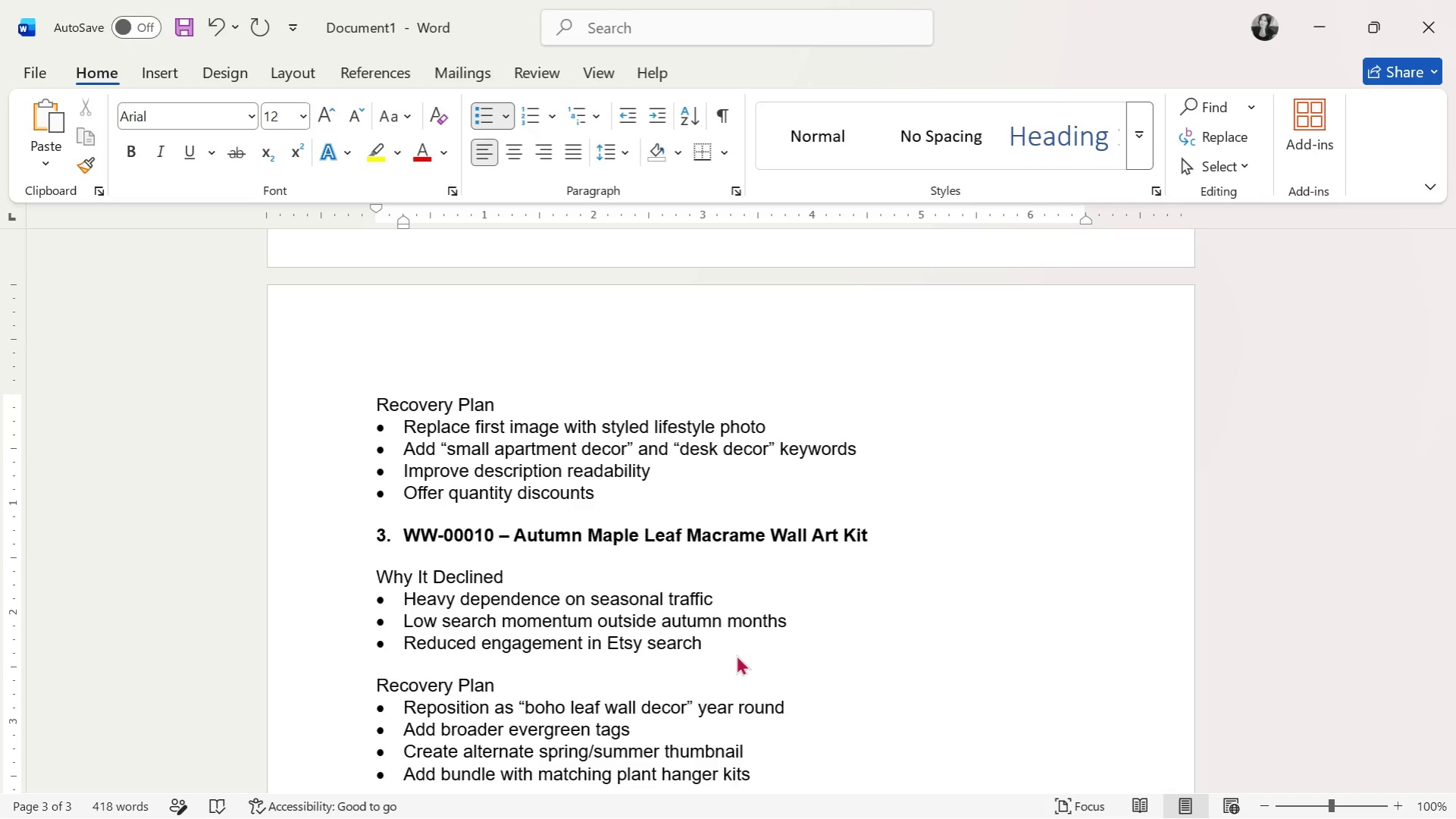 
wait(6.97)
 